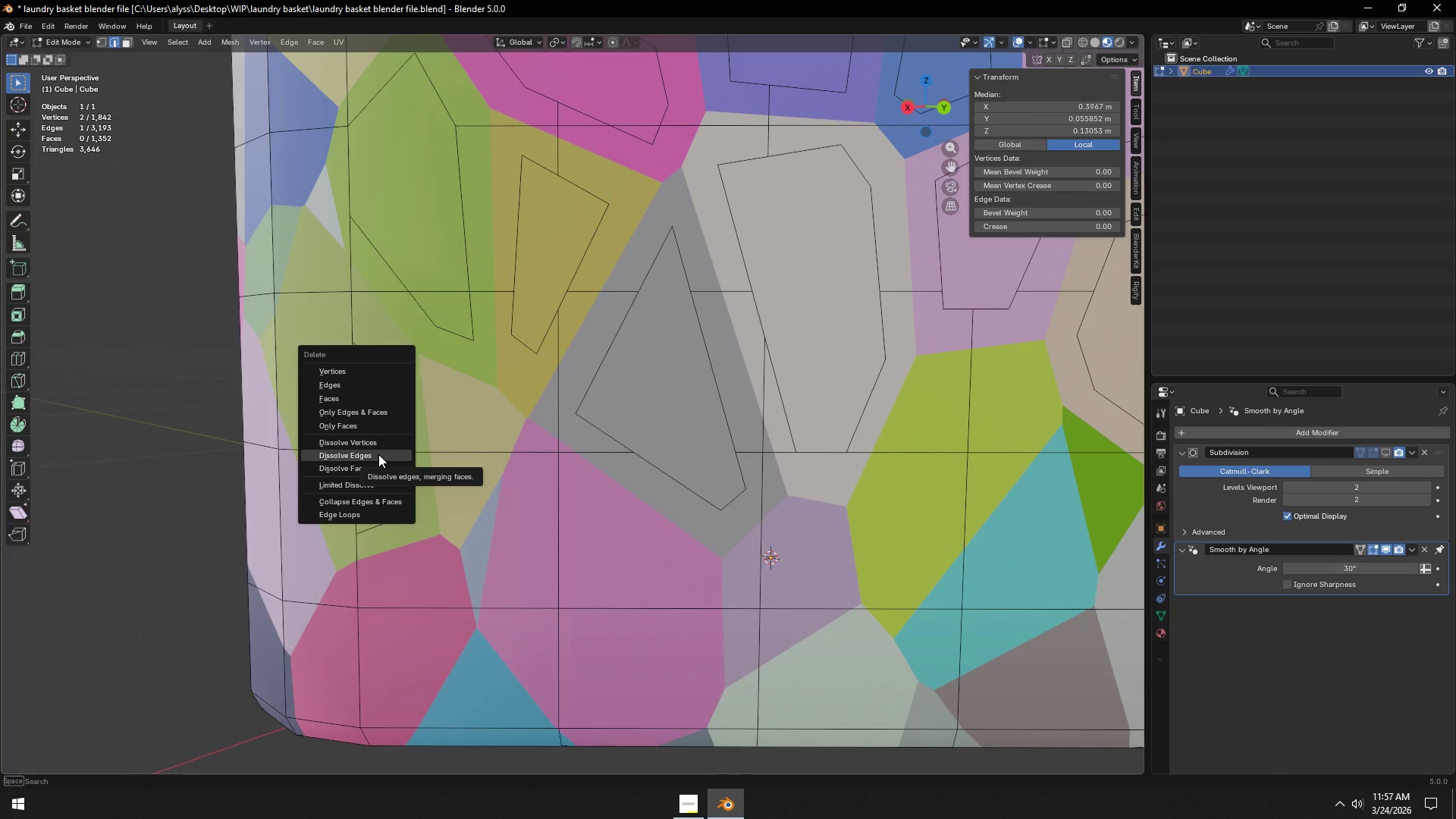 
left_click([378, 454])
 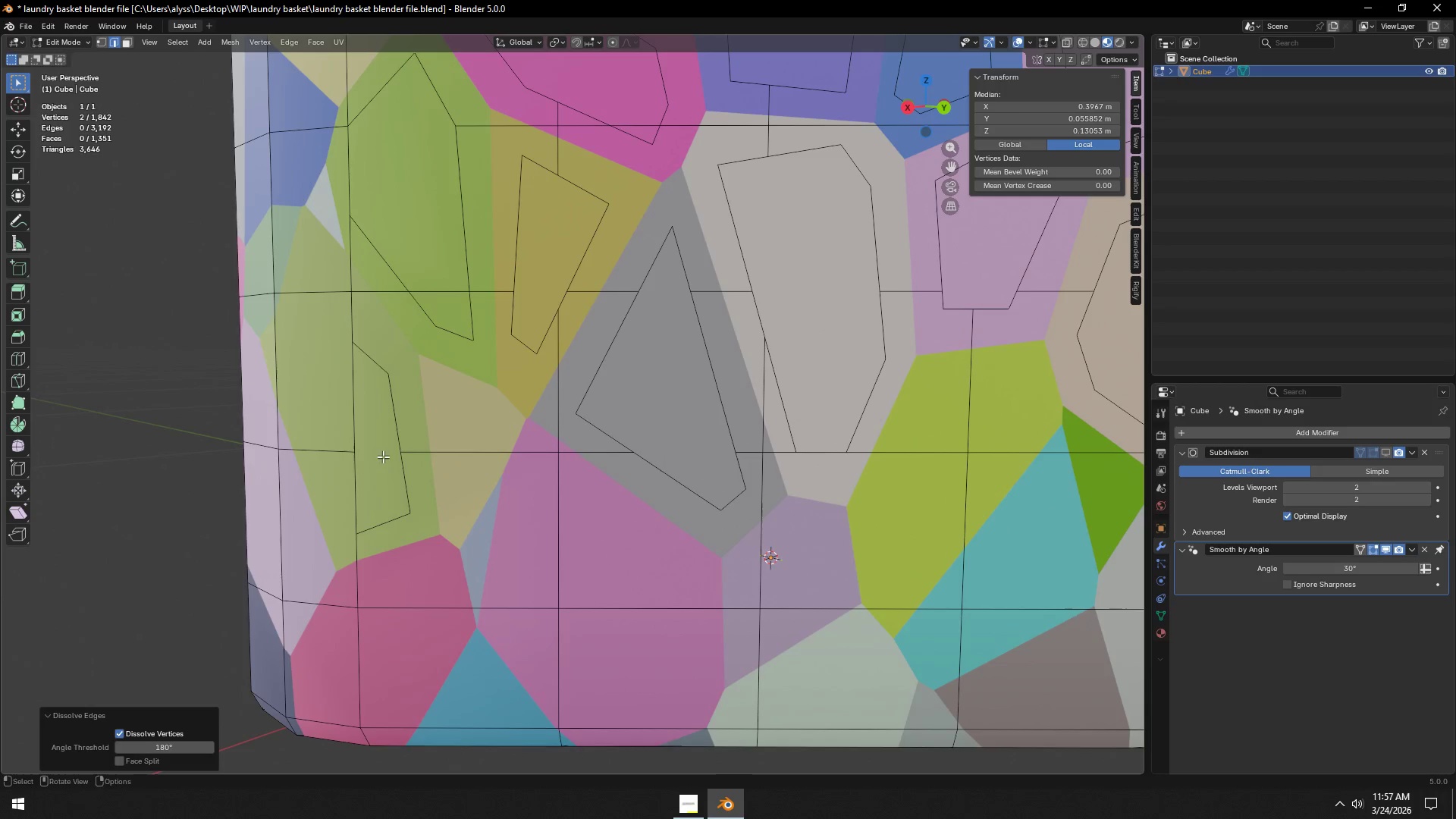 
hold_key(key=ShiftLeft, duration=0.72)
 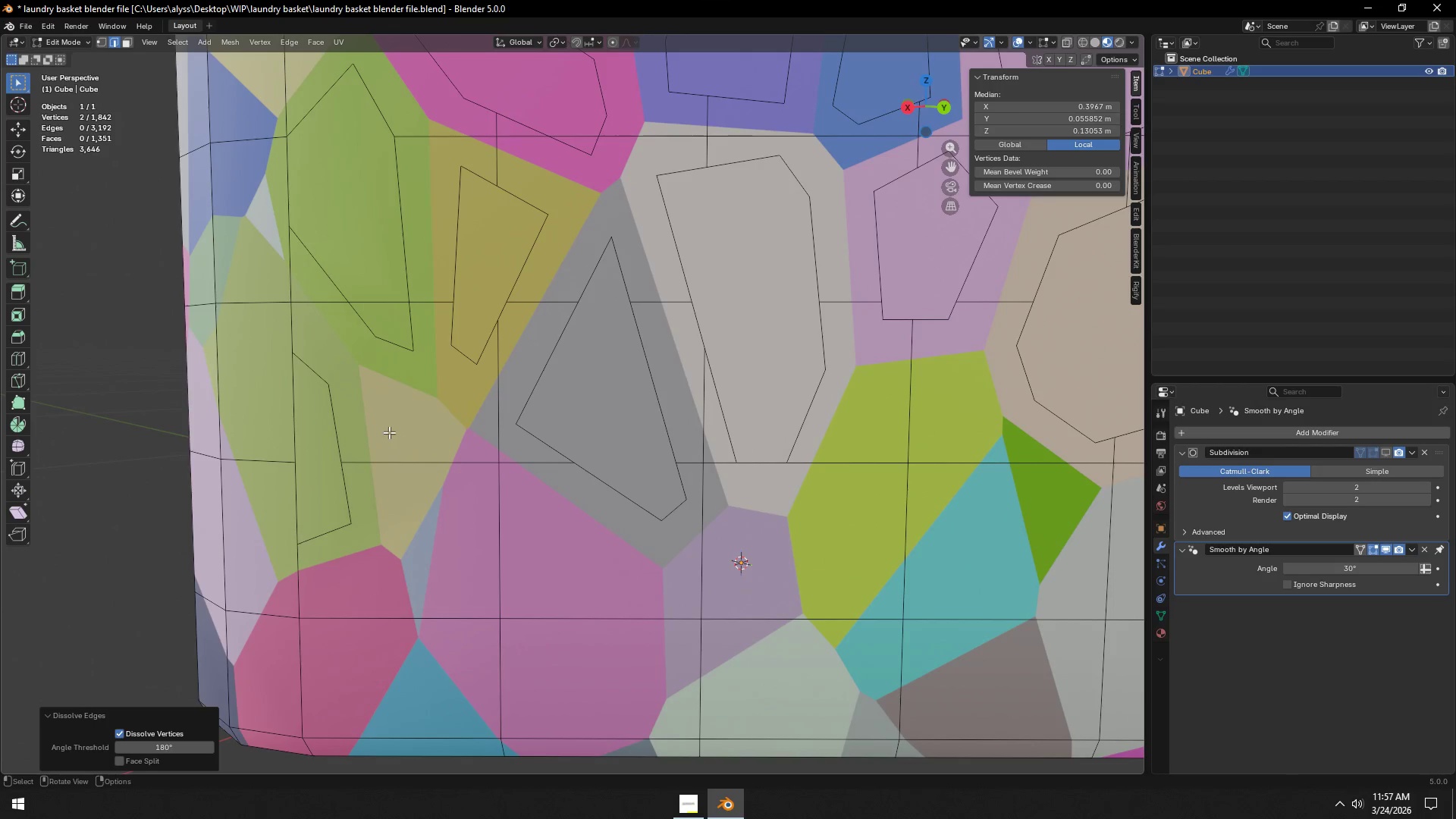 
key(K)
 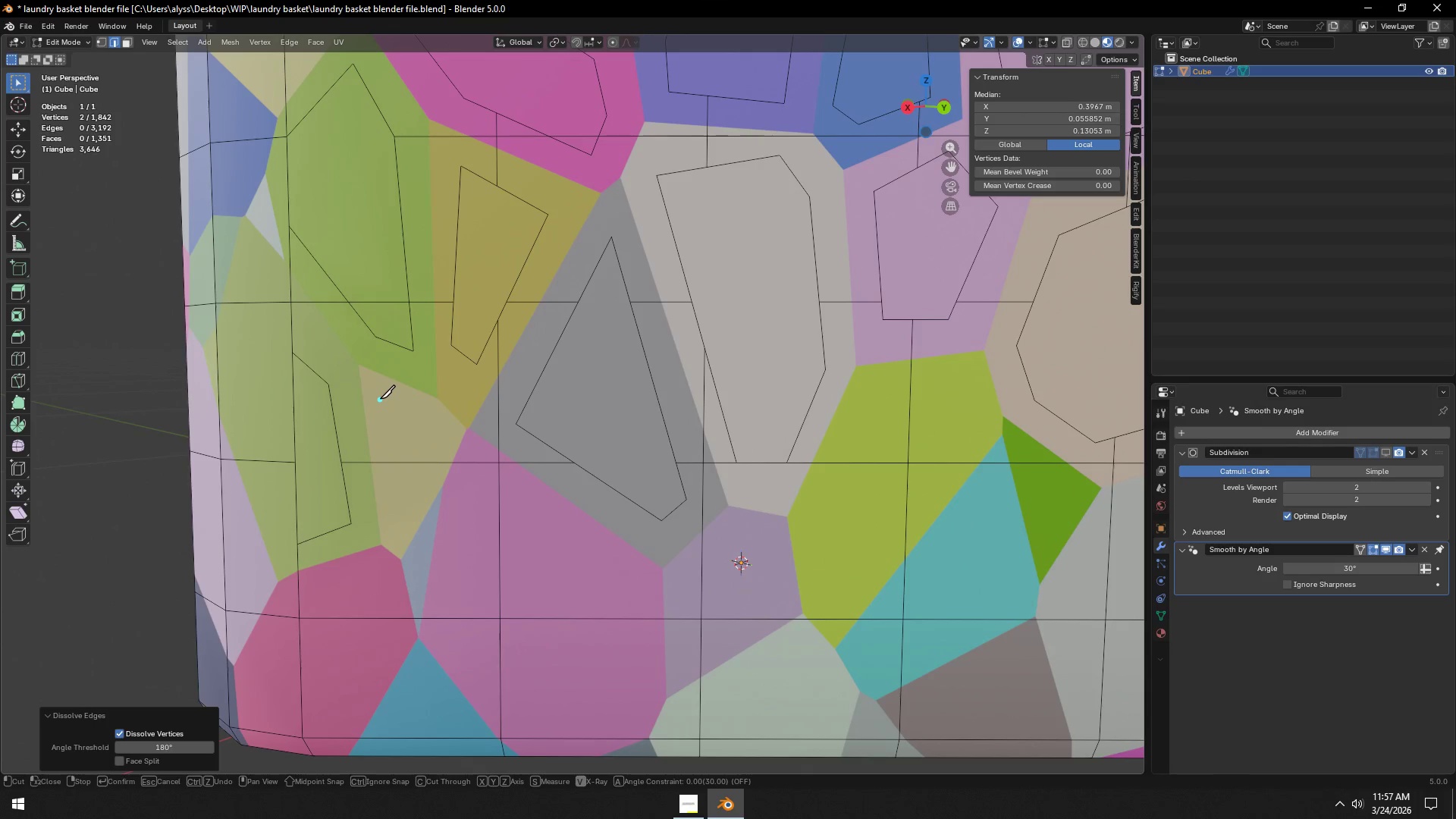 
left_click([380, 399])
 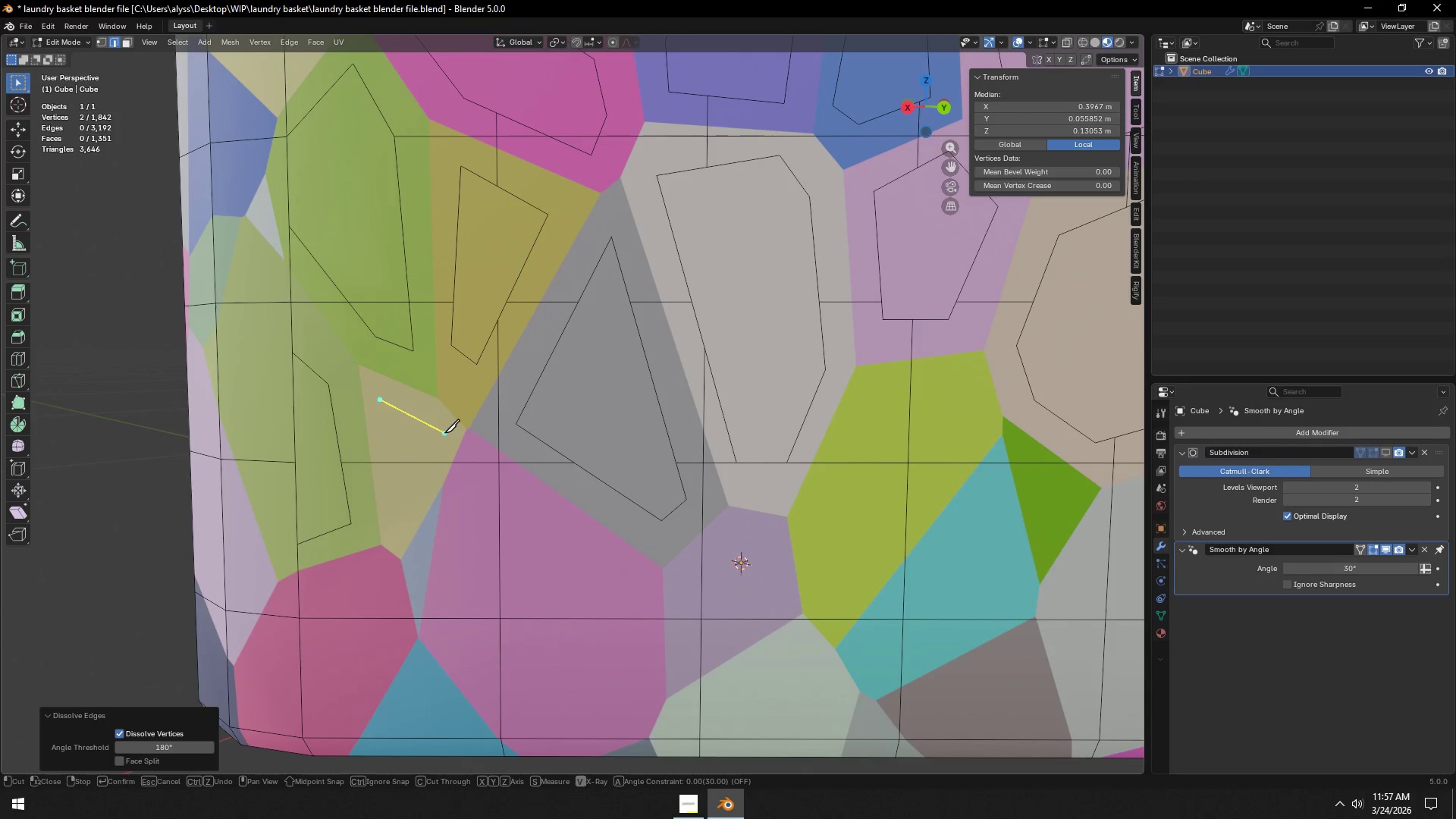 
left_click([444, 436])
 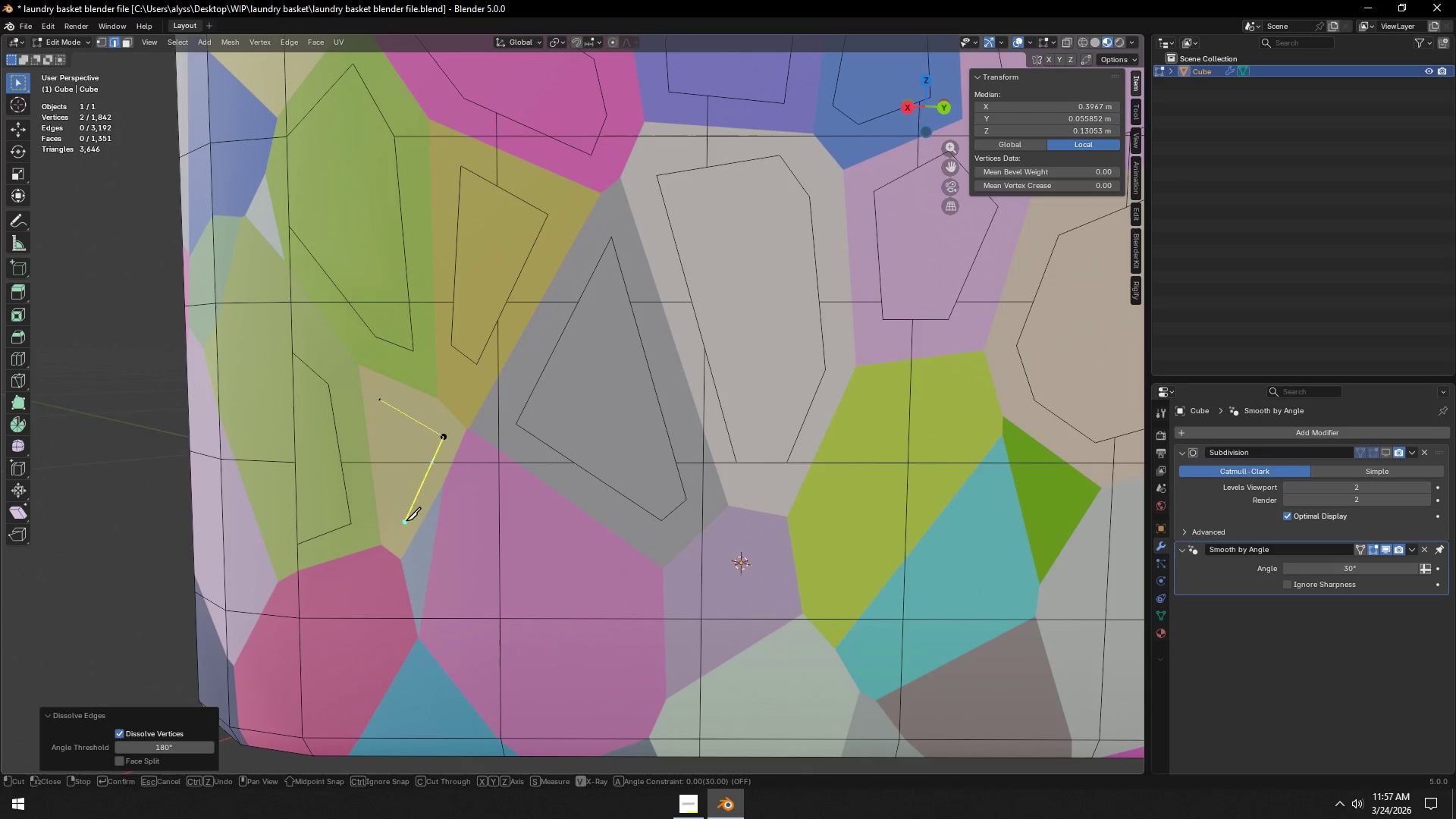 
left_click([410, 519])
 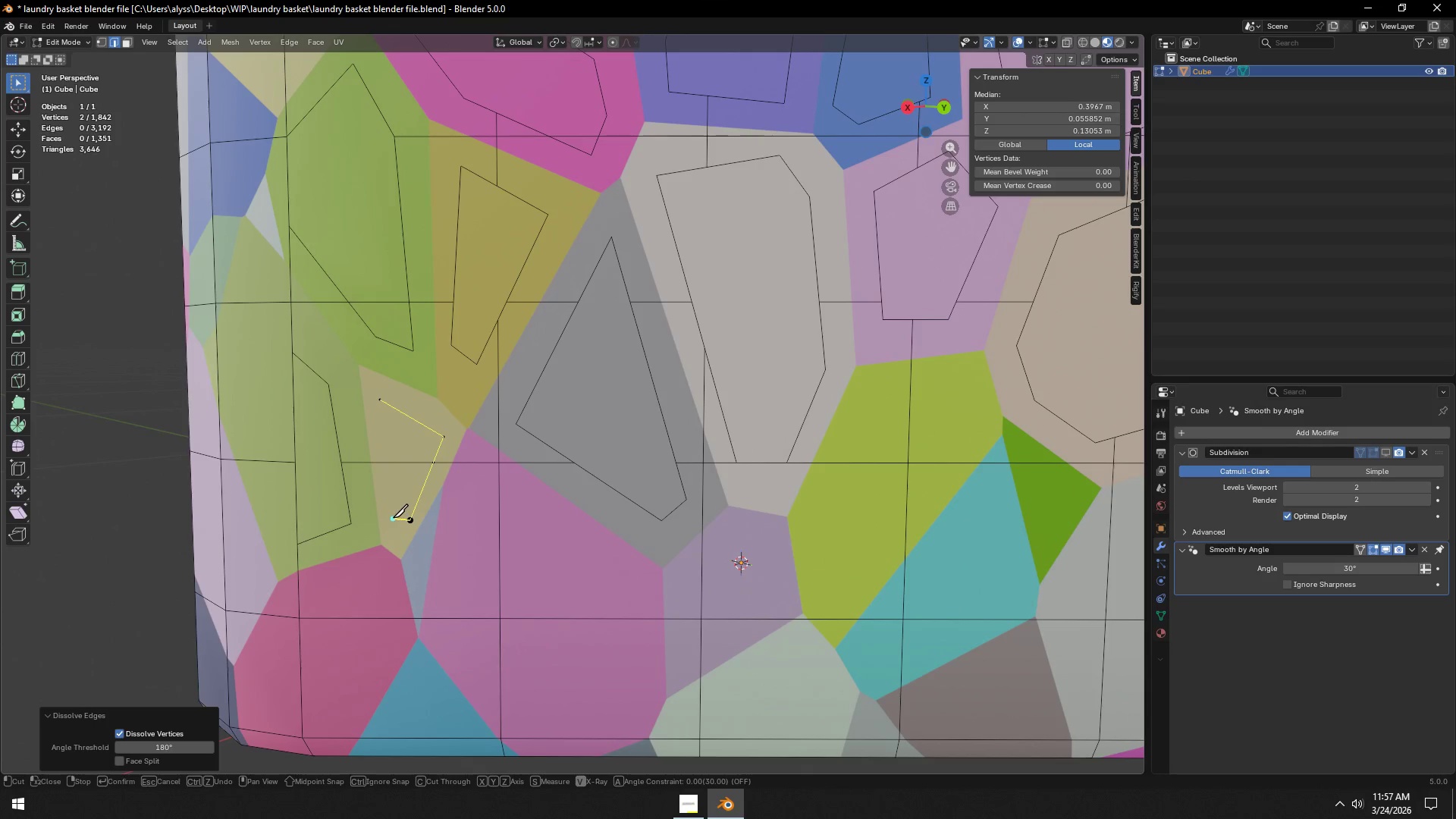 
left_click([393, 517])
 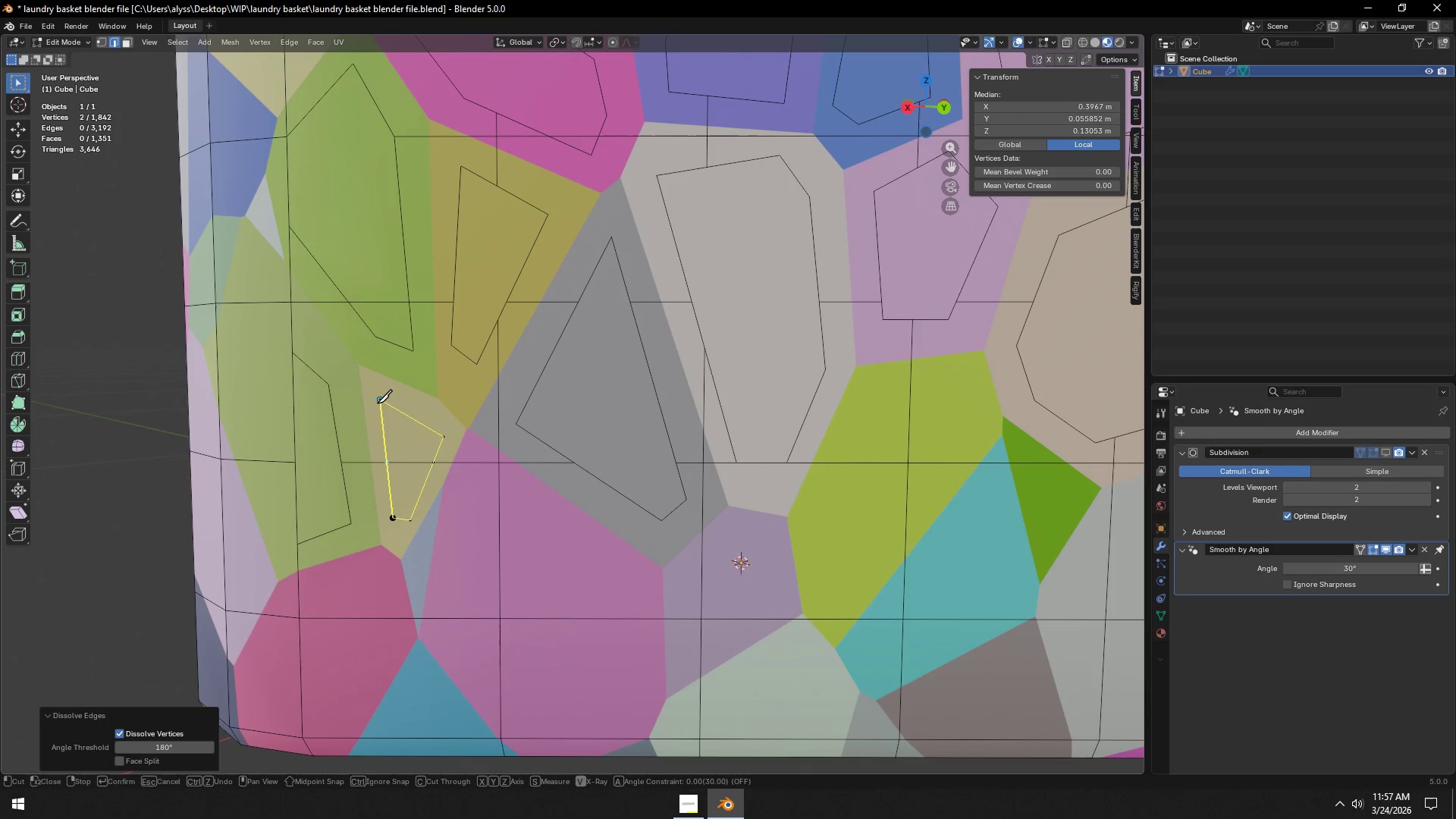 
left_click([378, 402])
 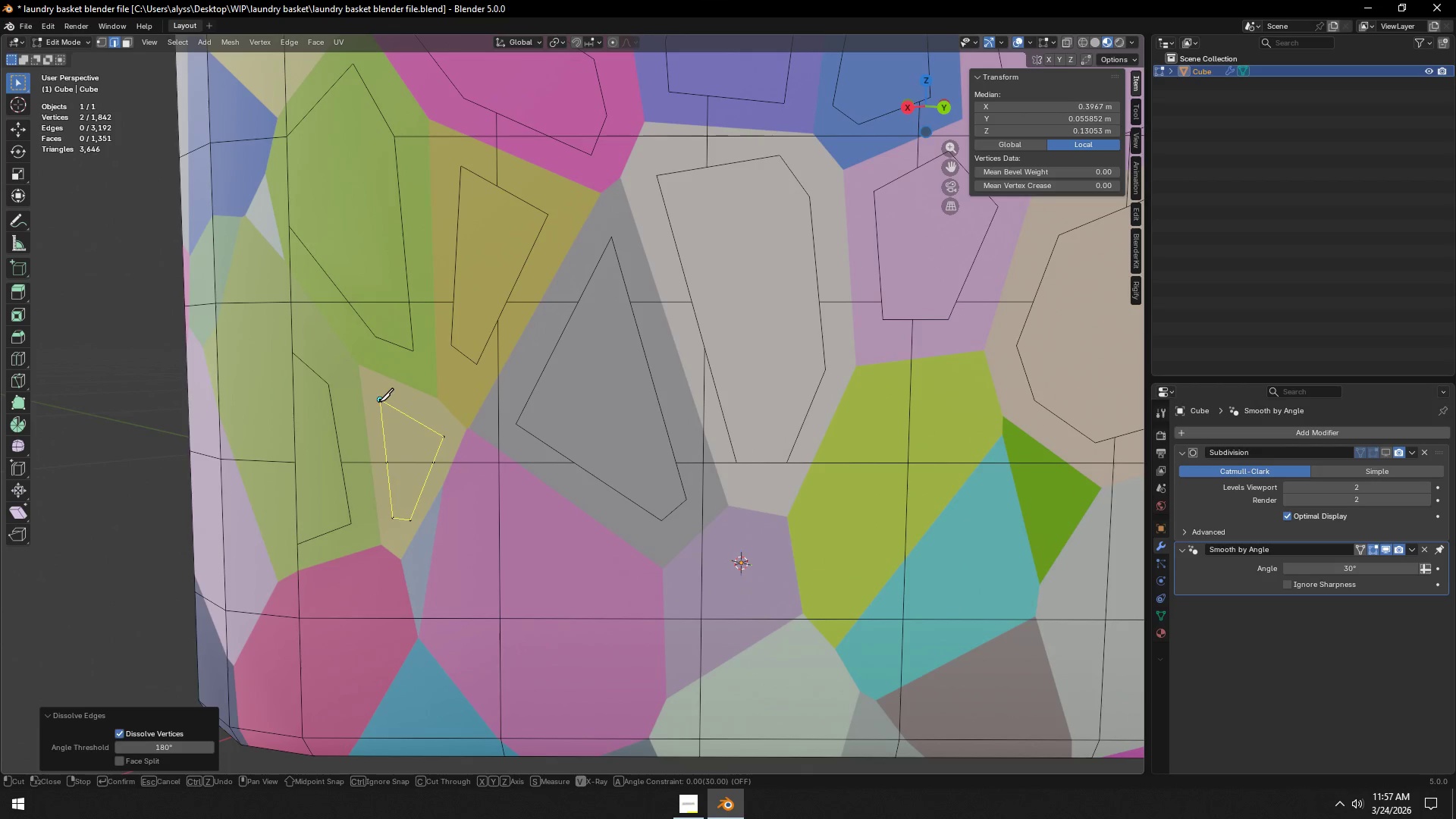 
key(Space)
 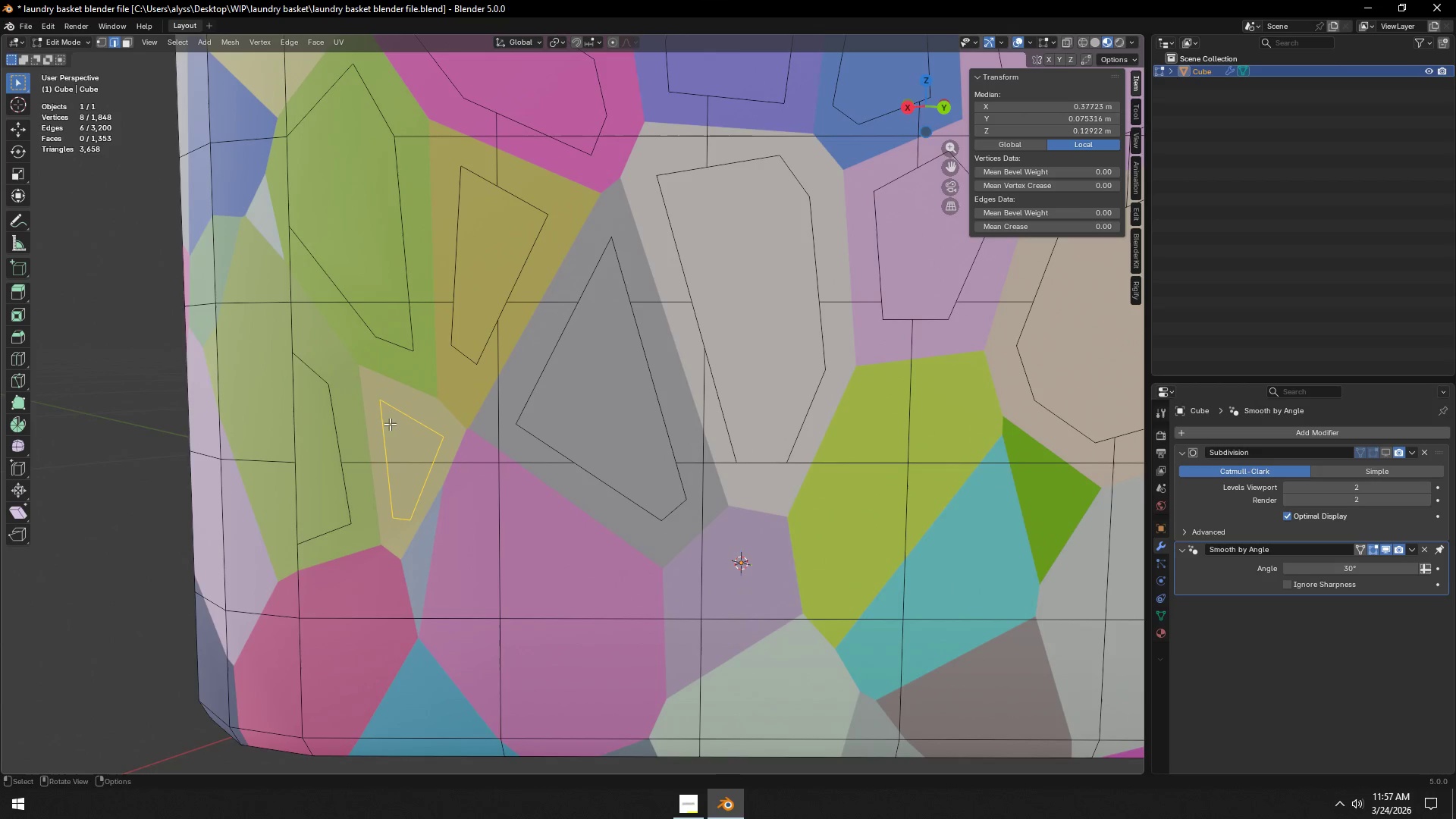 
key(2)
 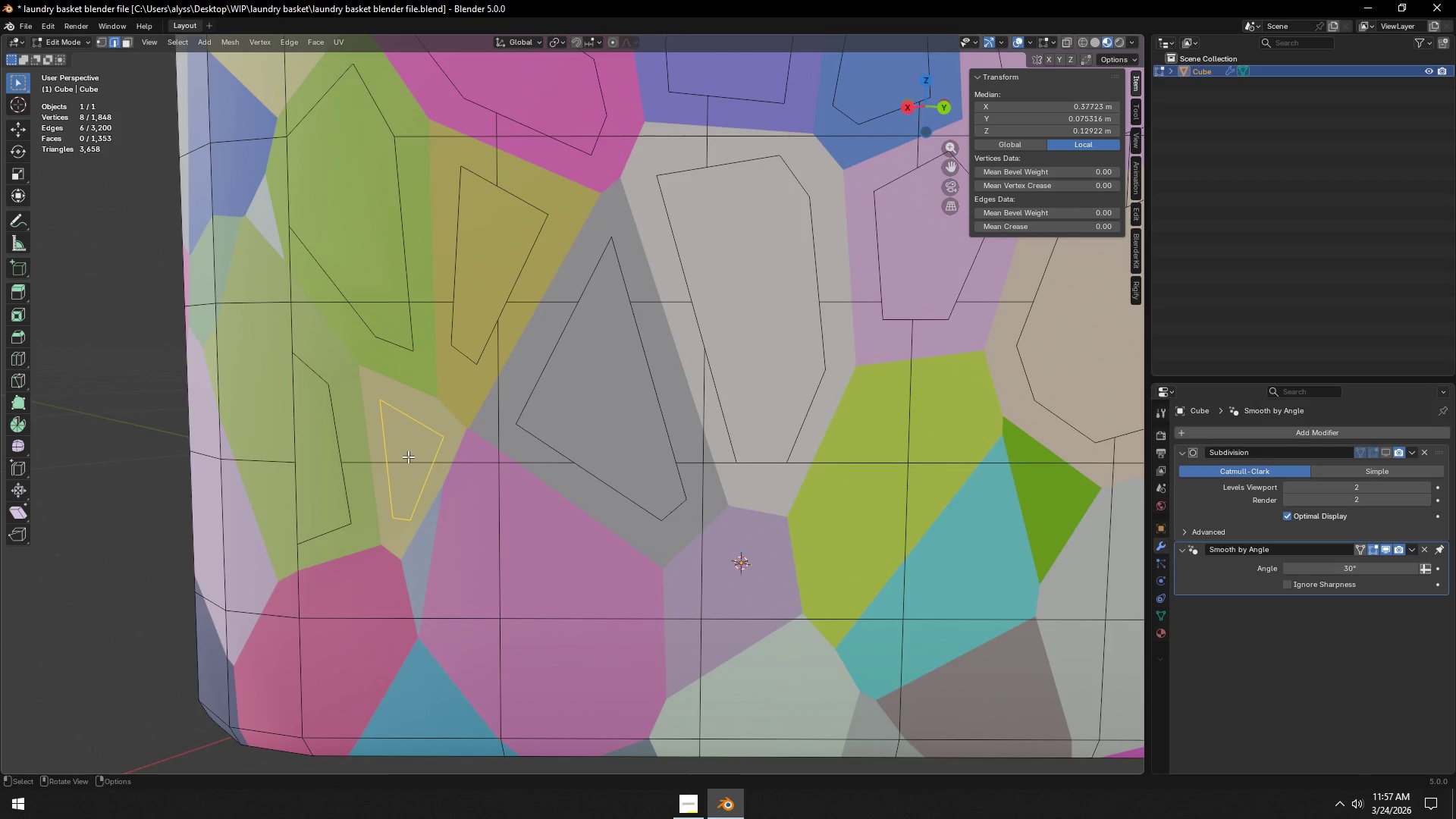 
left_click([408, 457])
 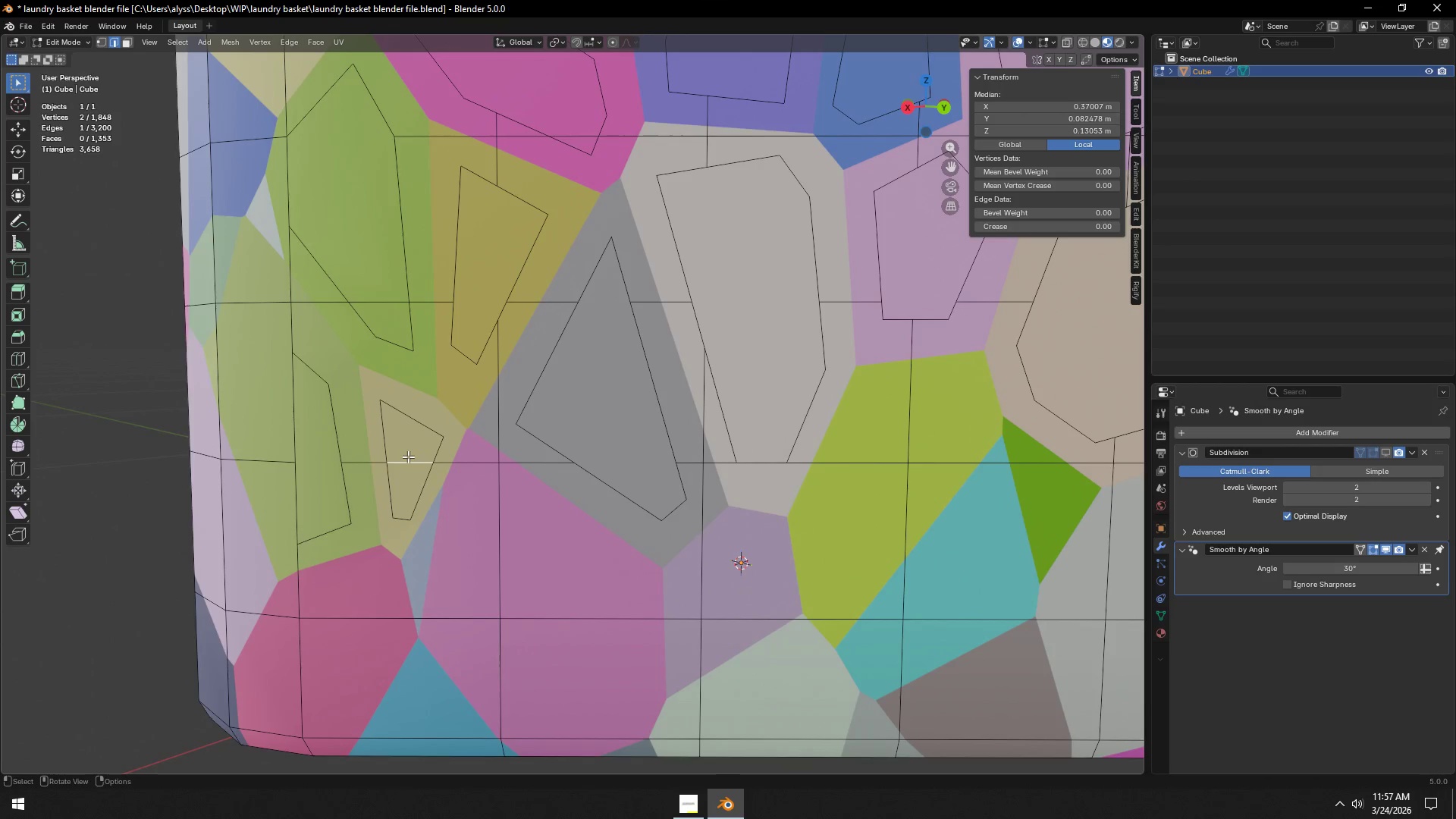 
key(X)
 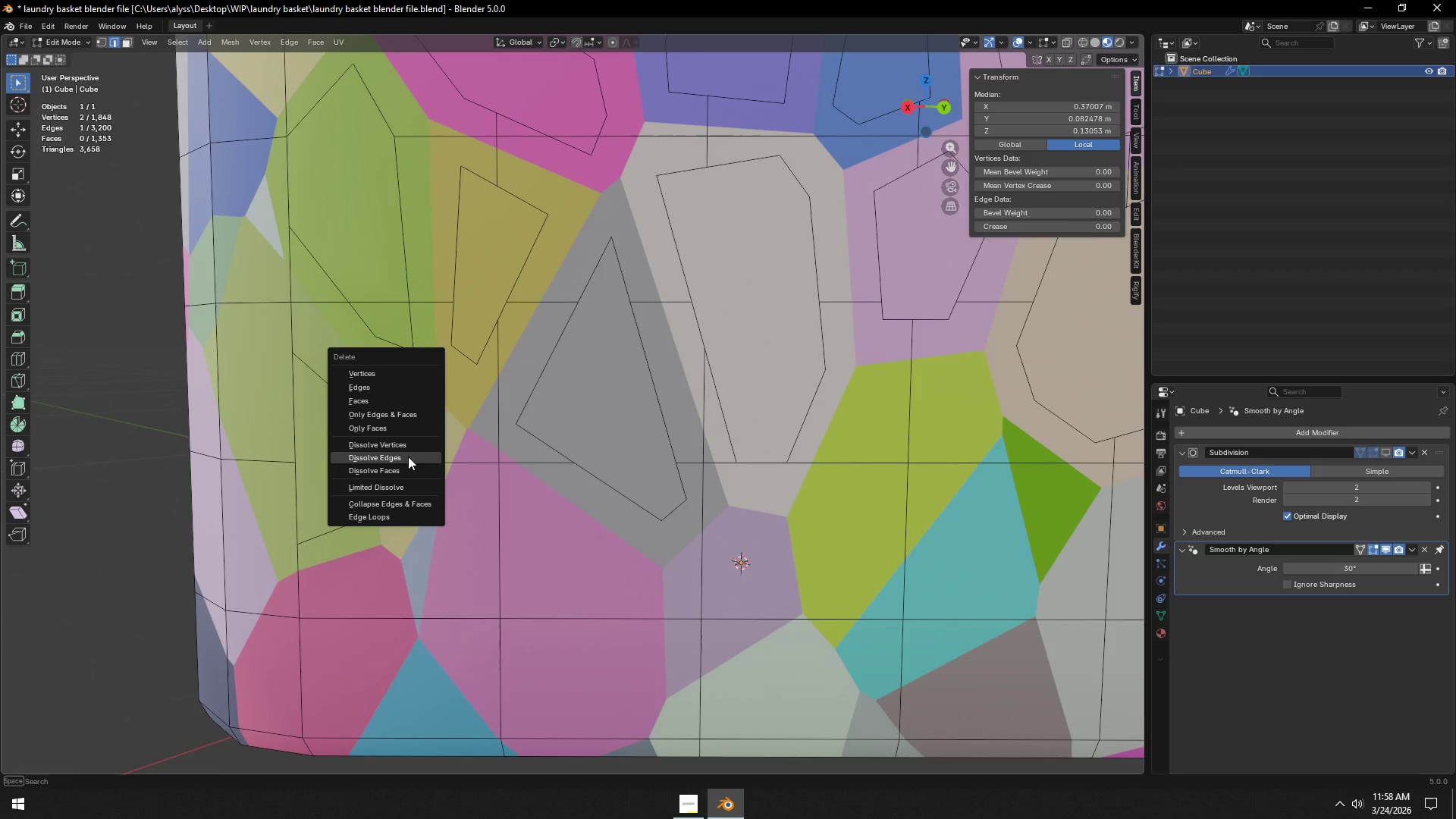 
left_click([408, 457])
 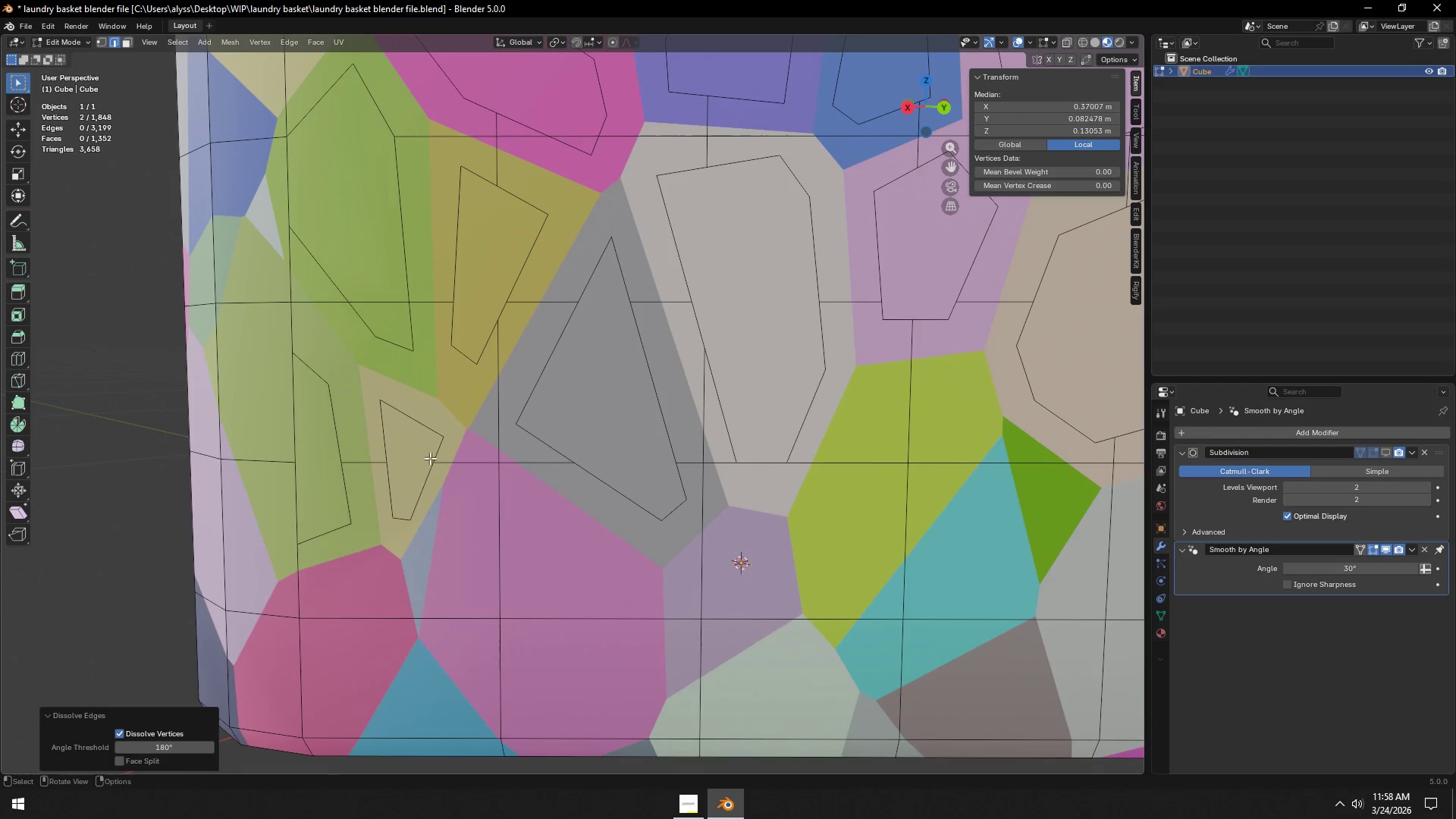 
hold_key(key=ShiftLeft, duration=1.03)
 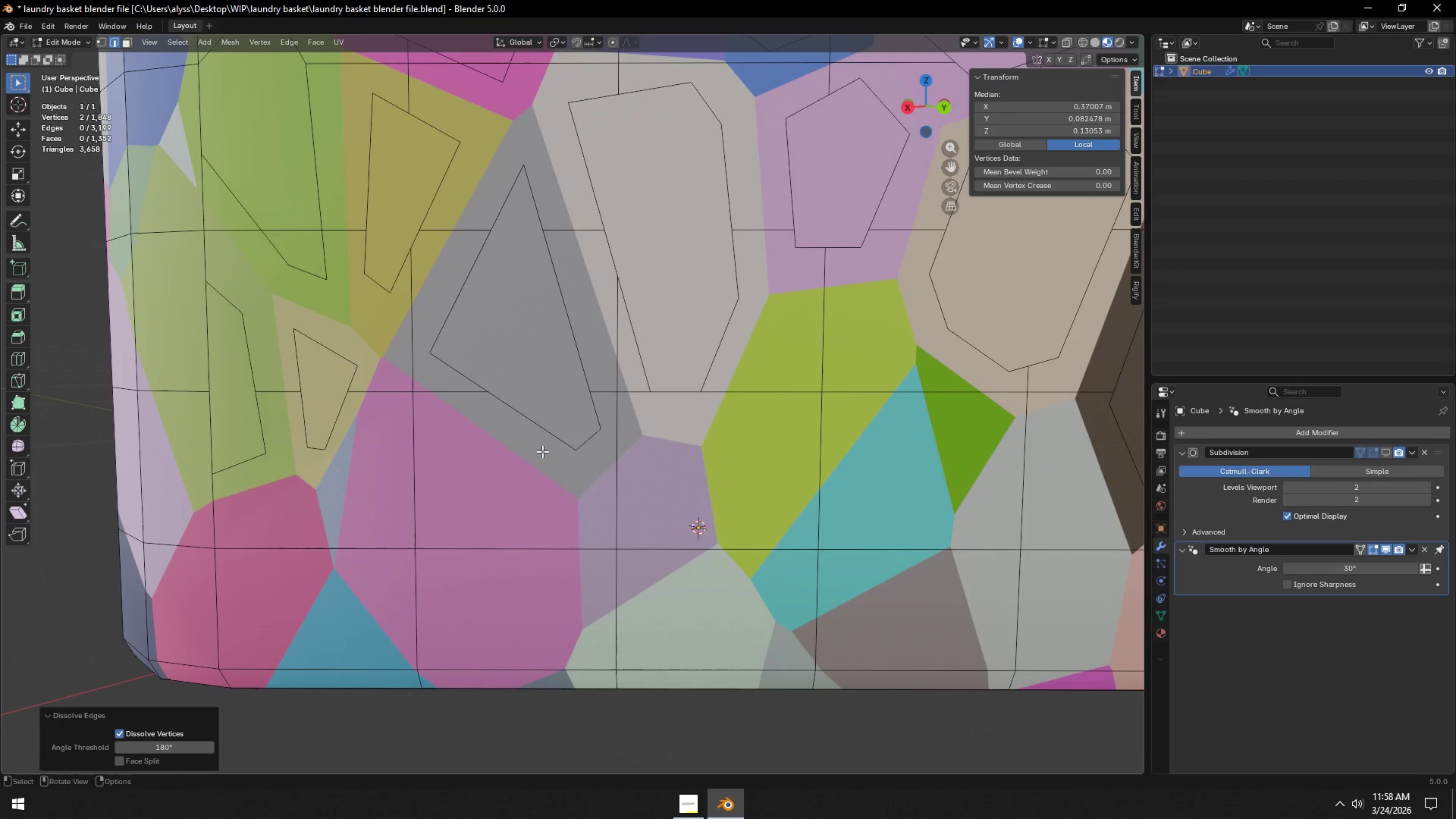 
hold_key(key=ShiftLeft, duration=1.06)
 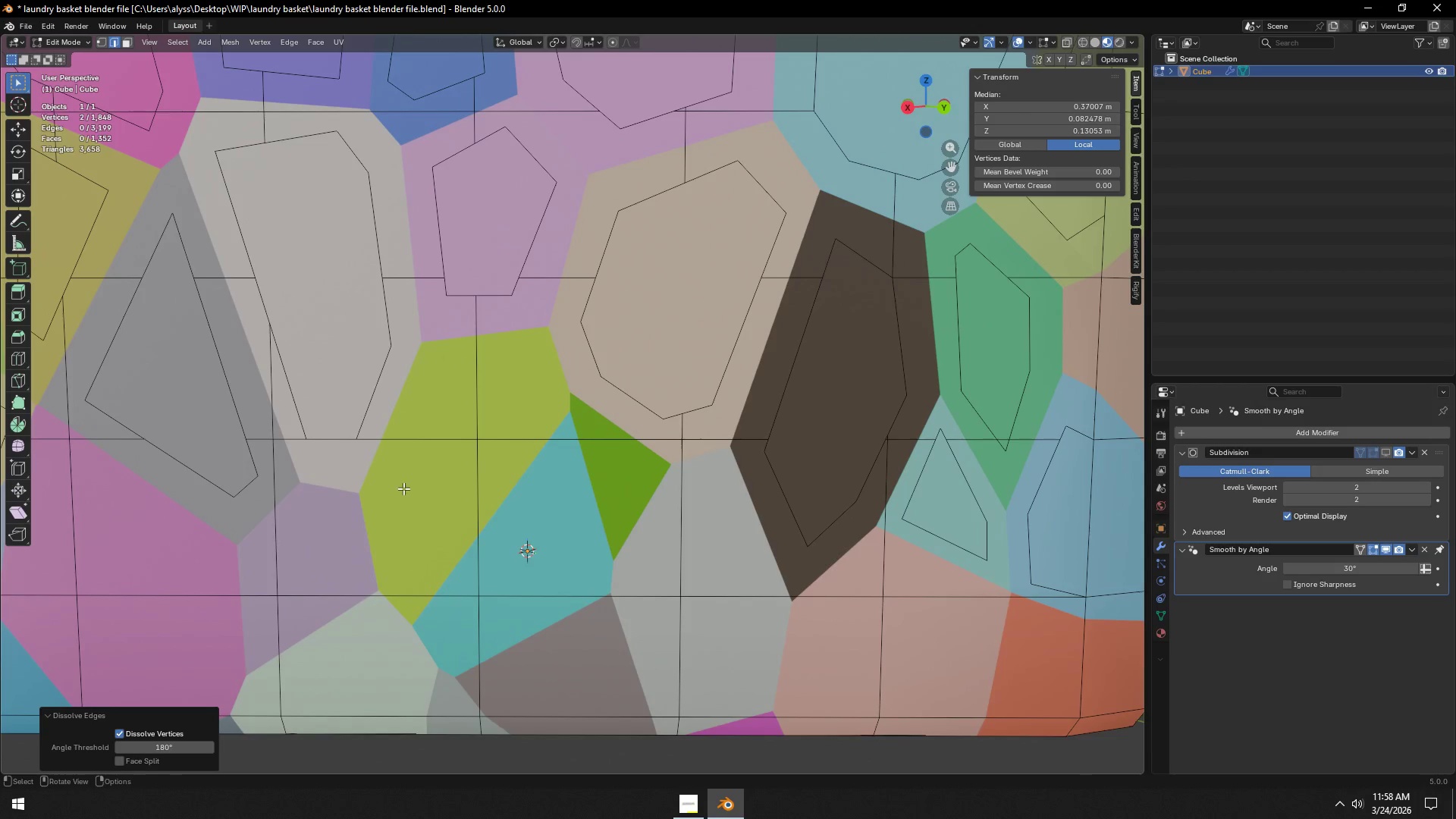 
key(K)
 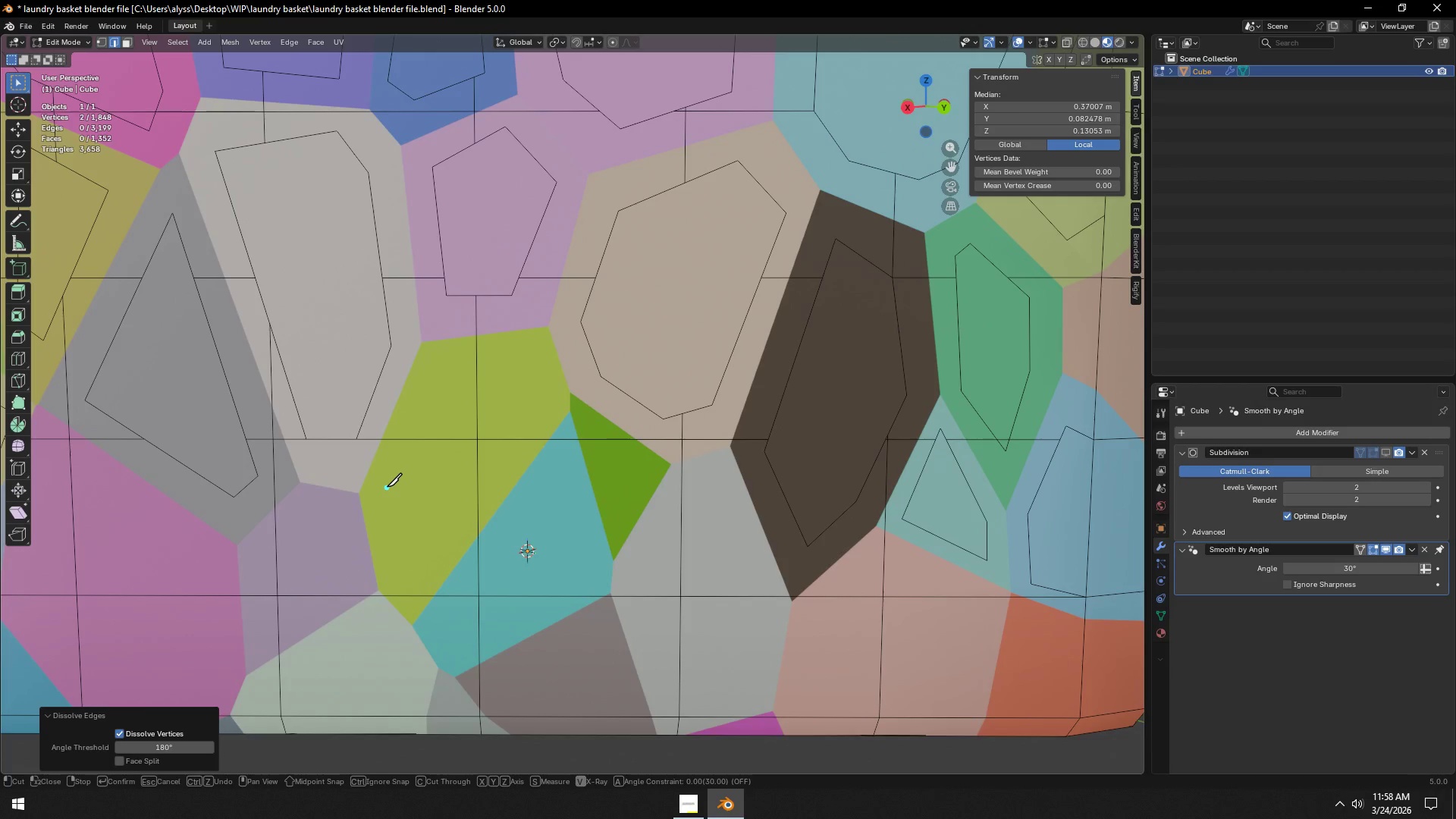 
left_click([387, 487])
 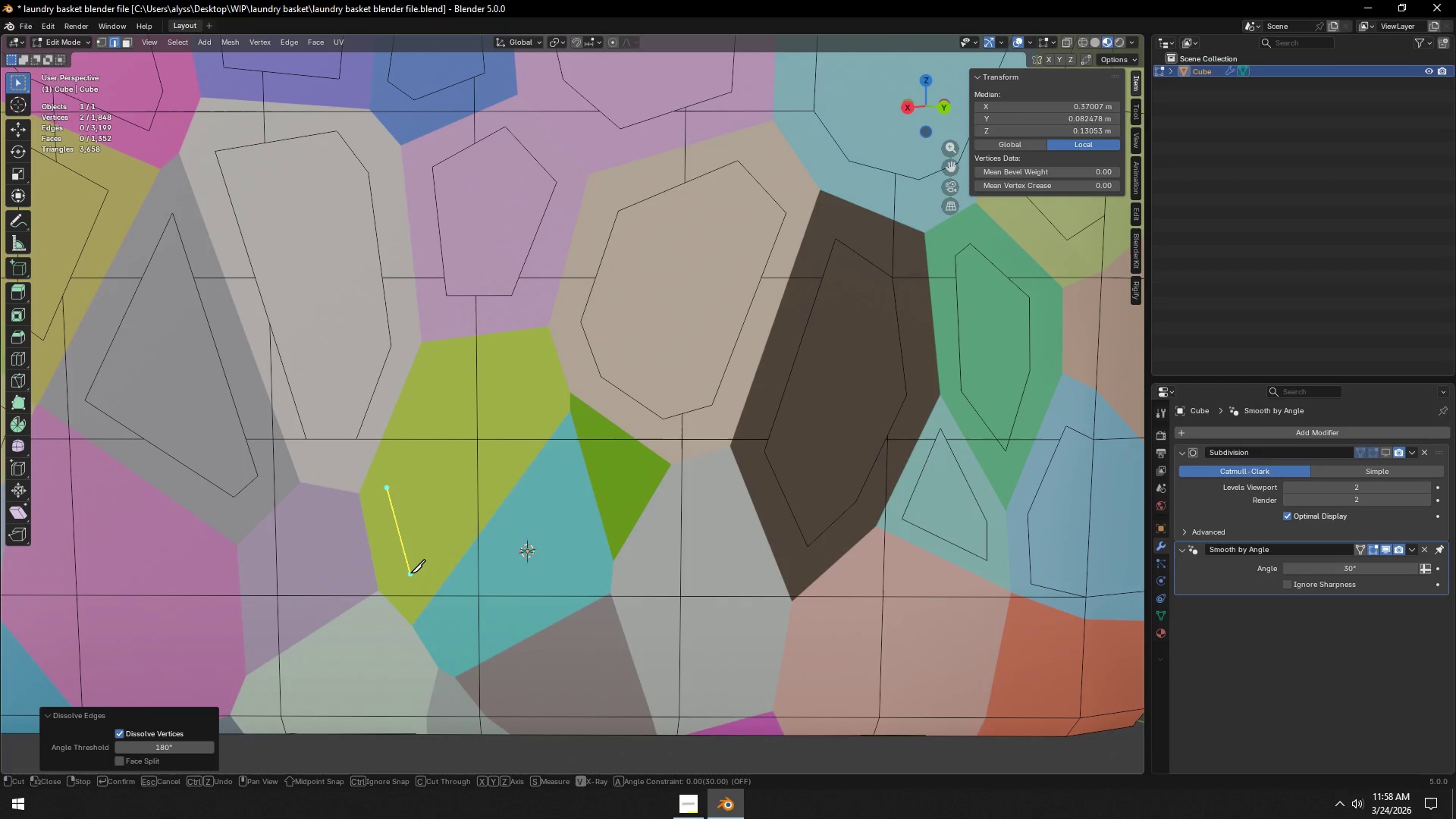 
left_click([410, 573])
 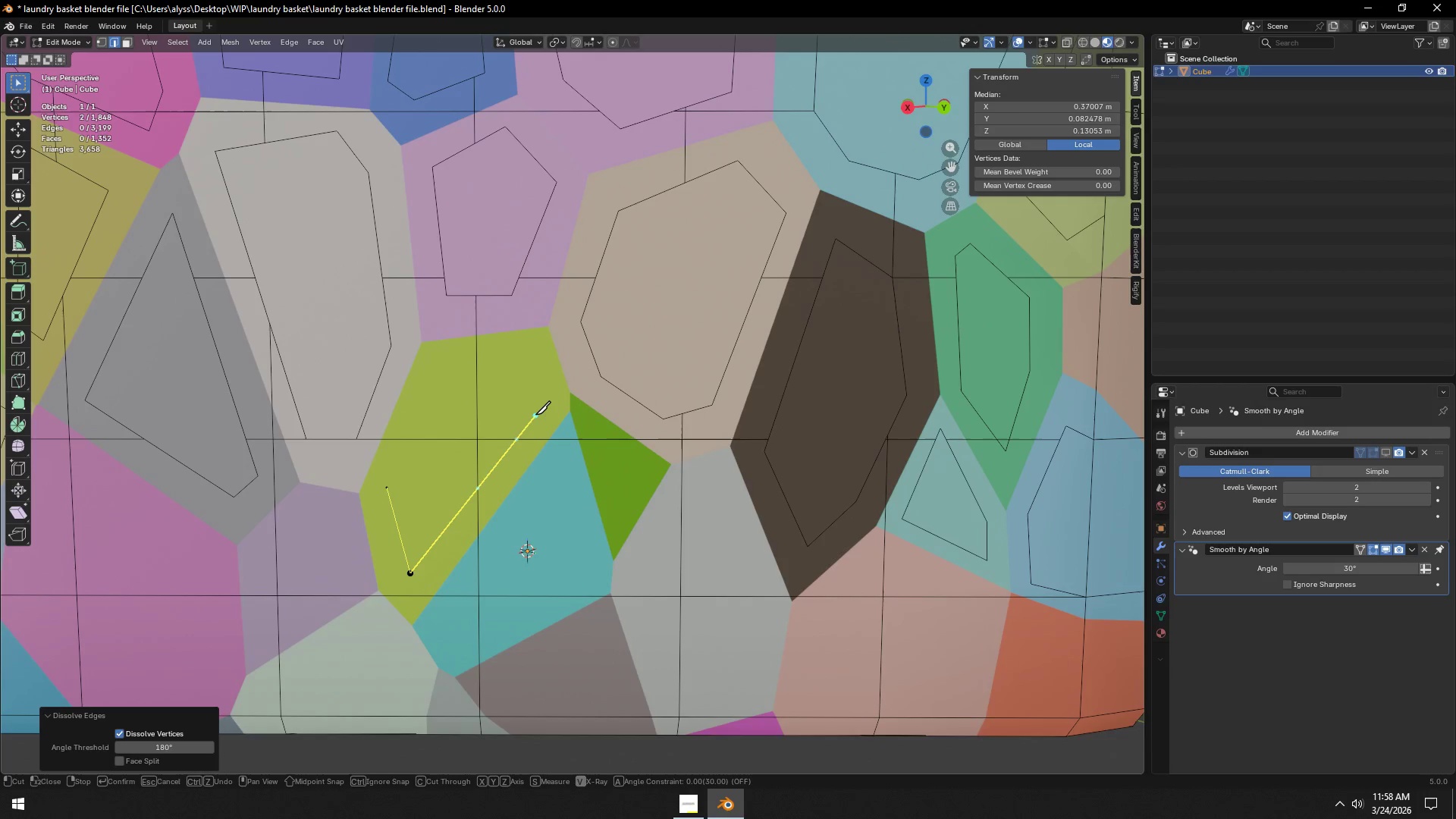 
left_click([537, 416])
 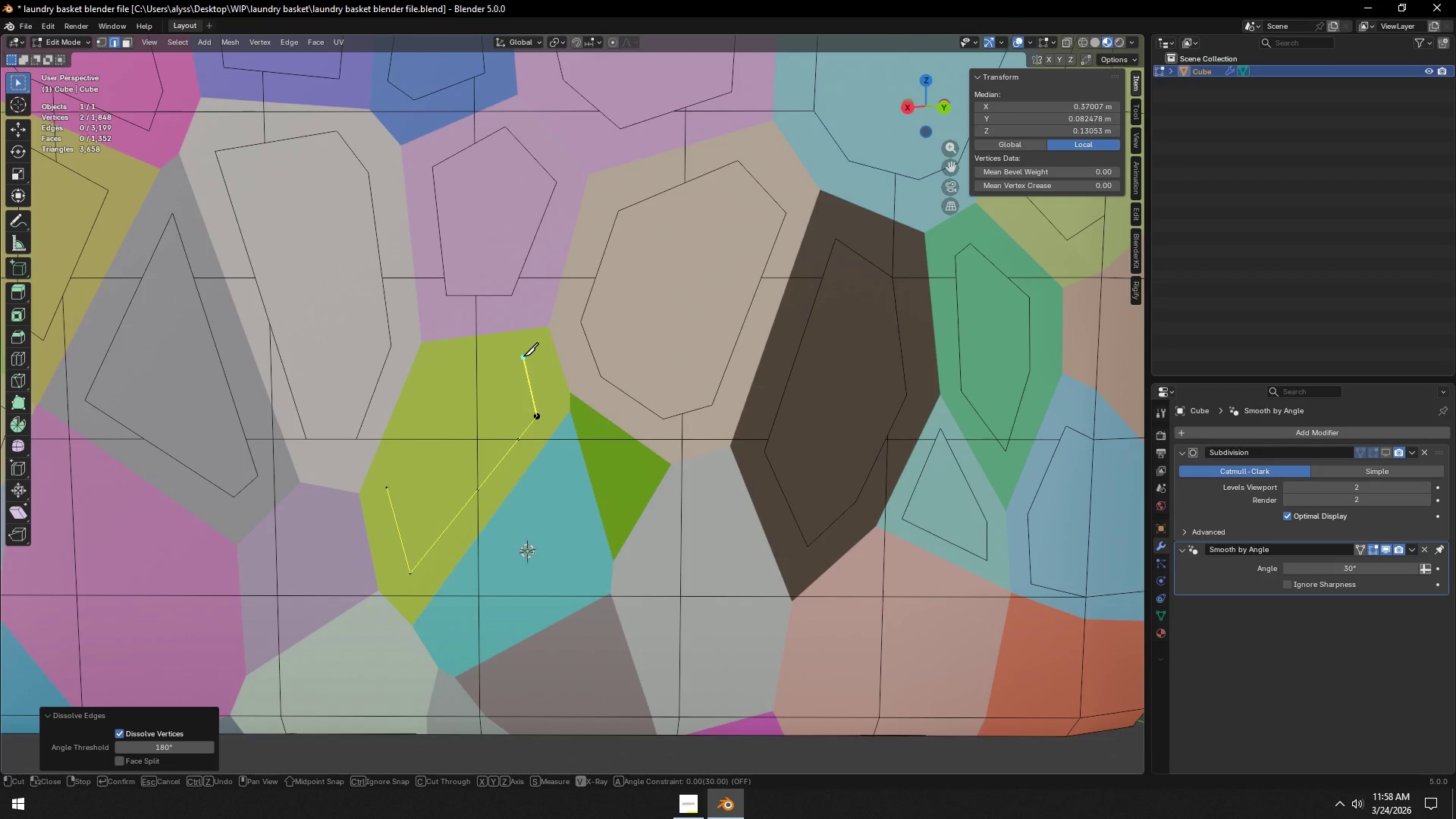 
left_click([523, 356])
 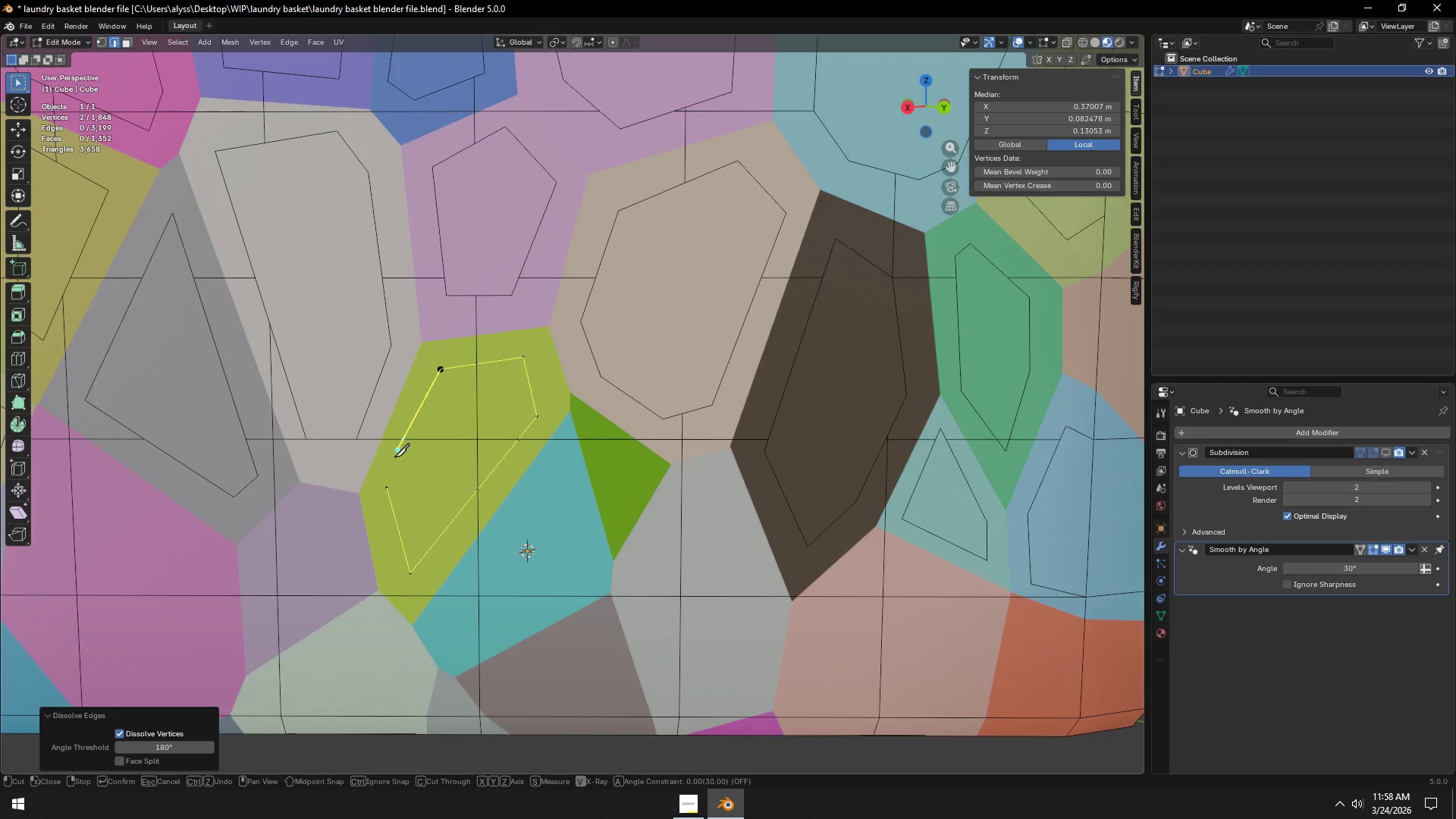 
left_click([385, 484])
 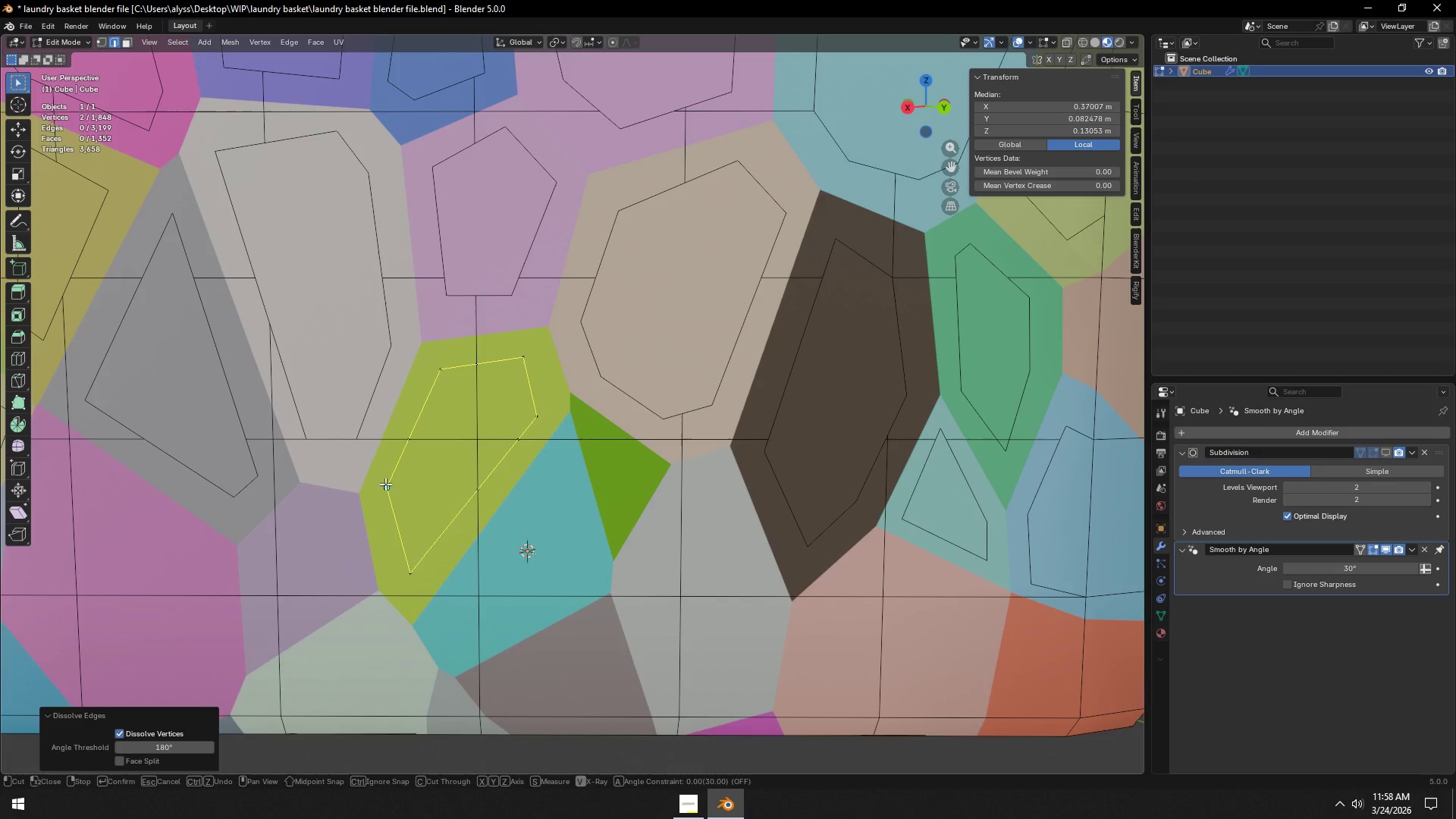 
key(Space)
 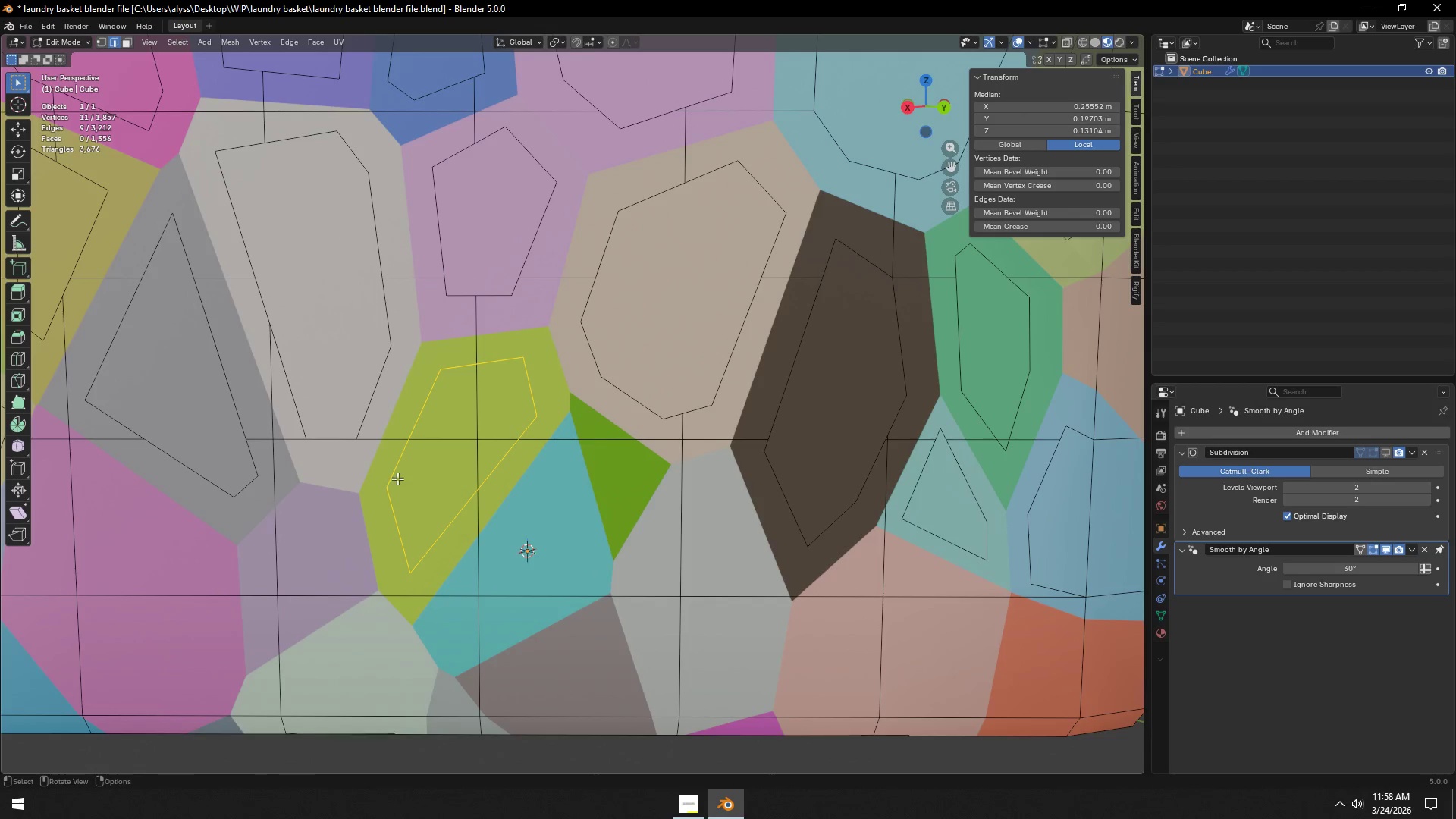 
key(2)
 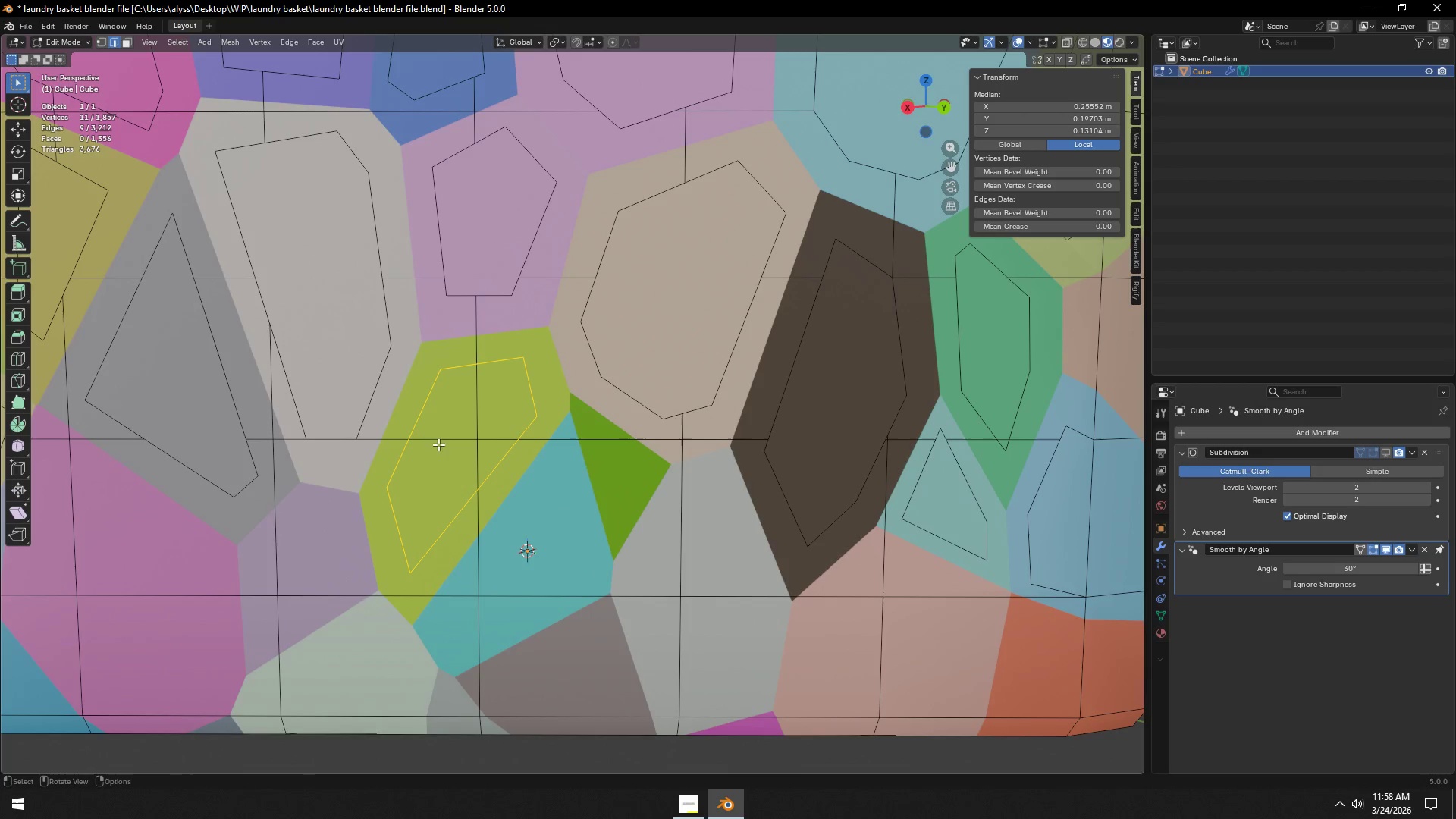 
left_click([440, 441])
 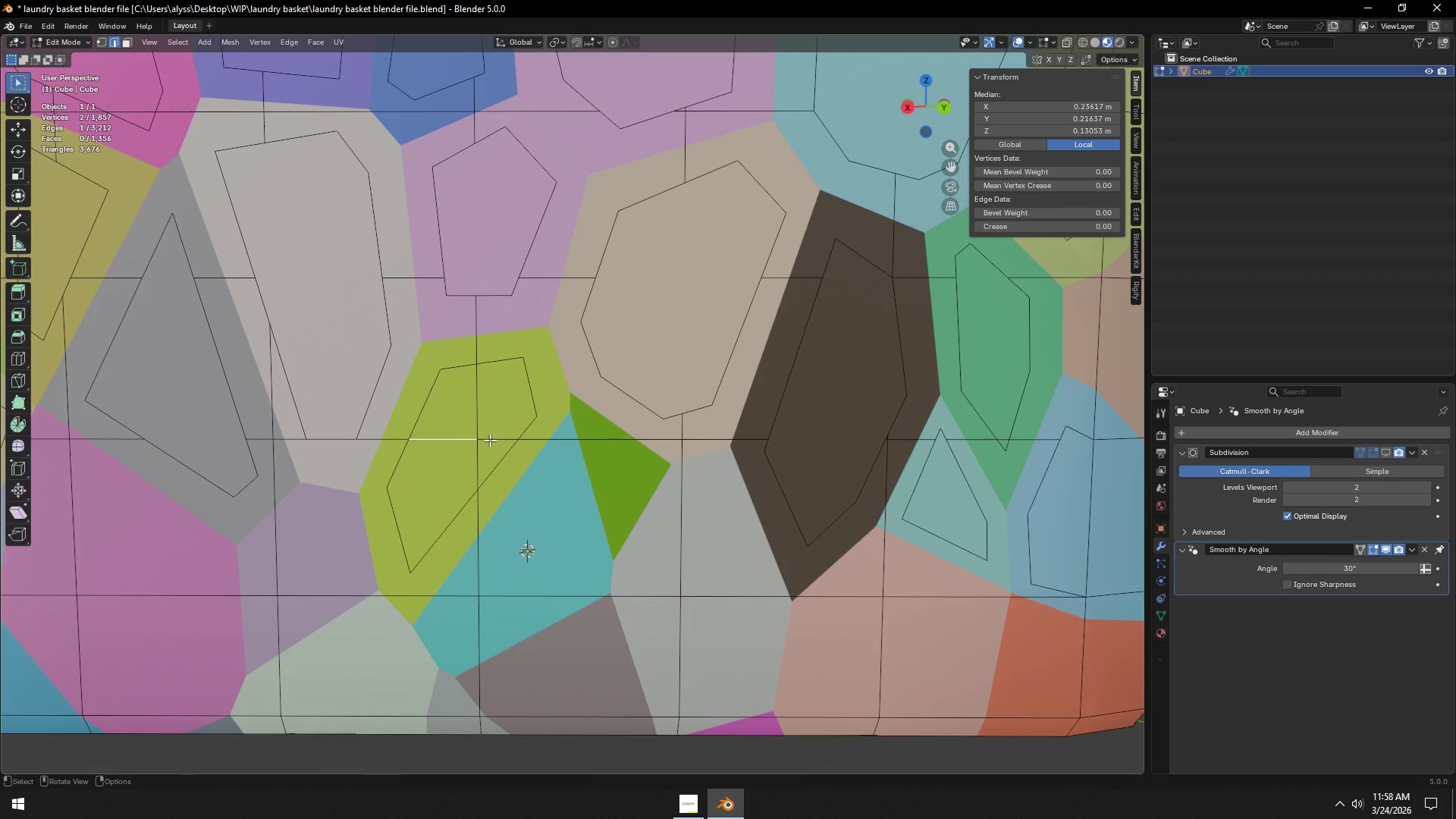 
hold_key(key=ShiftLeft, duration=1.52)
double_click([503, 436])
 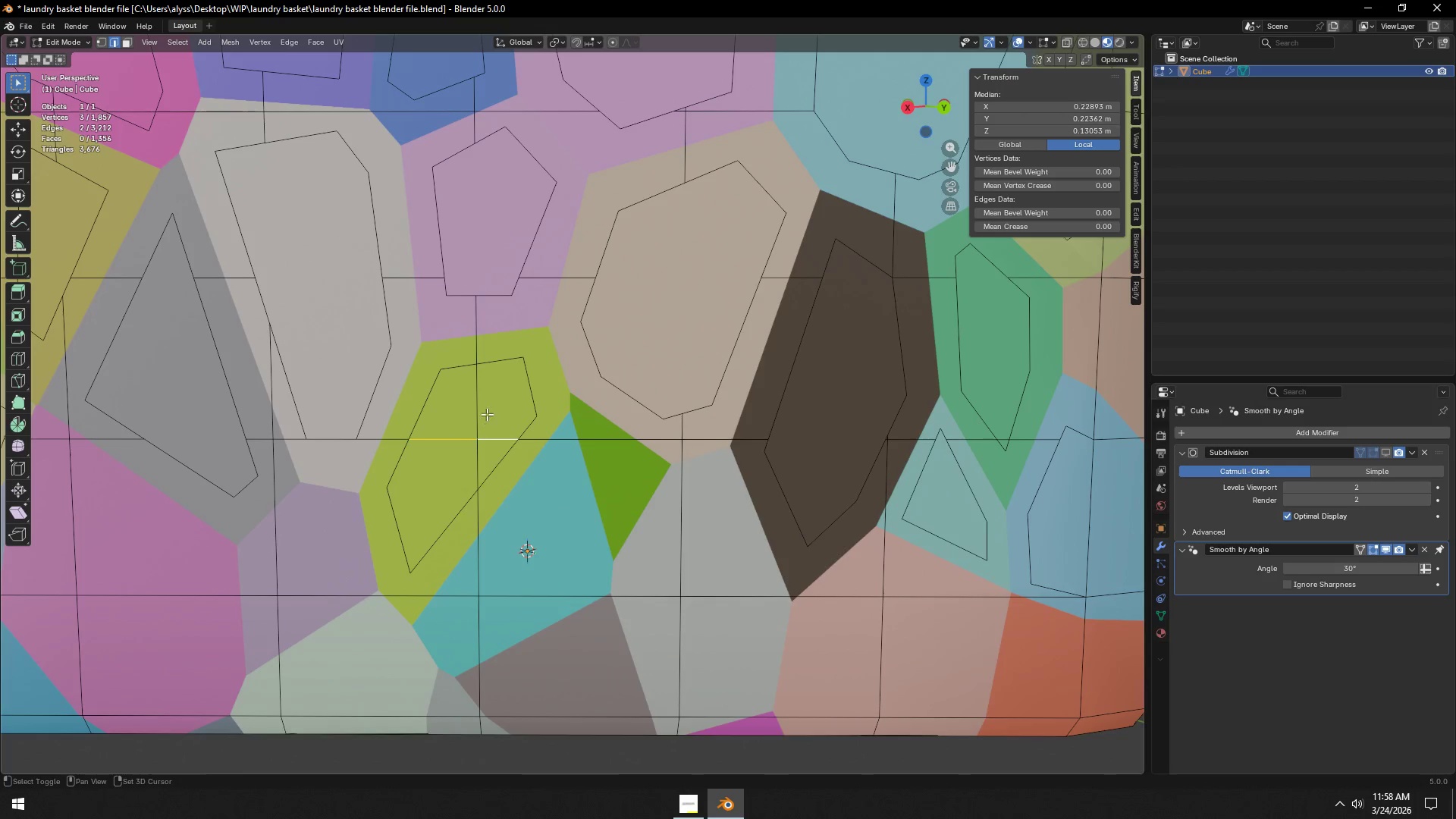 
triple_click([481, 394])
 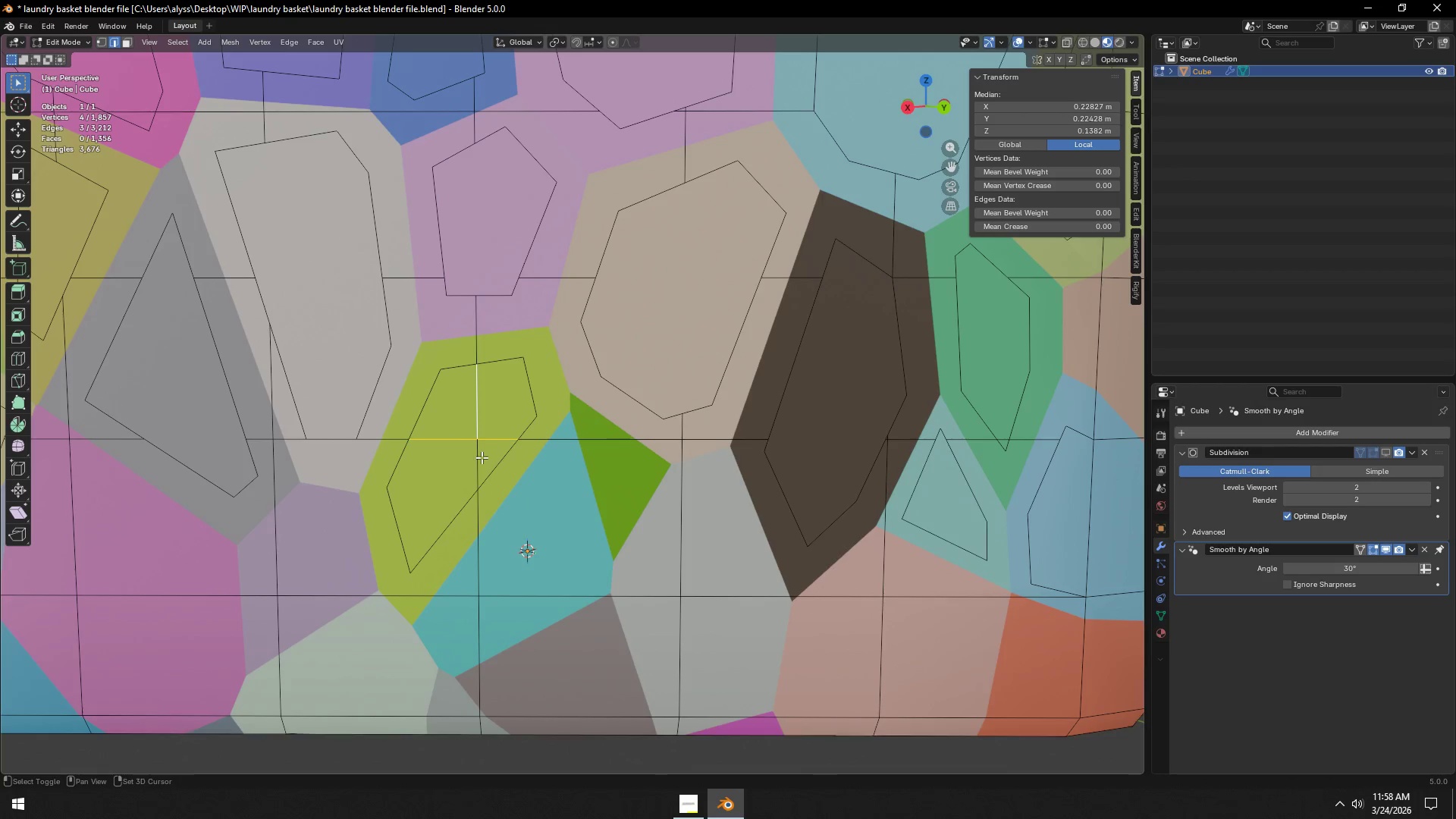 
left_click([482, 457])
 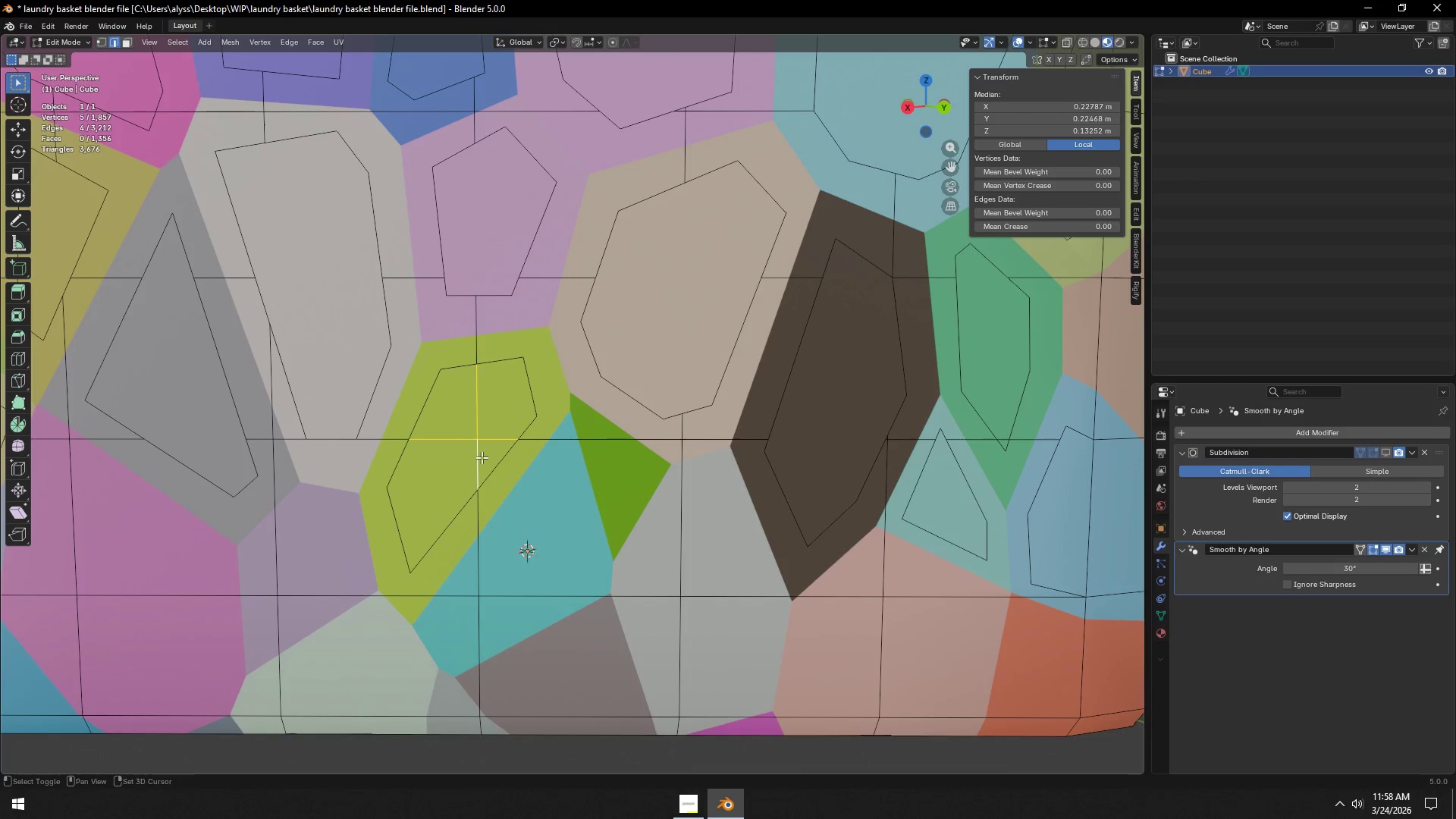 
key(Shift+ShiftLeft)
 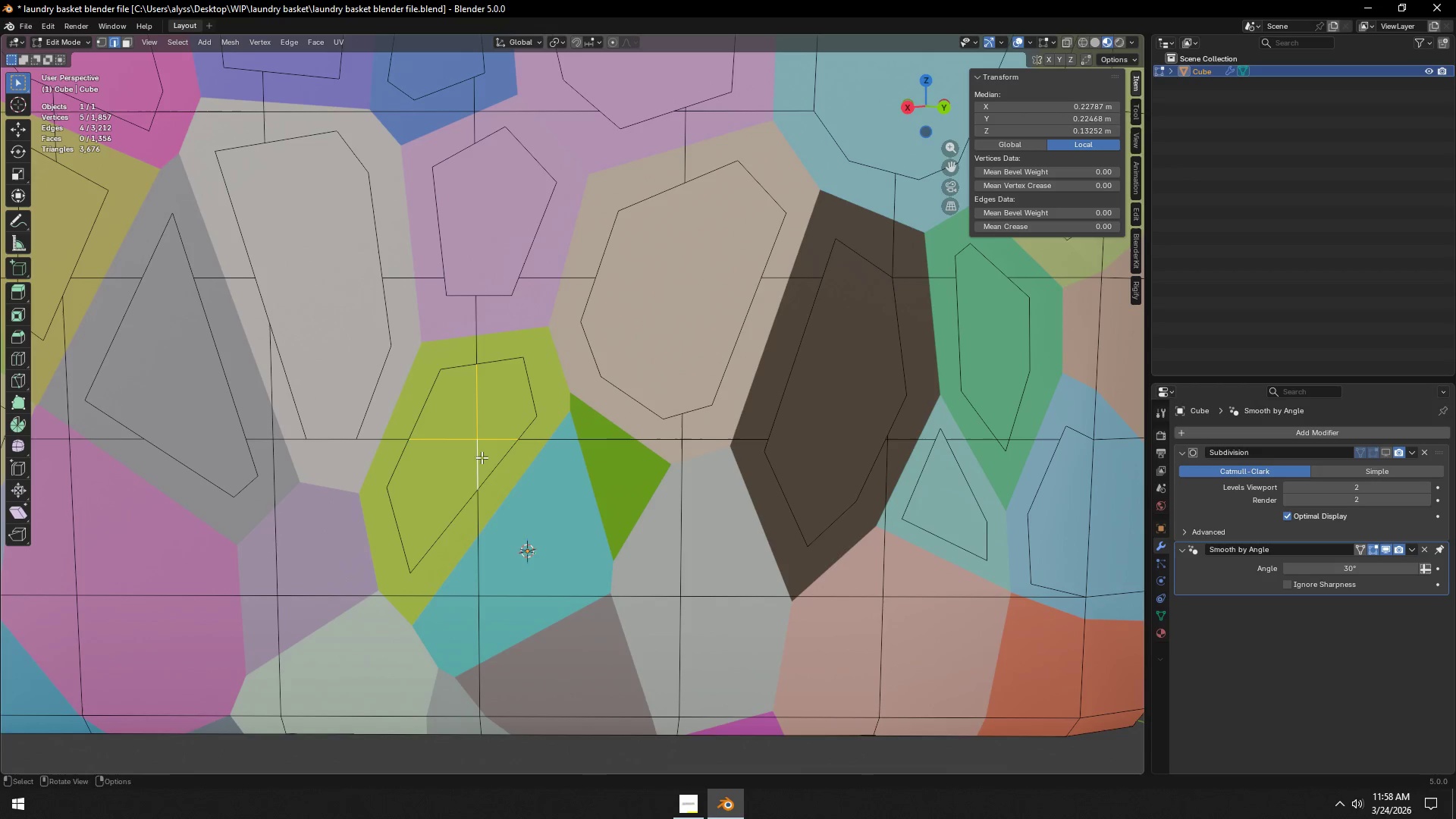 
key(X)
 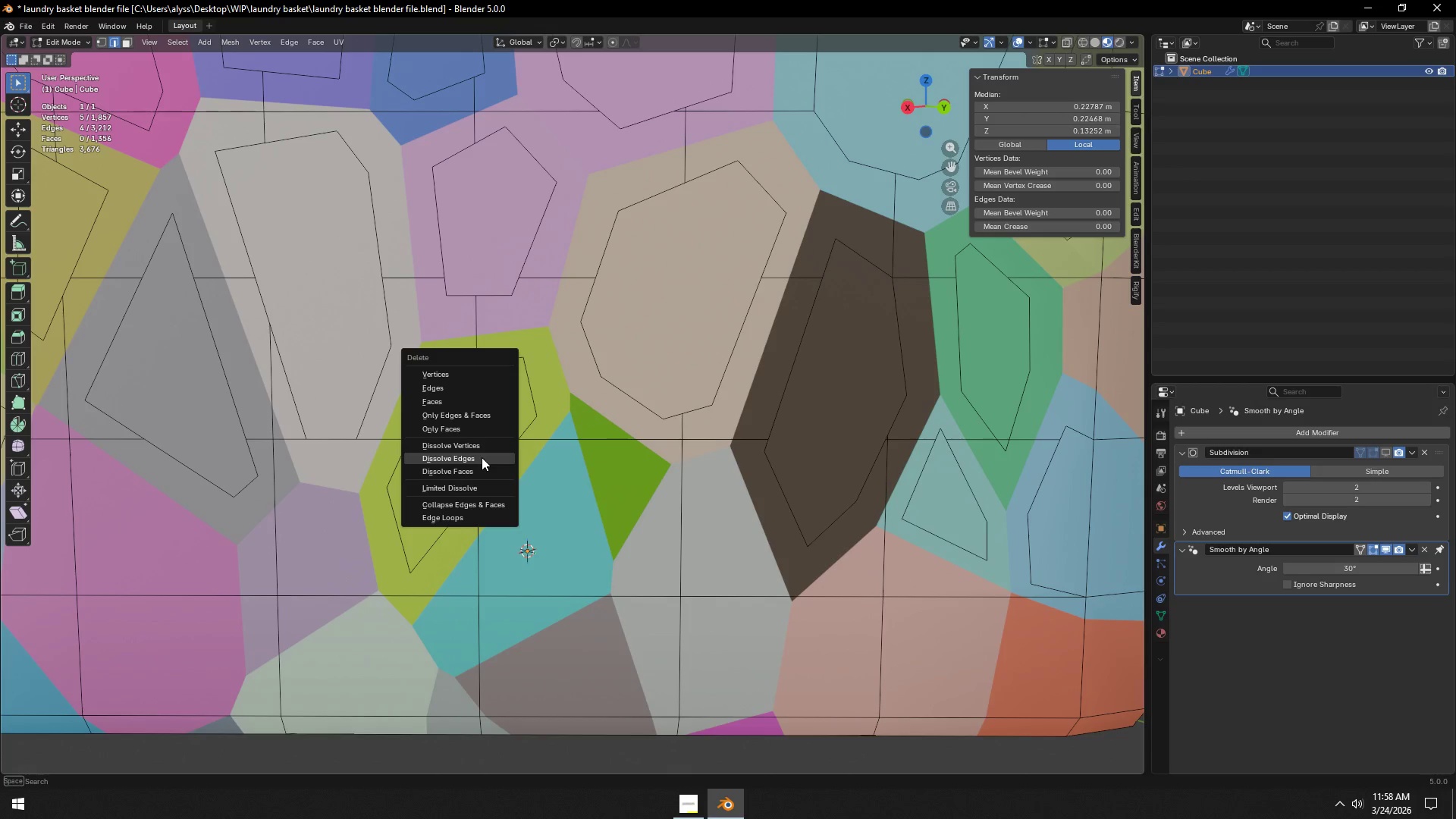 
left_click([482, 457])
 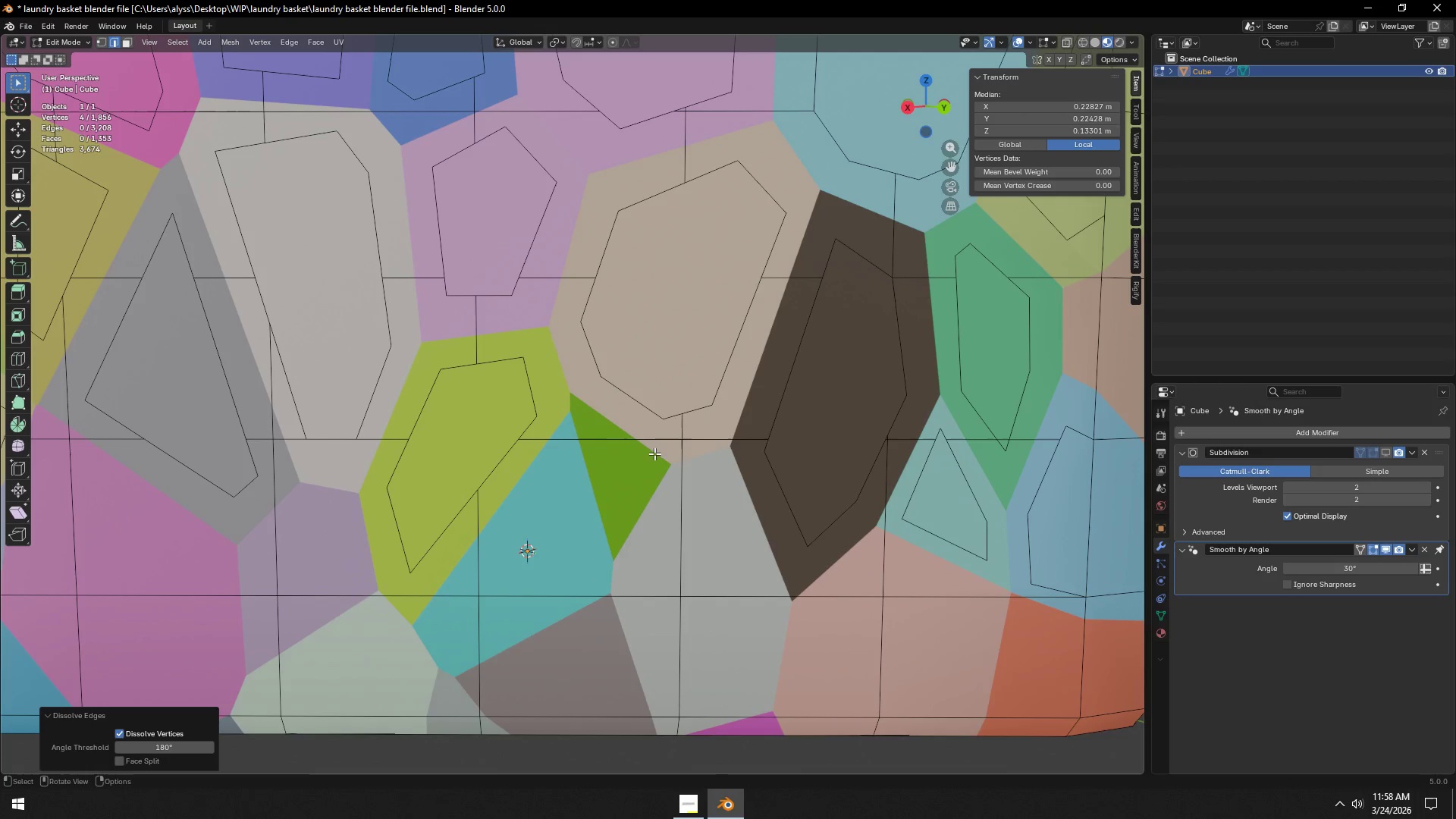 
hold_key(key=ShiftLeft, duration=1.36)
 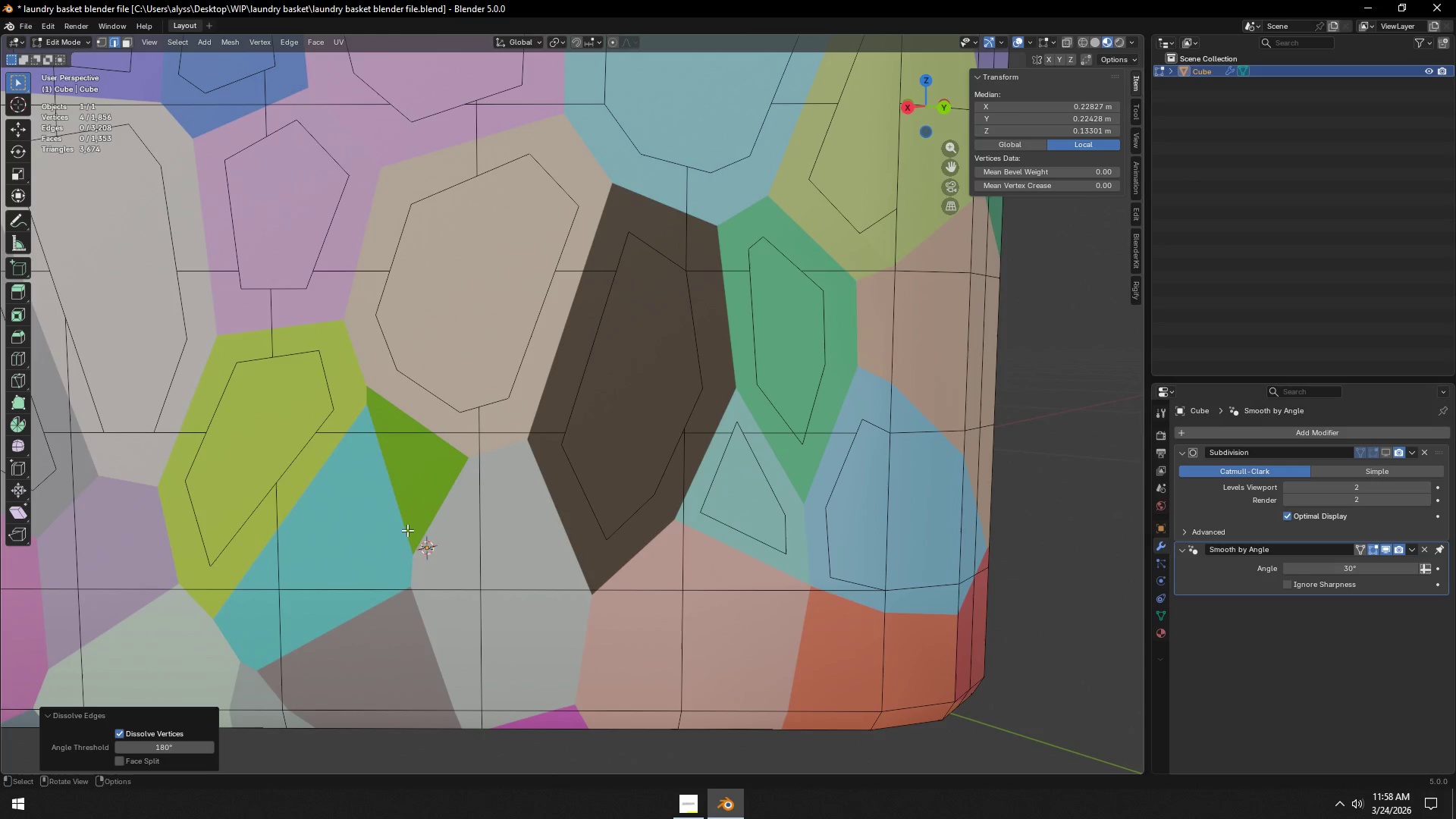 
hold_key(key=ShiftLeft, duration=0.52)
 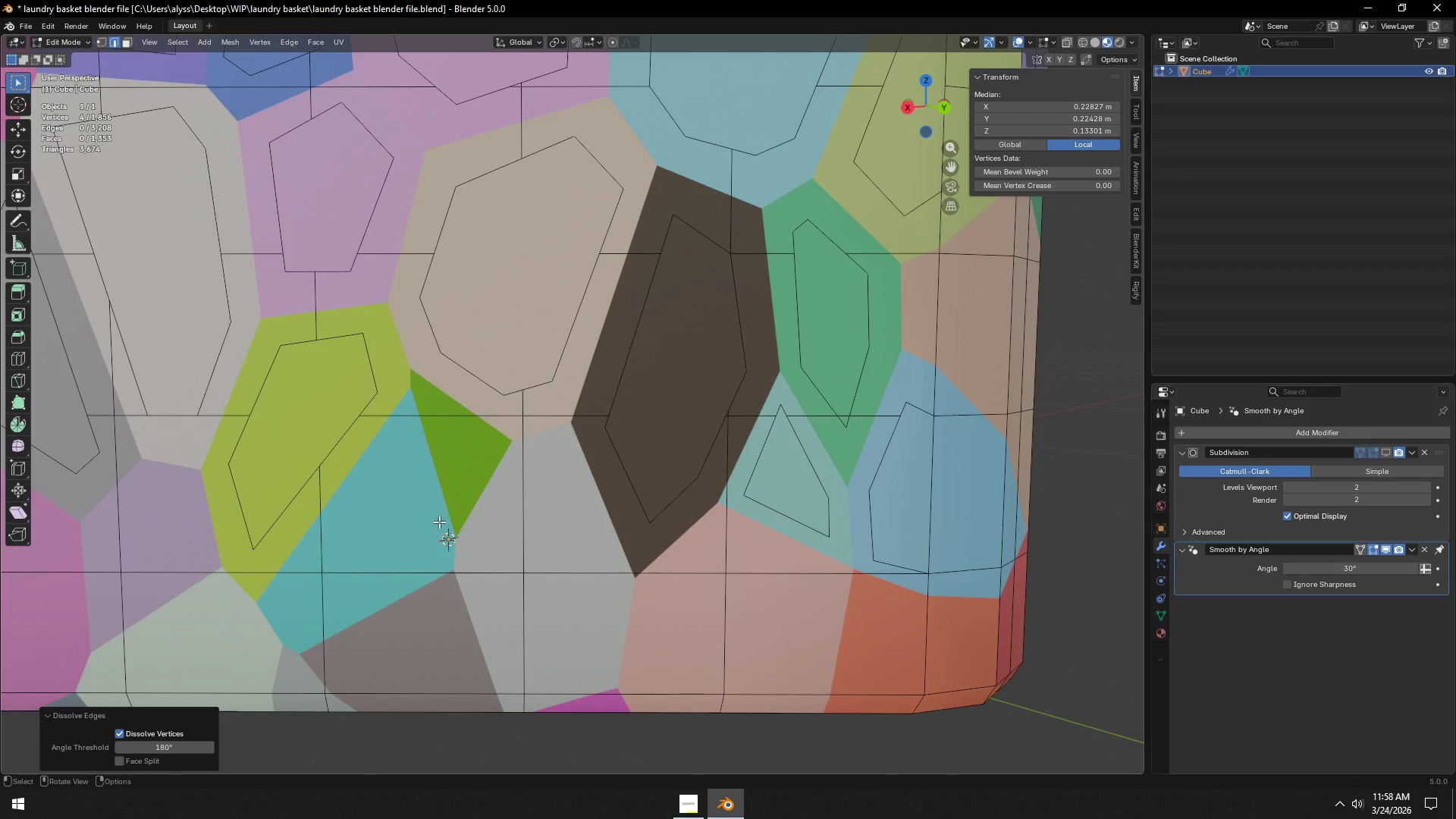 
key(K)
 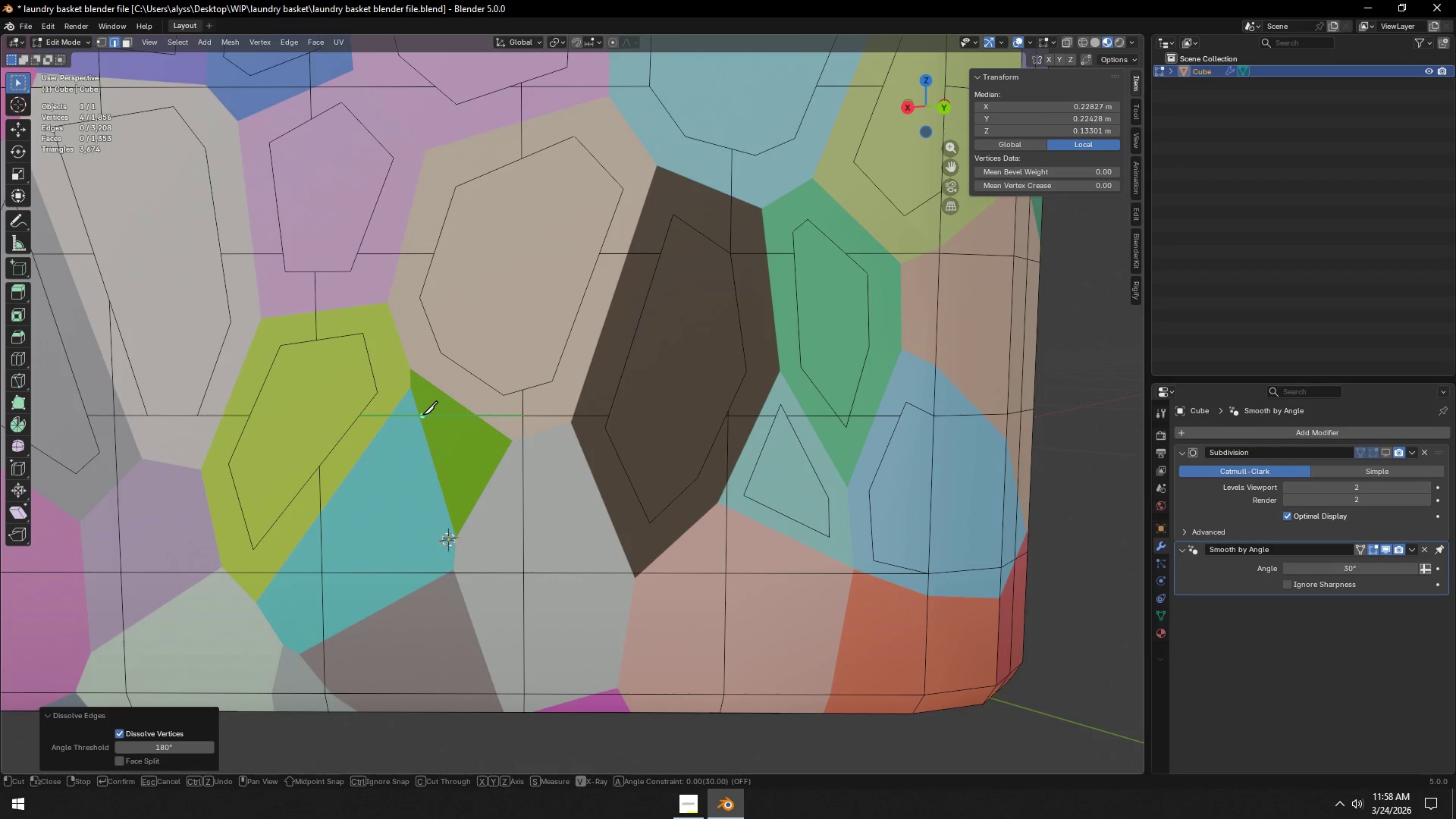 
left_click([420, 417])
 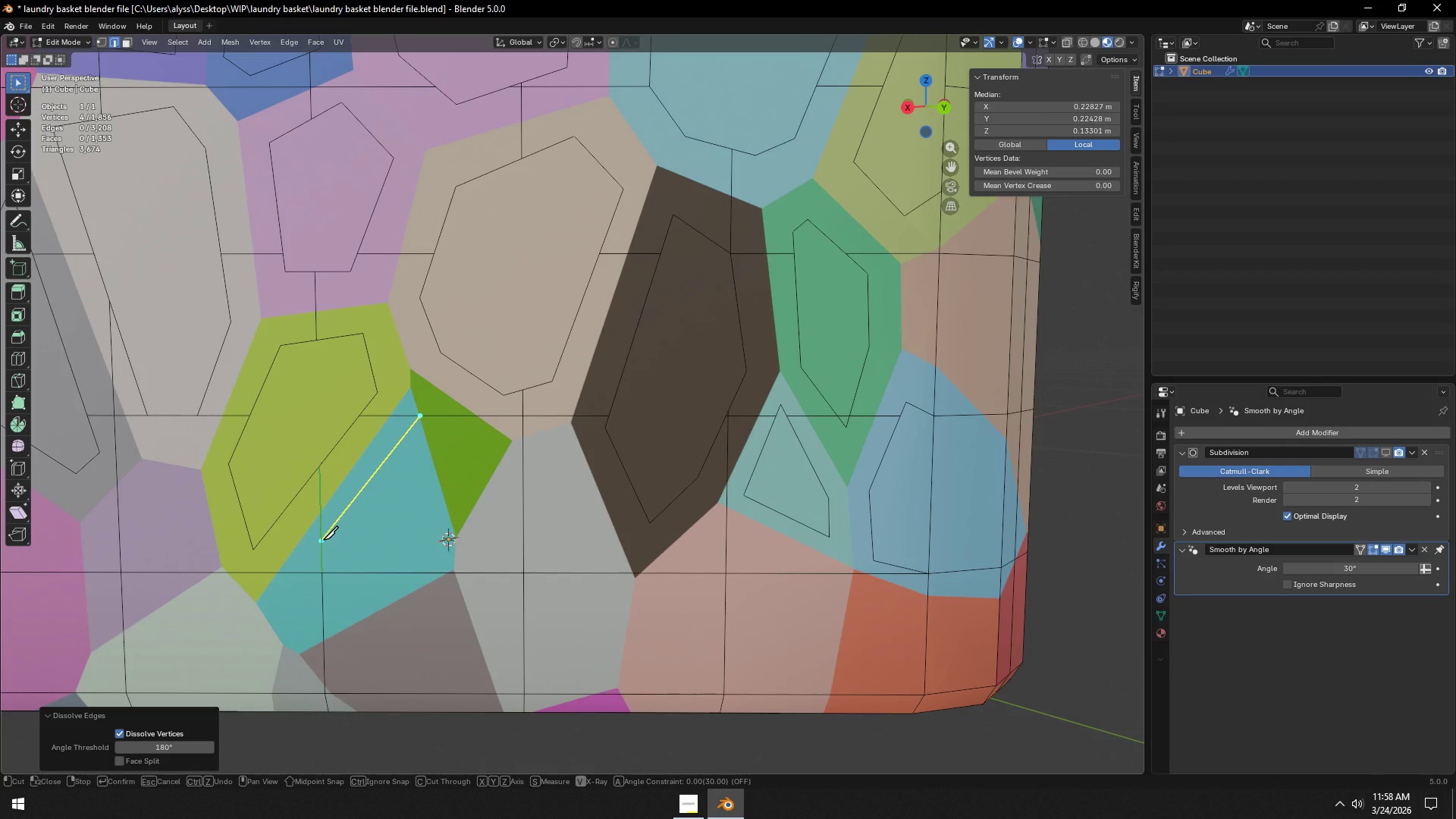 
wait(5.31)
 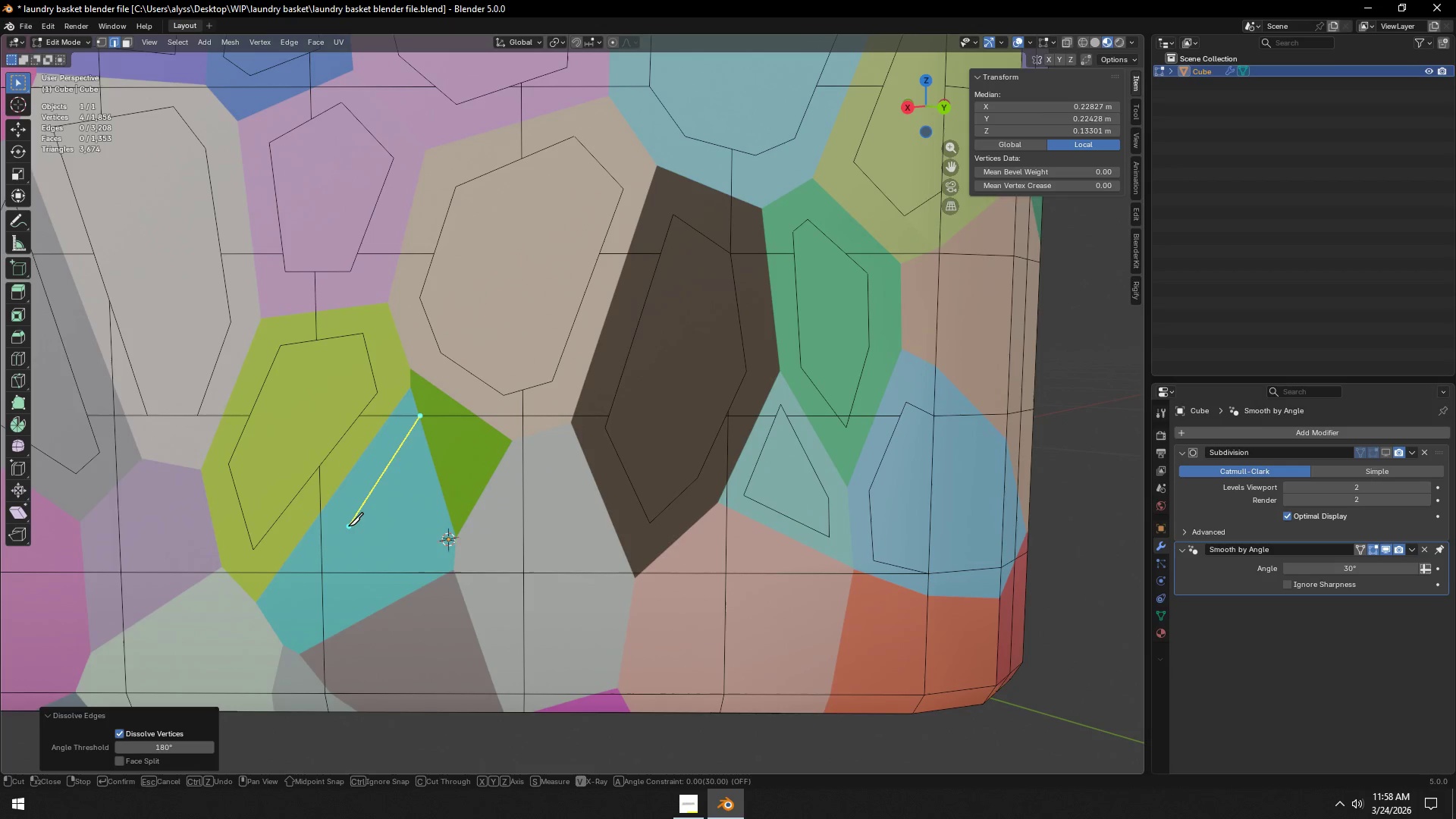 
left_click([323, 540])
 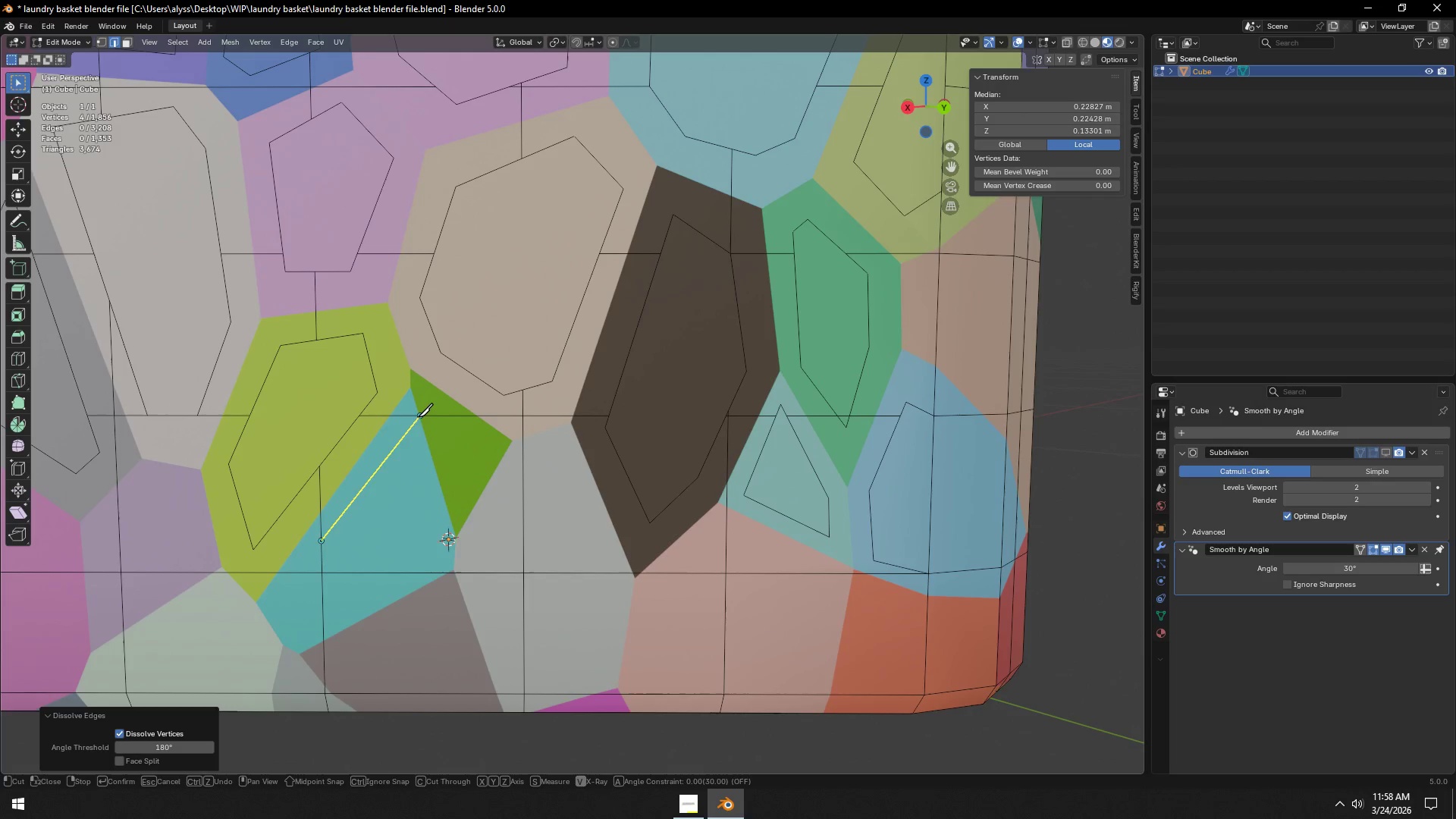 
left_click([418, 416])
 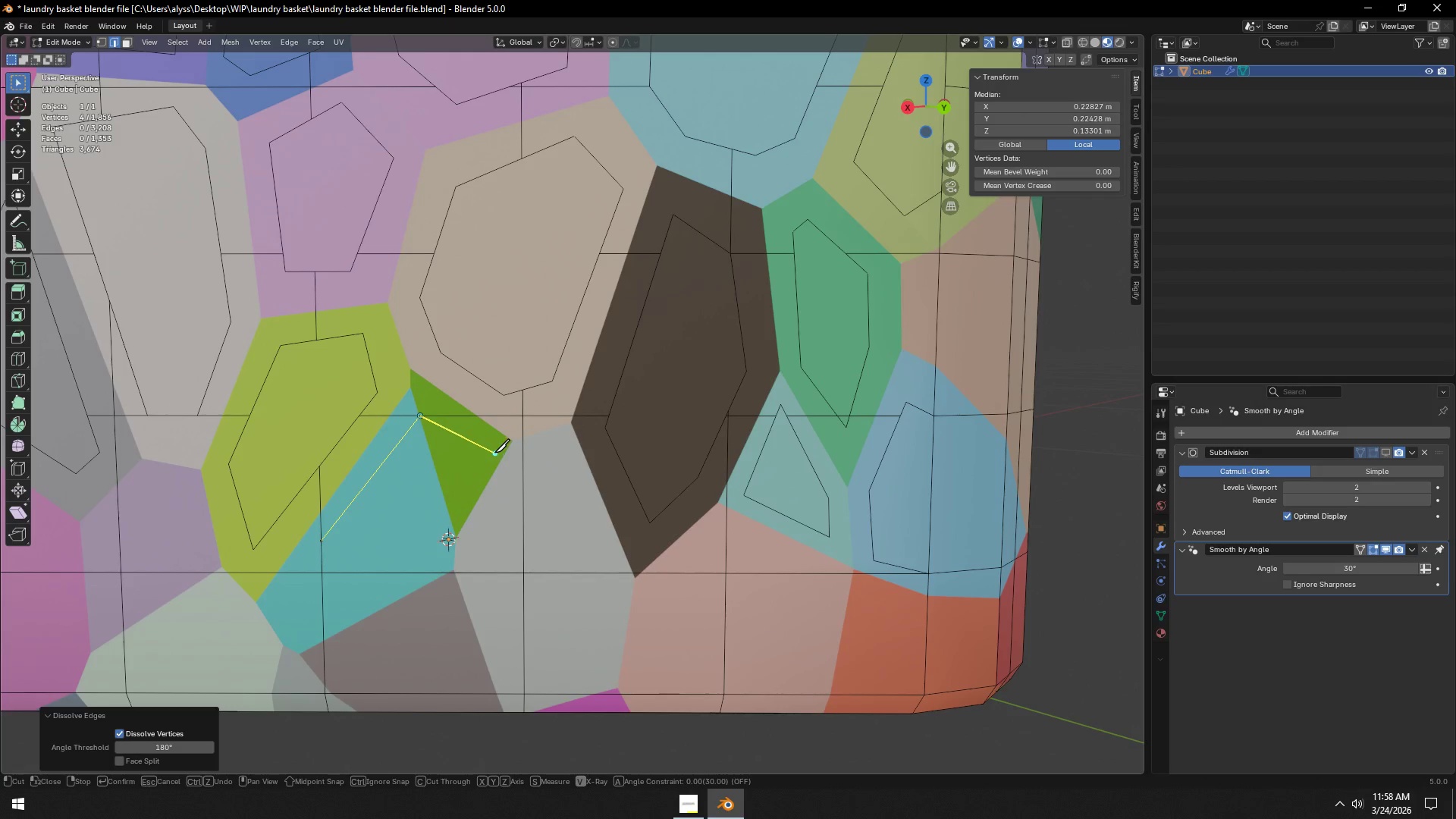 
left_click([475, 456])
 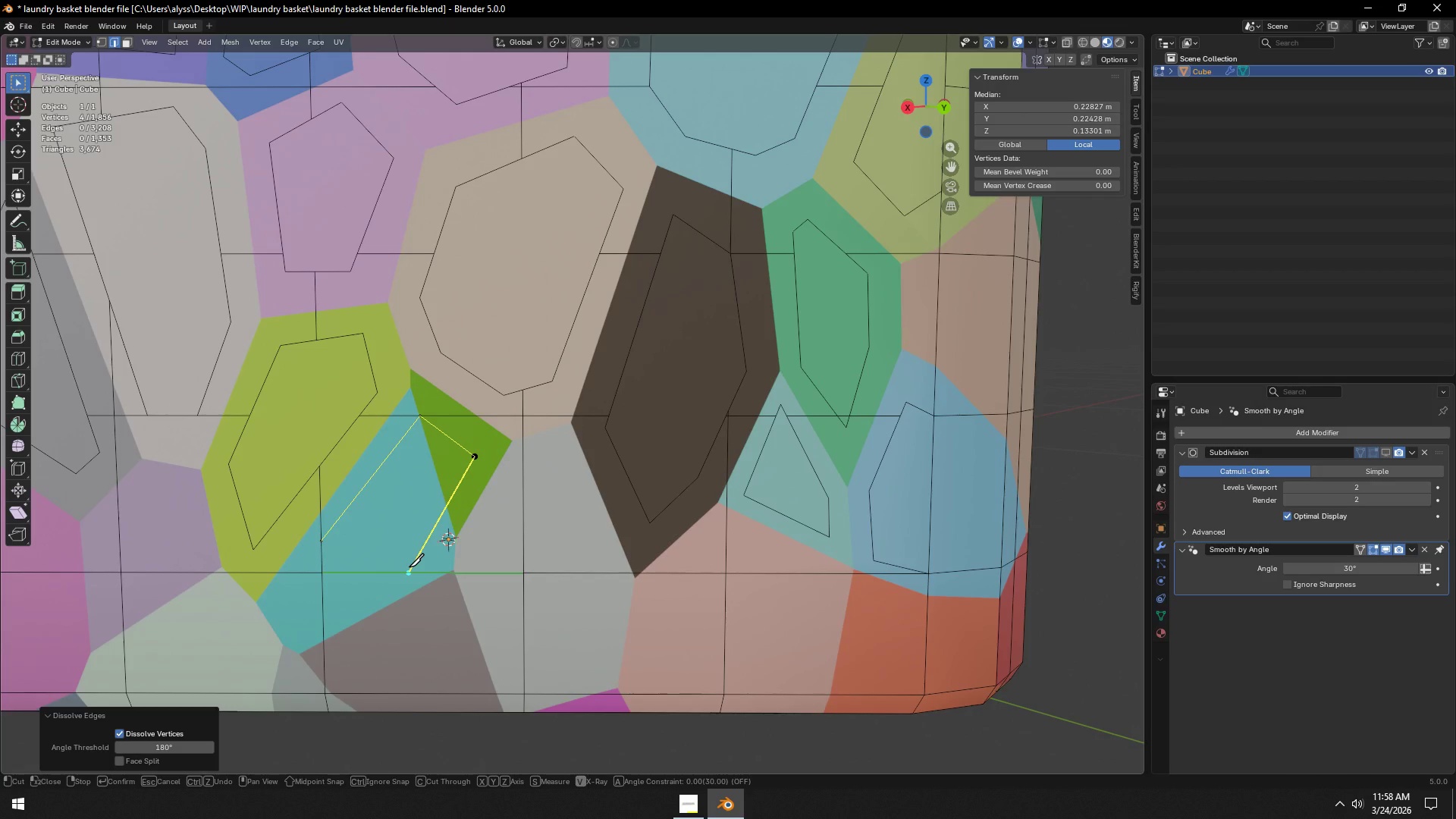 
left_click([409, 567])
 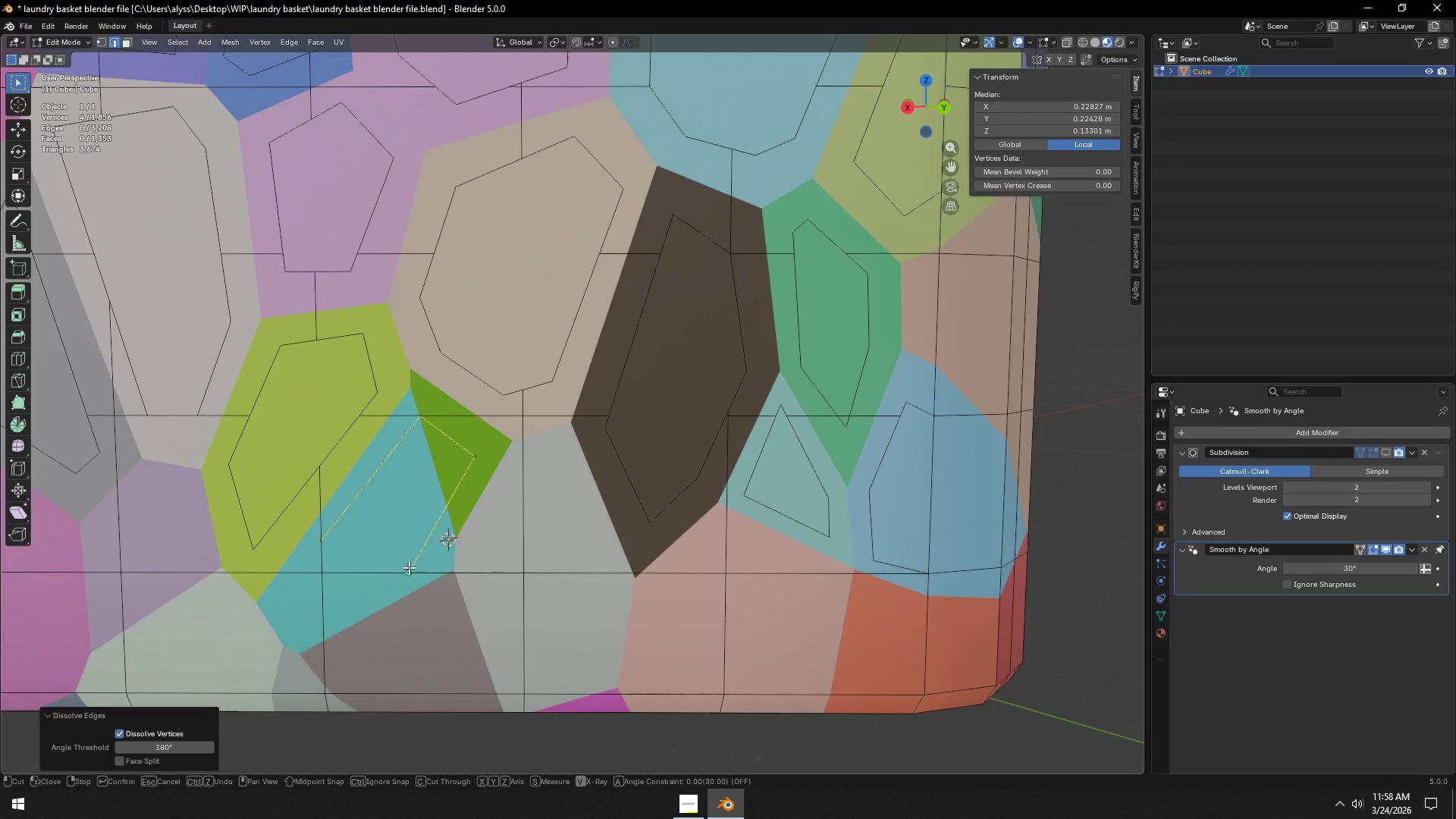 
key(Space)
 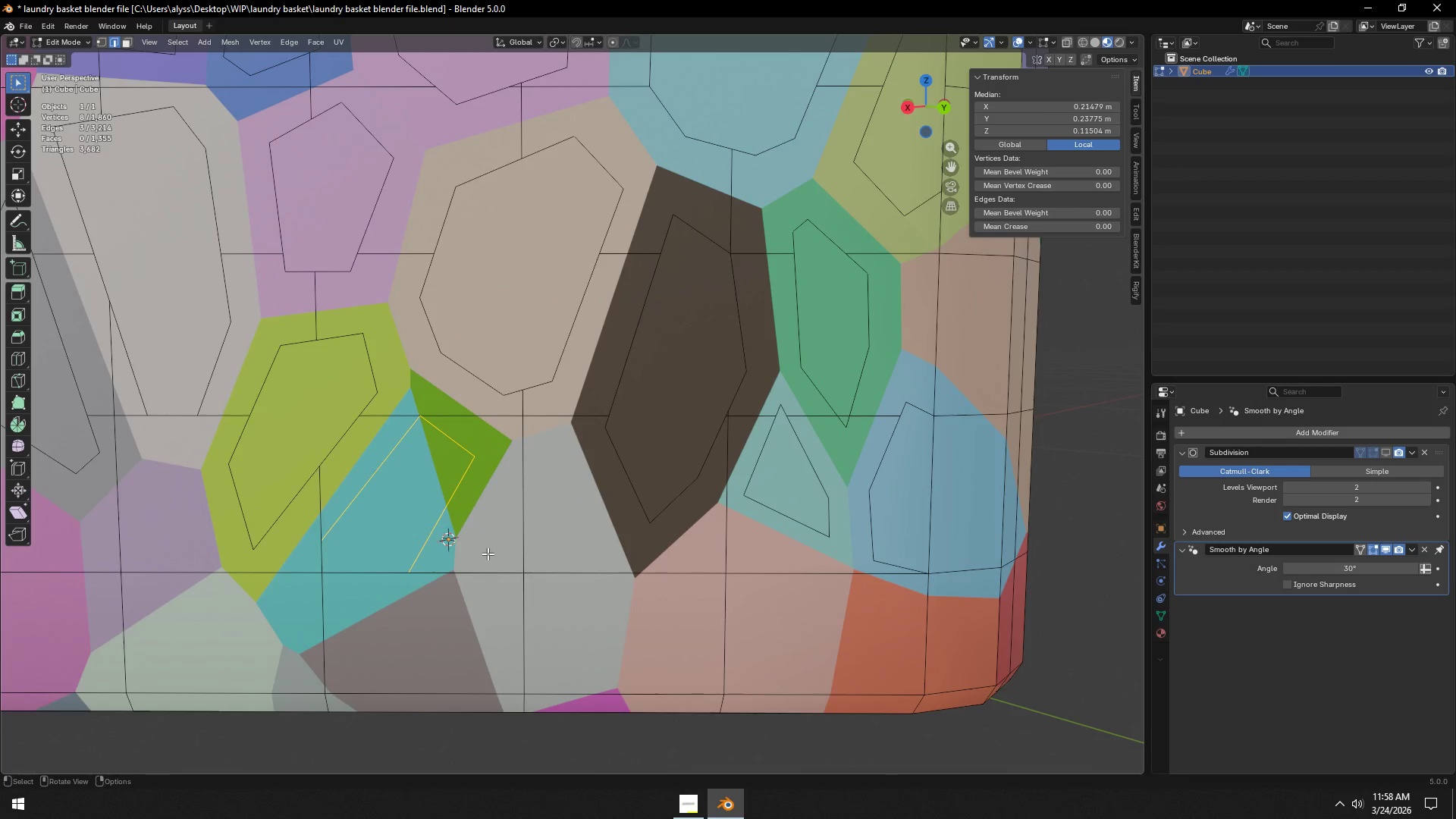 
key(K)
 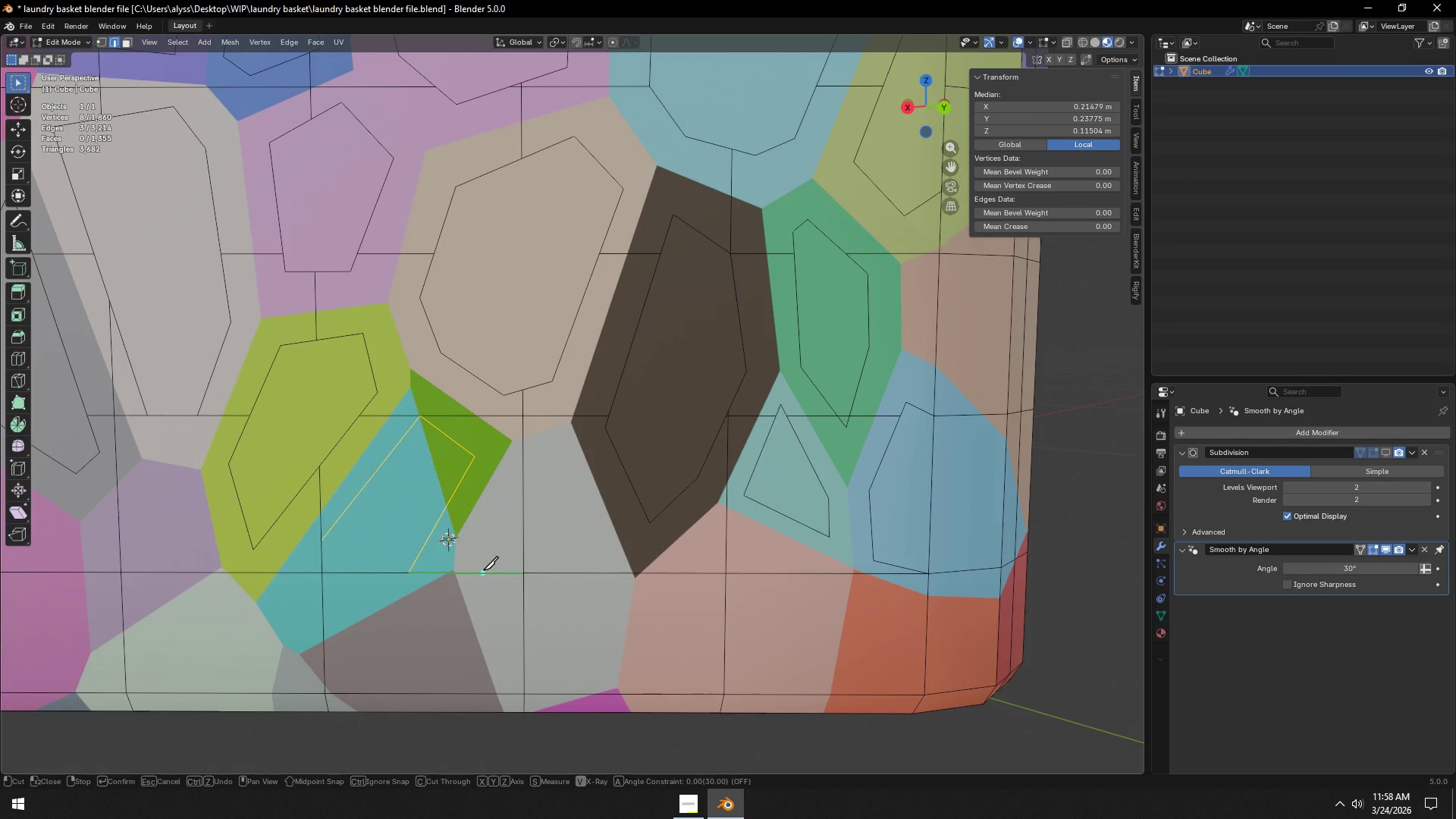 
left_click([485, 570])
 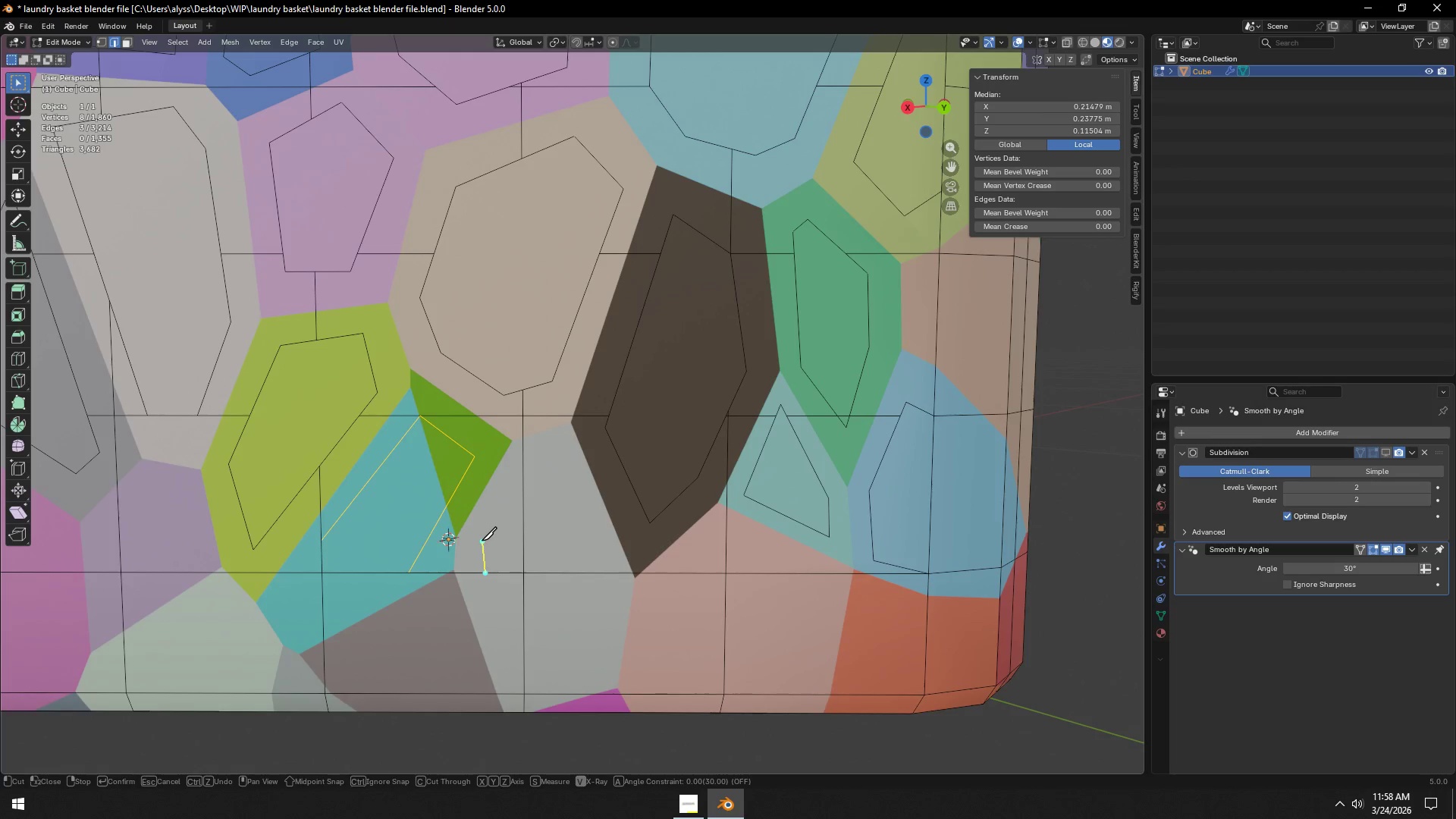 
left_click([479, 541])
 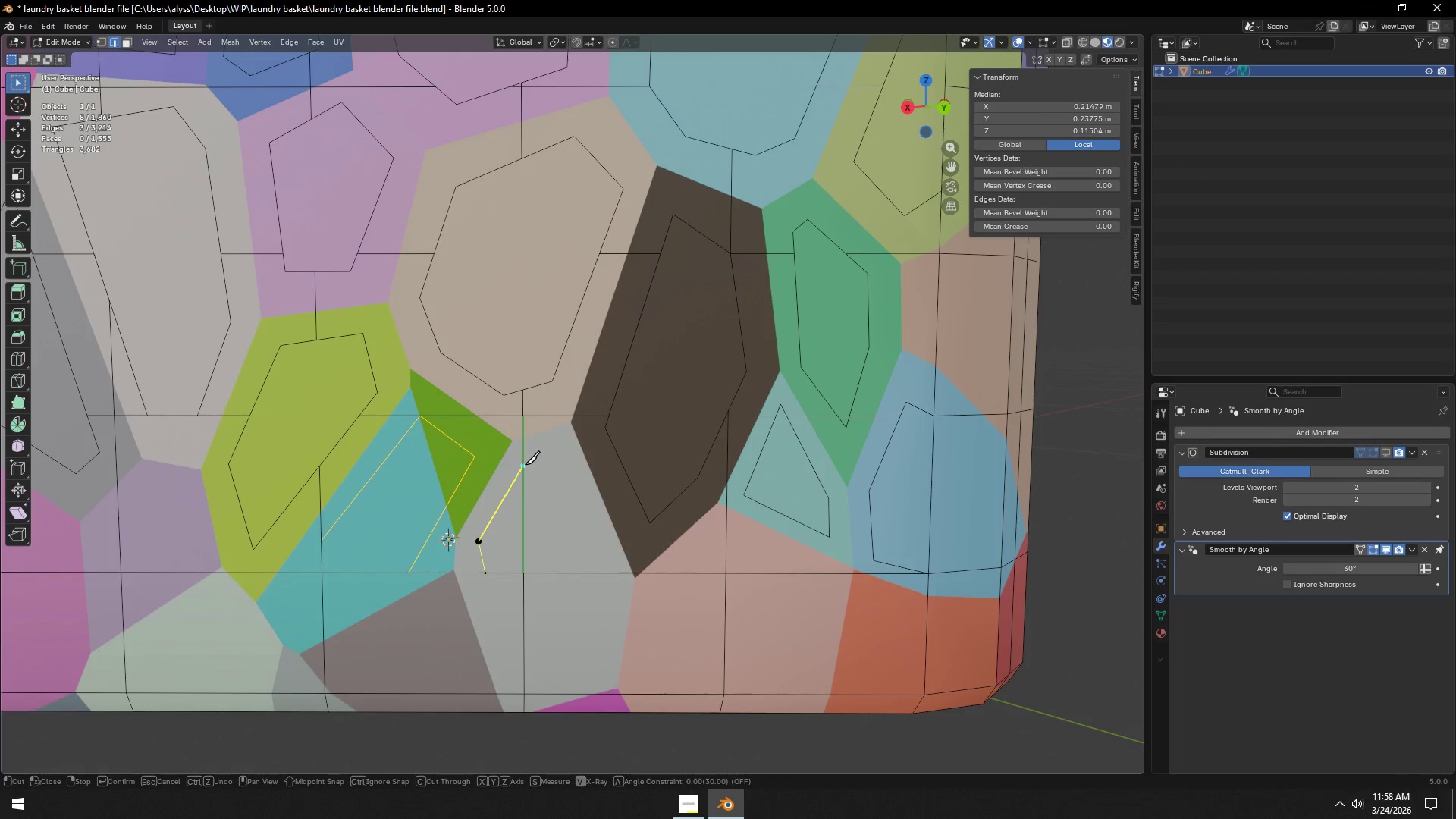 
left_click([525, 465])
 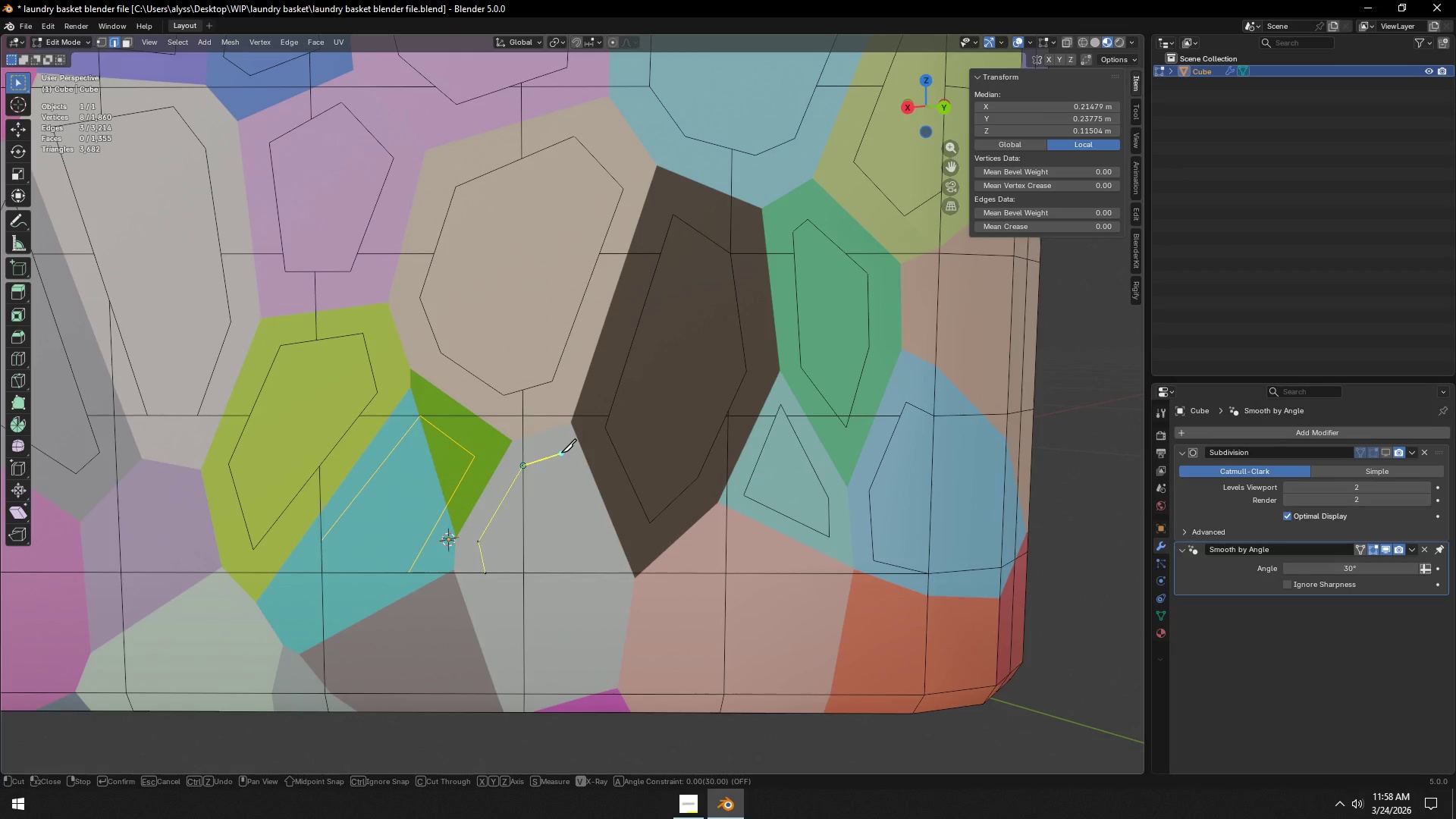 
left_click([561, 453])
 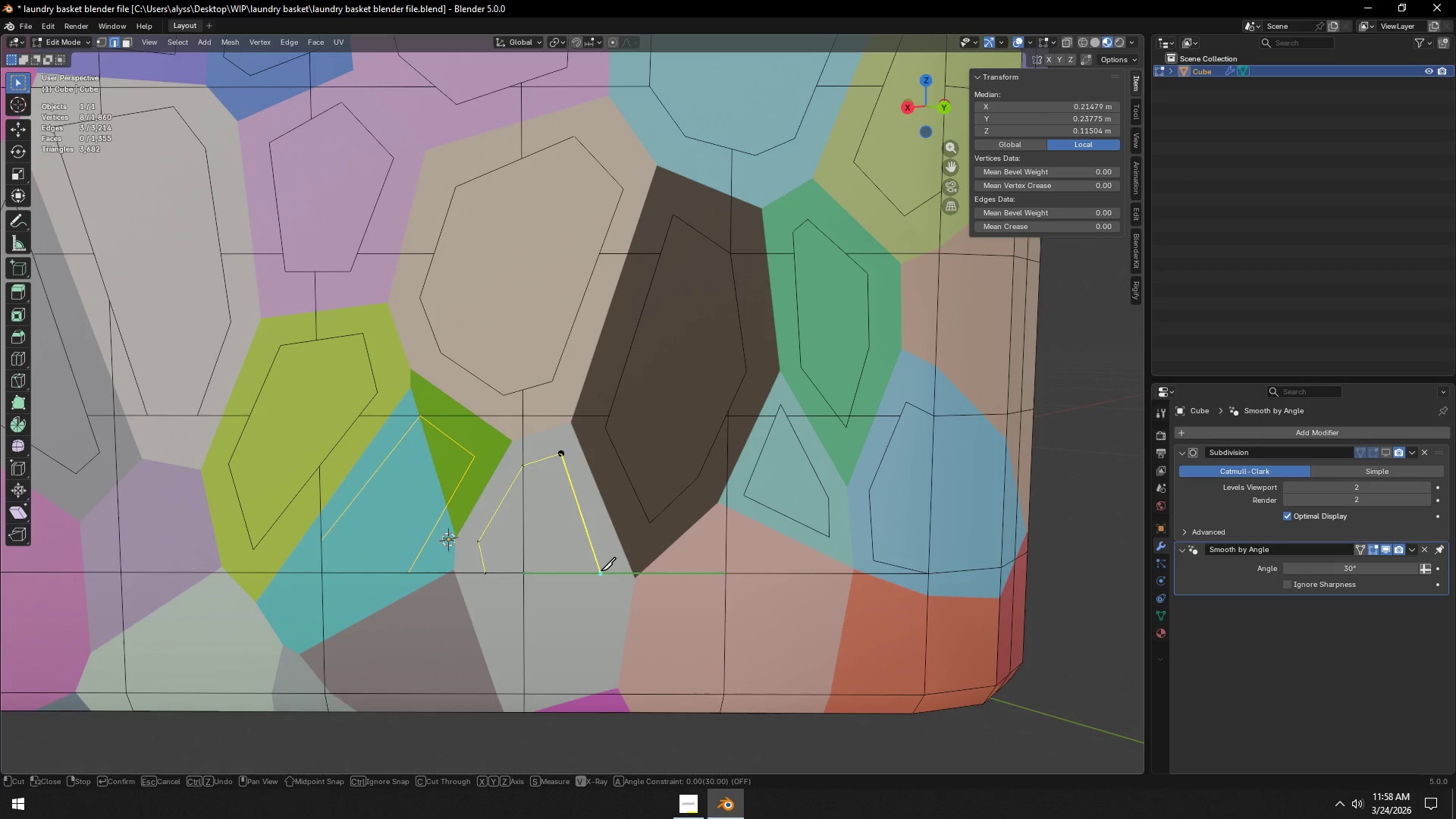 
left_click([601, 571])
 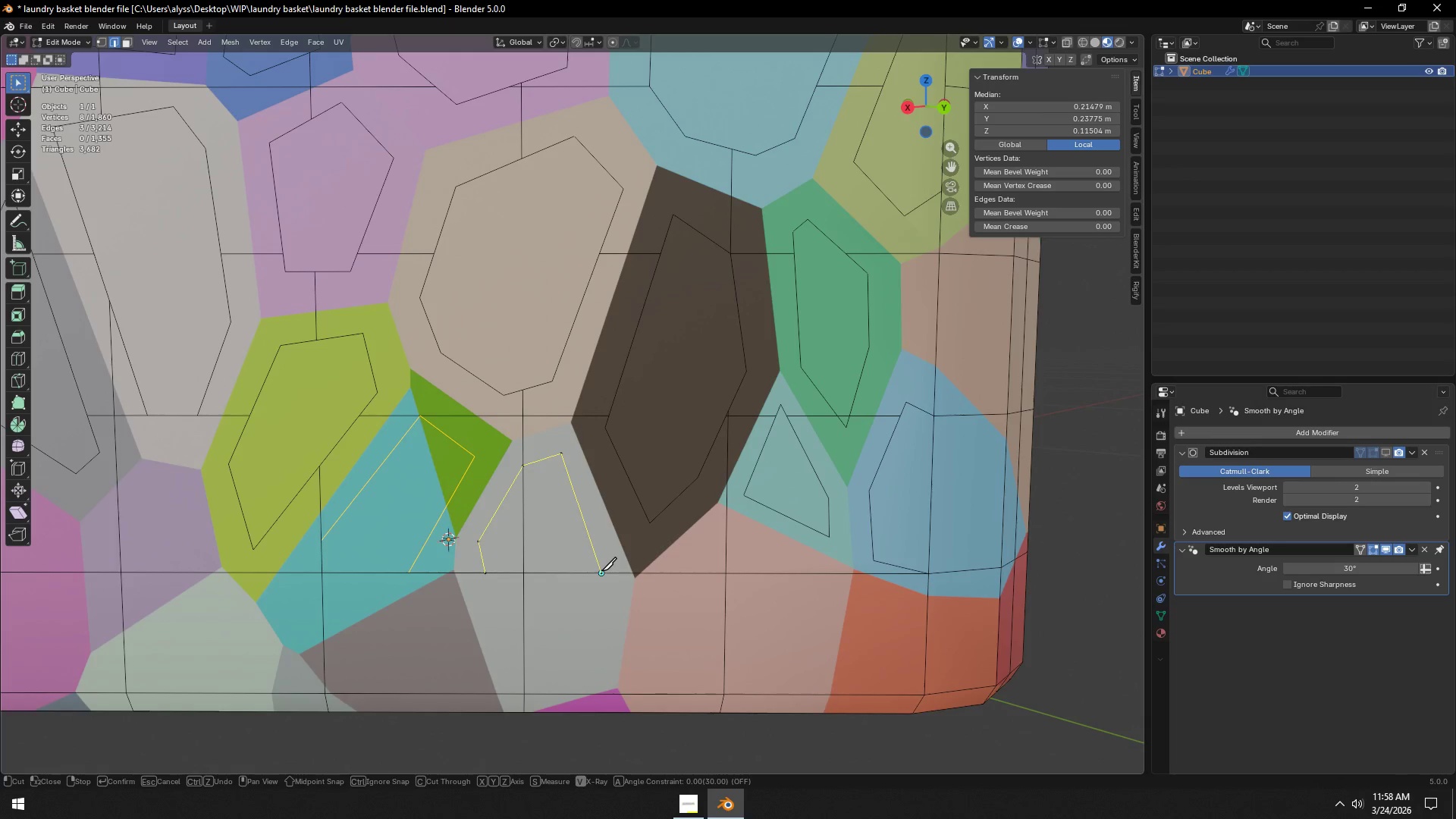 
key(Space)
 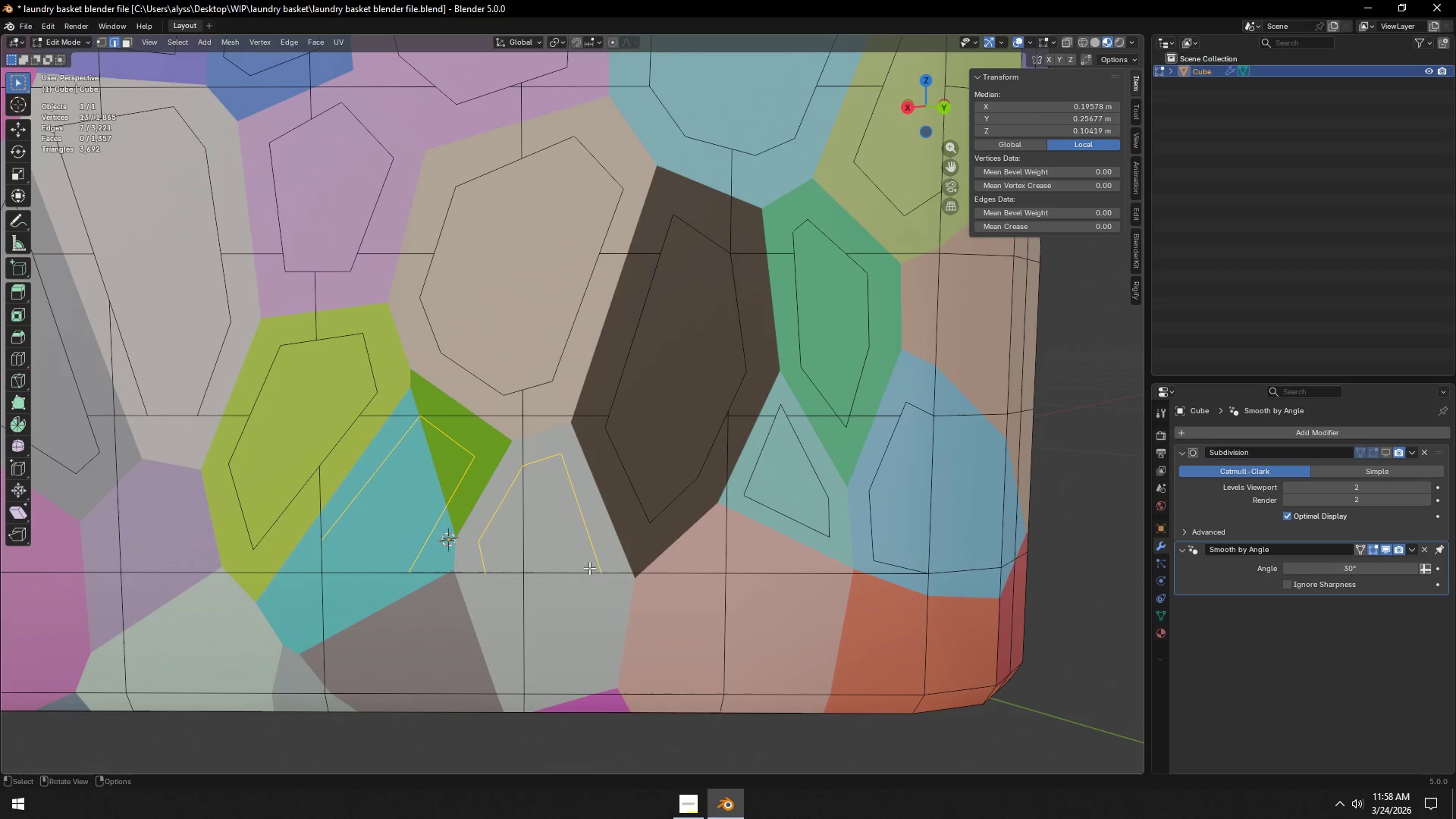 
key(2)
 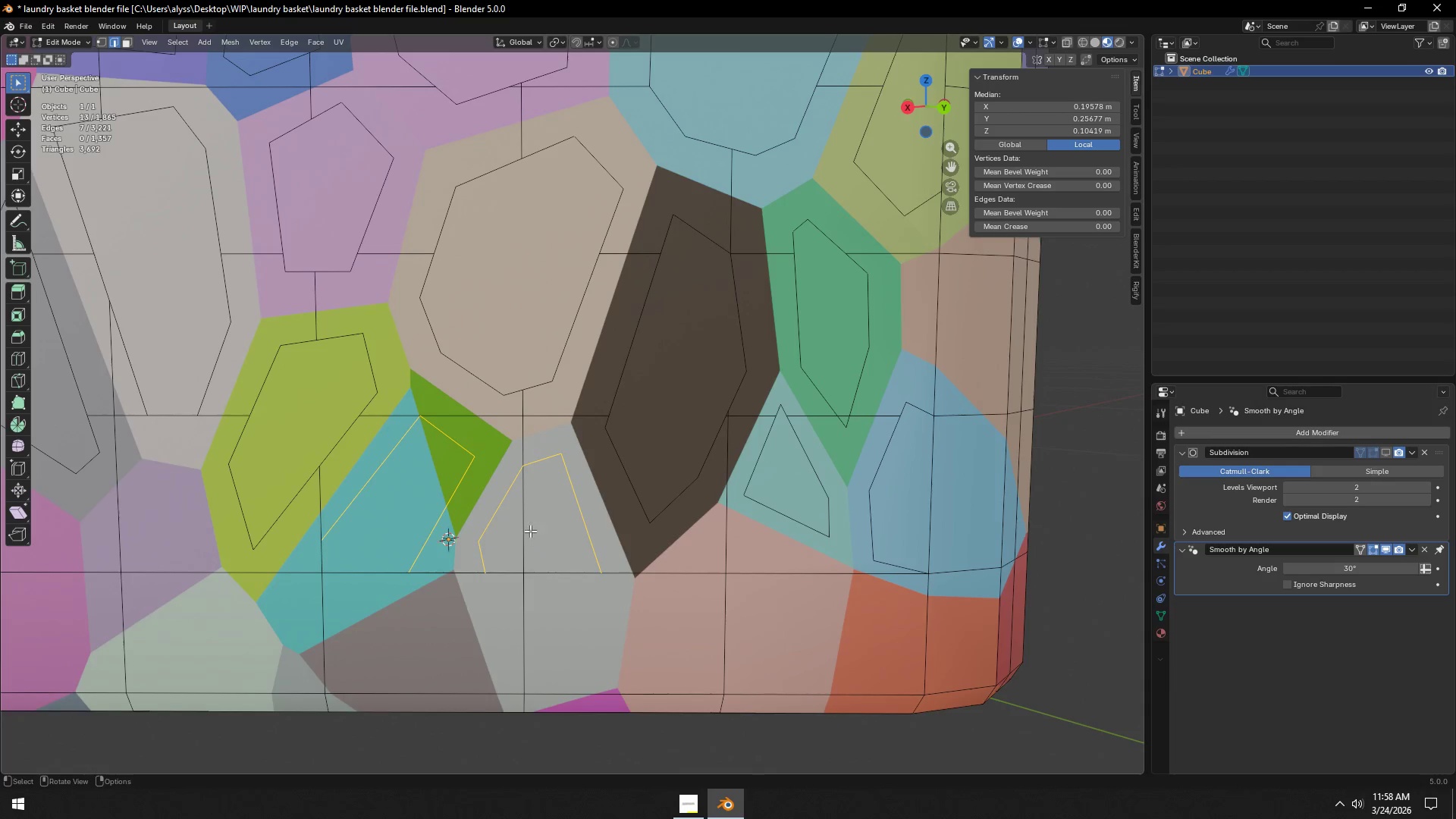 
left_click([529, 530])
 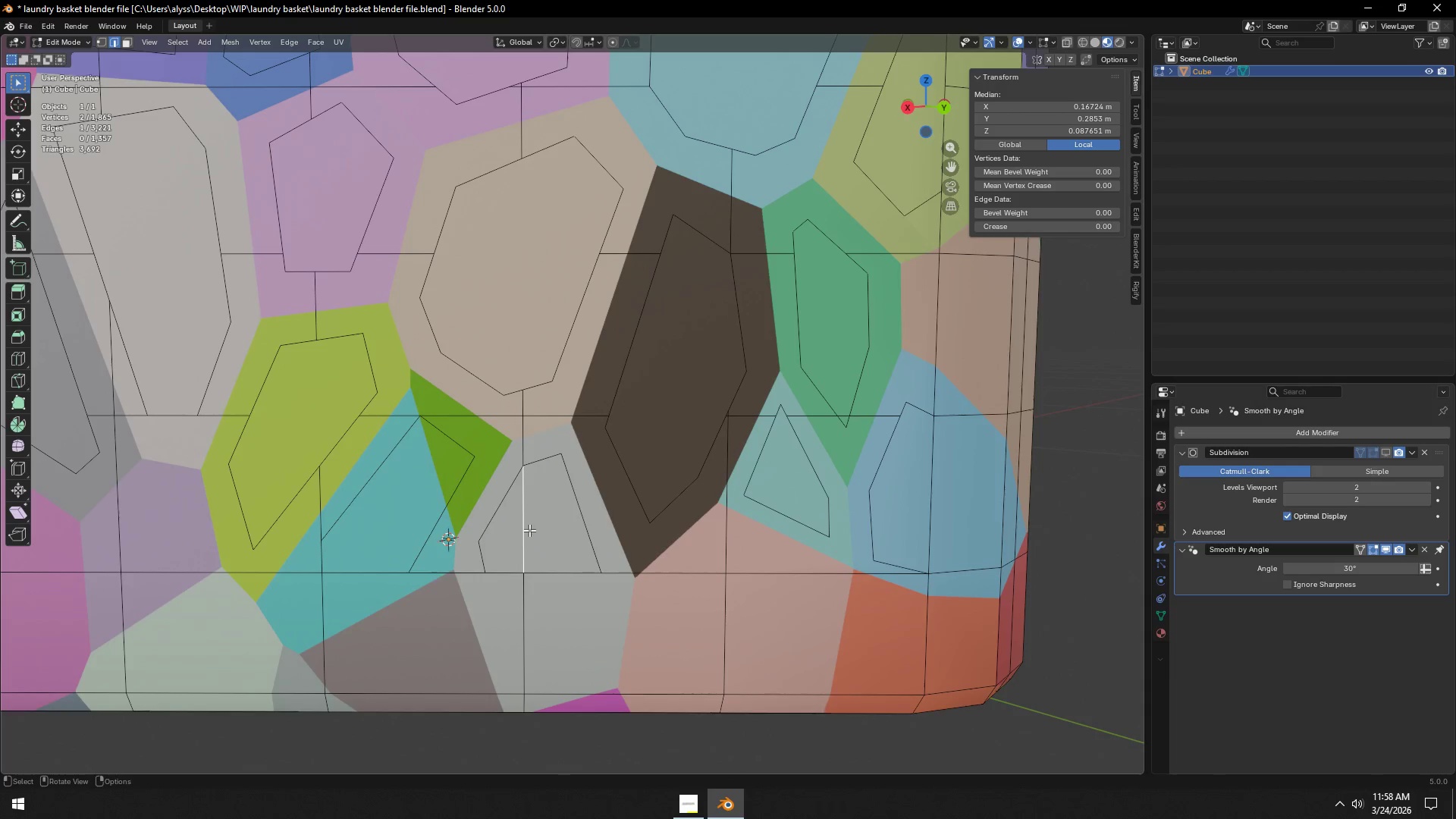 
key(X)
 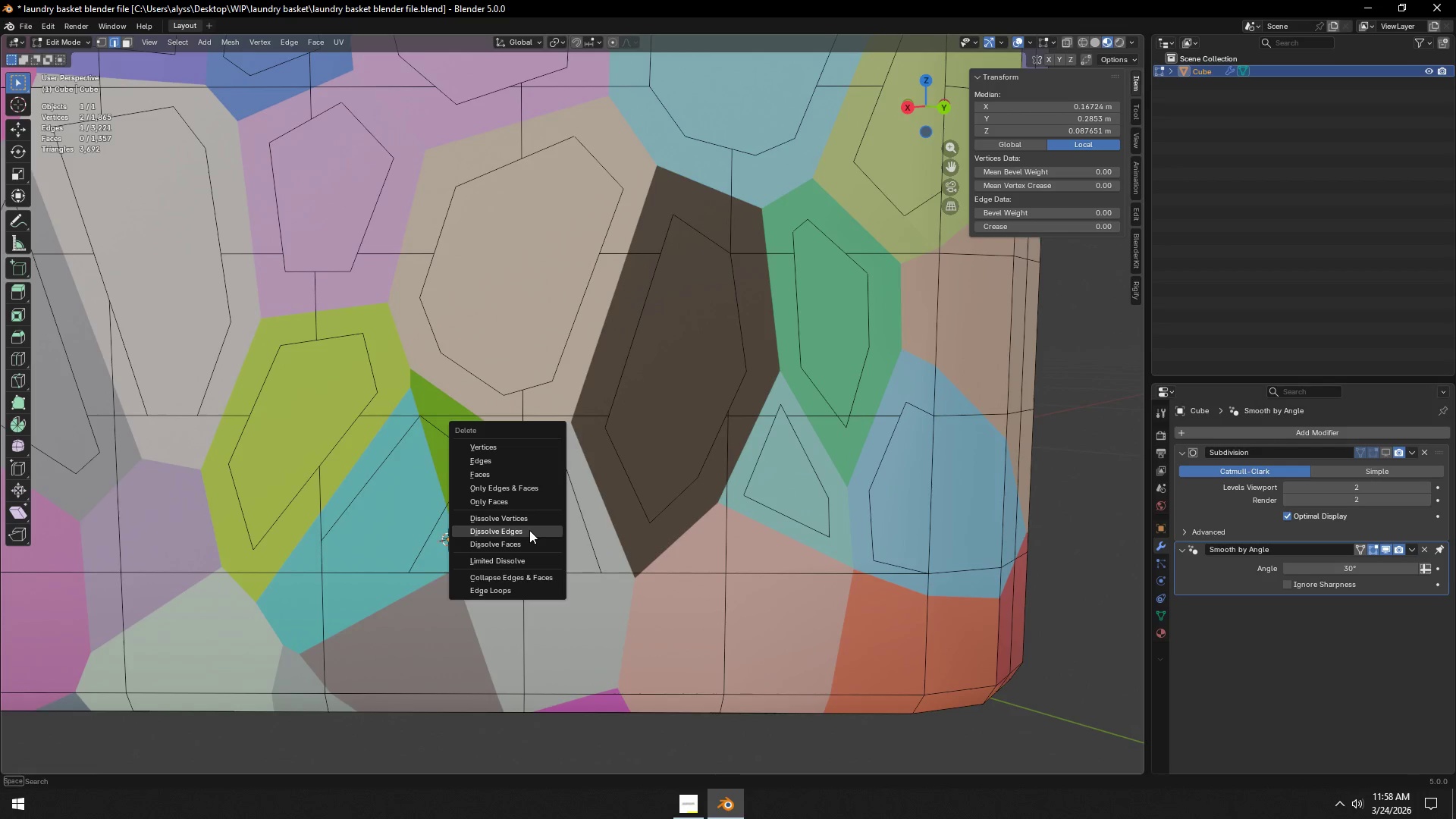 
left_click([529, 530])
 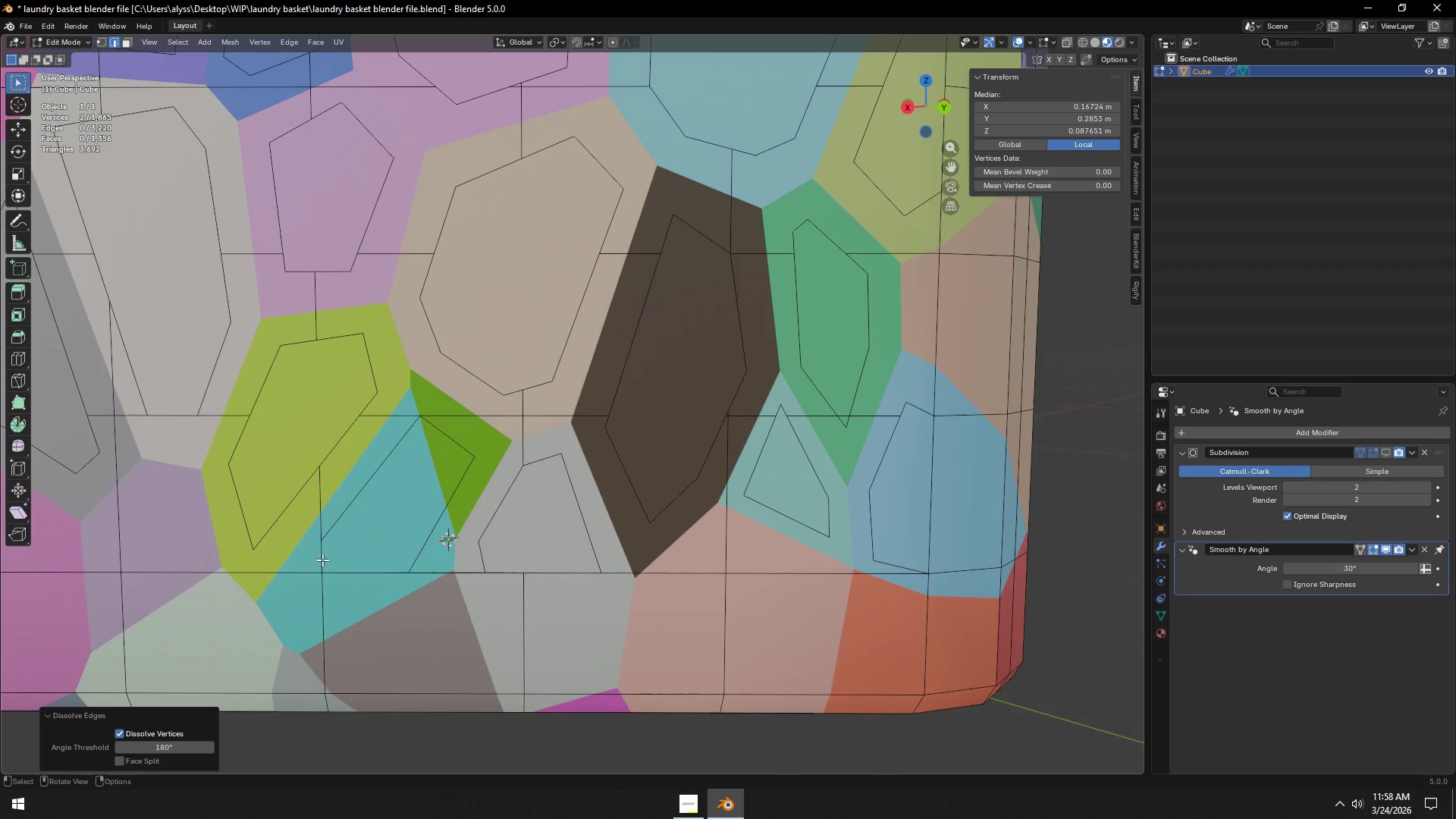 
hold_key(key=ShiftLeft, duration=1.5)
 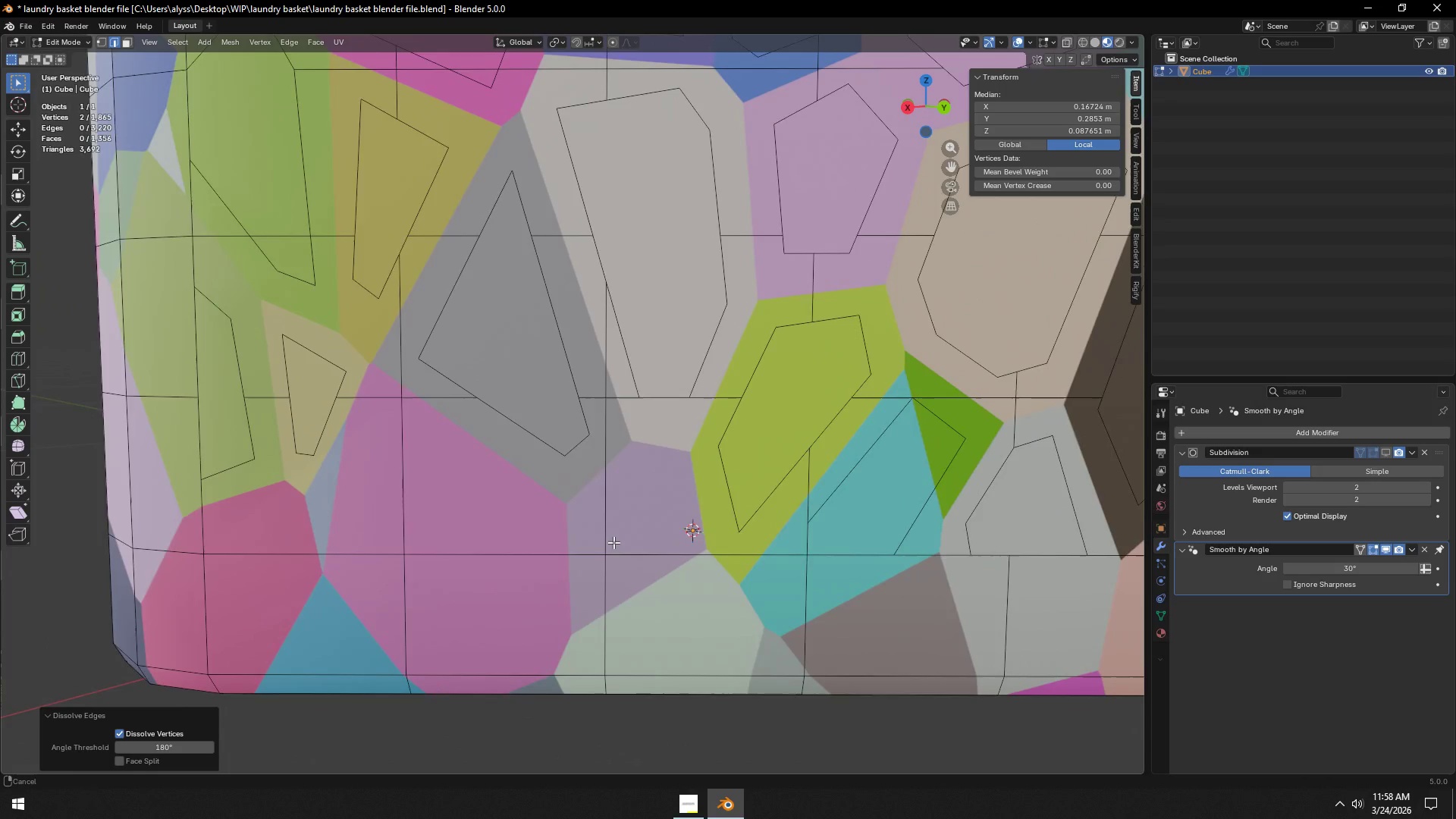 
key(Shift+ShiftLeft)
 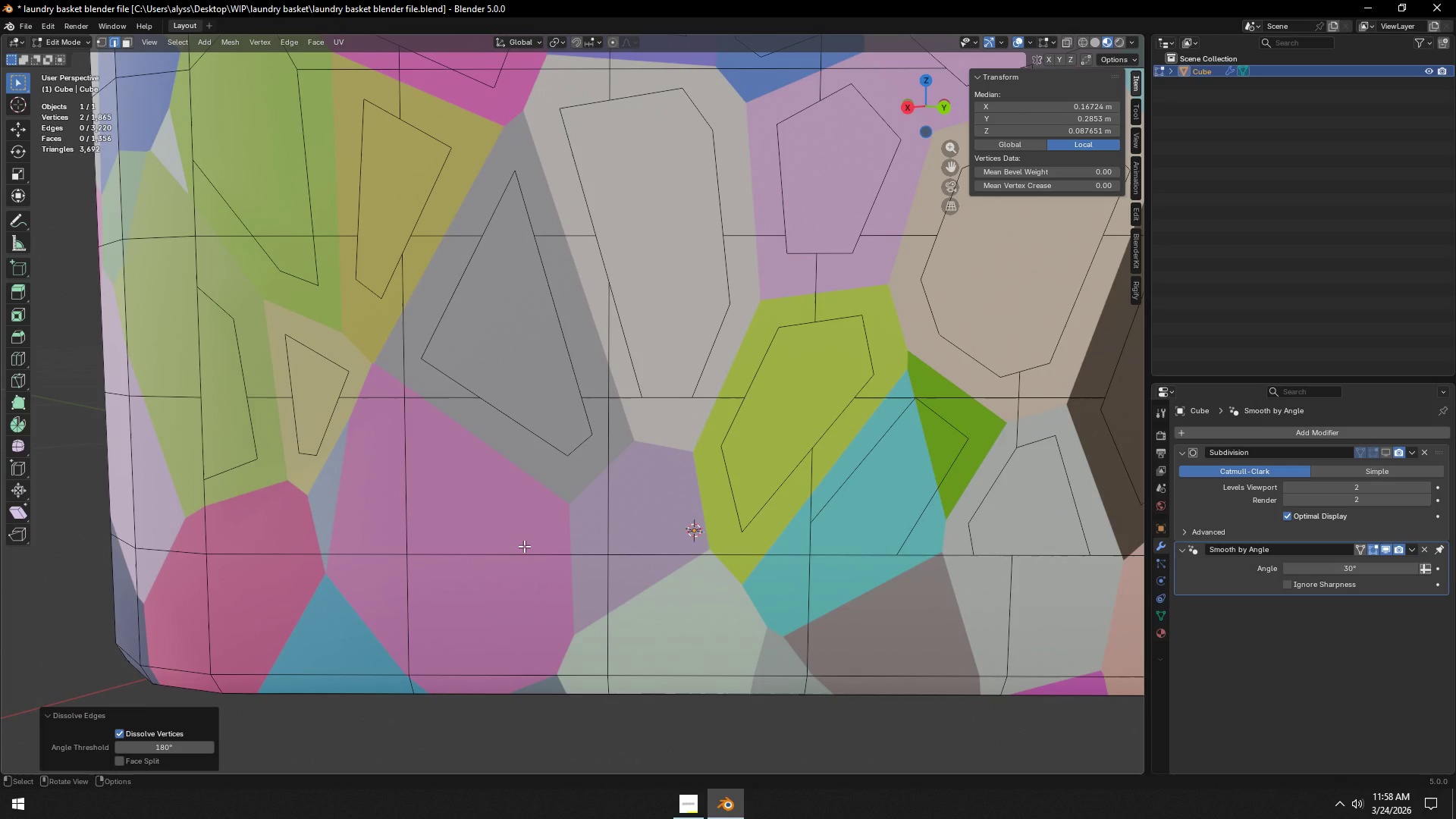 
key(K)
 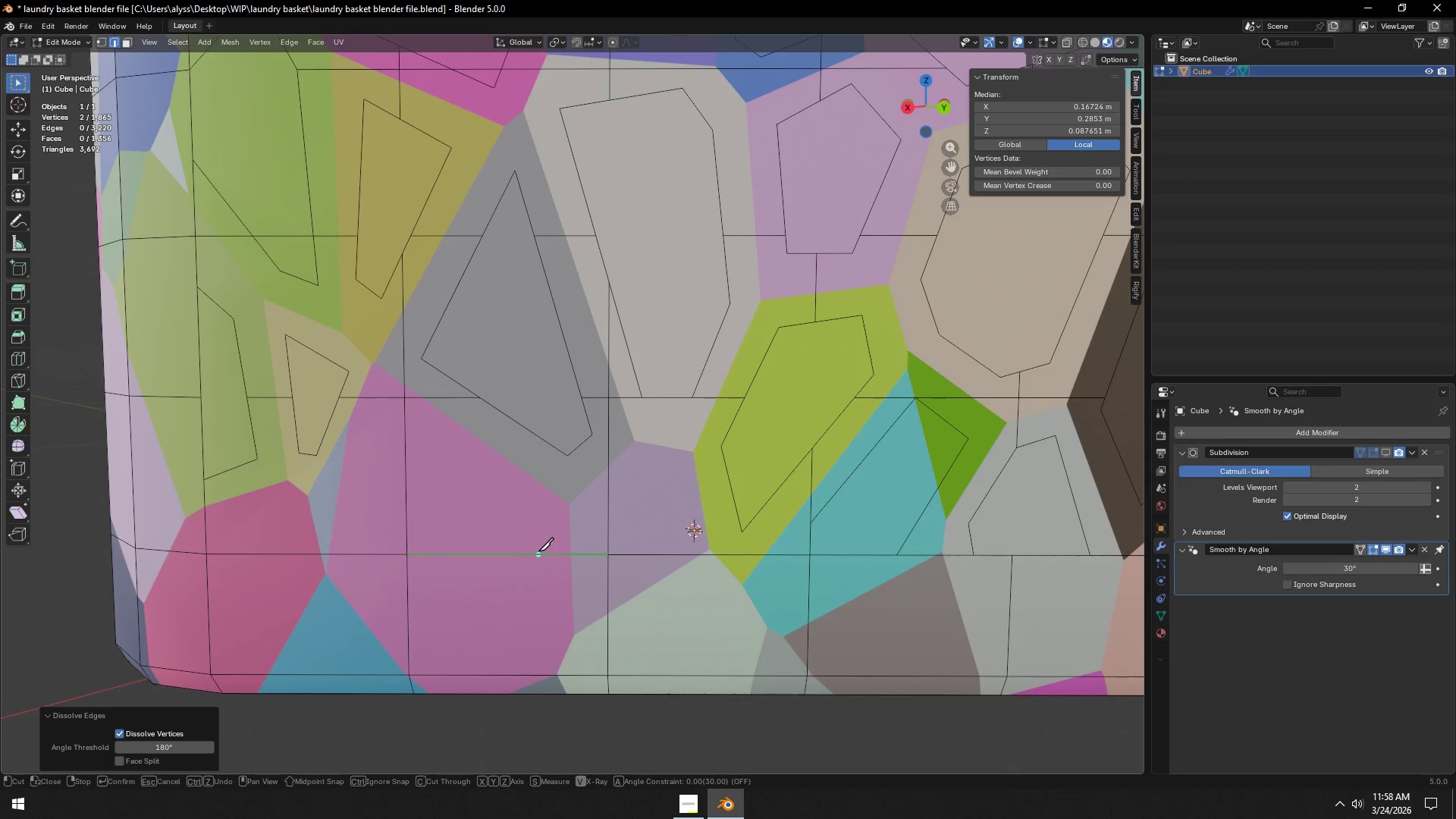 
left_click([538, 552])
 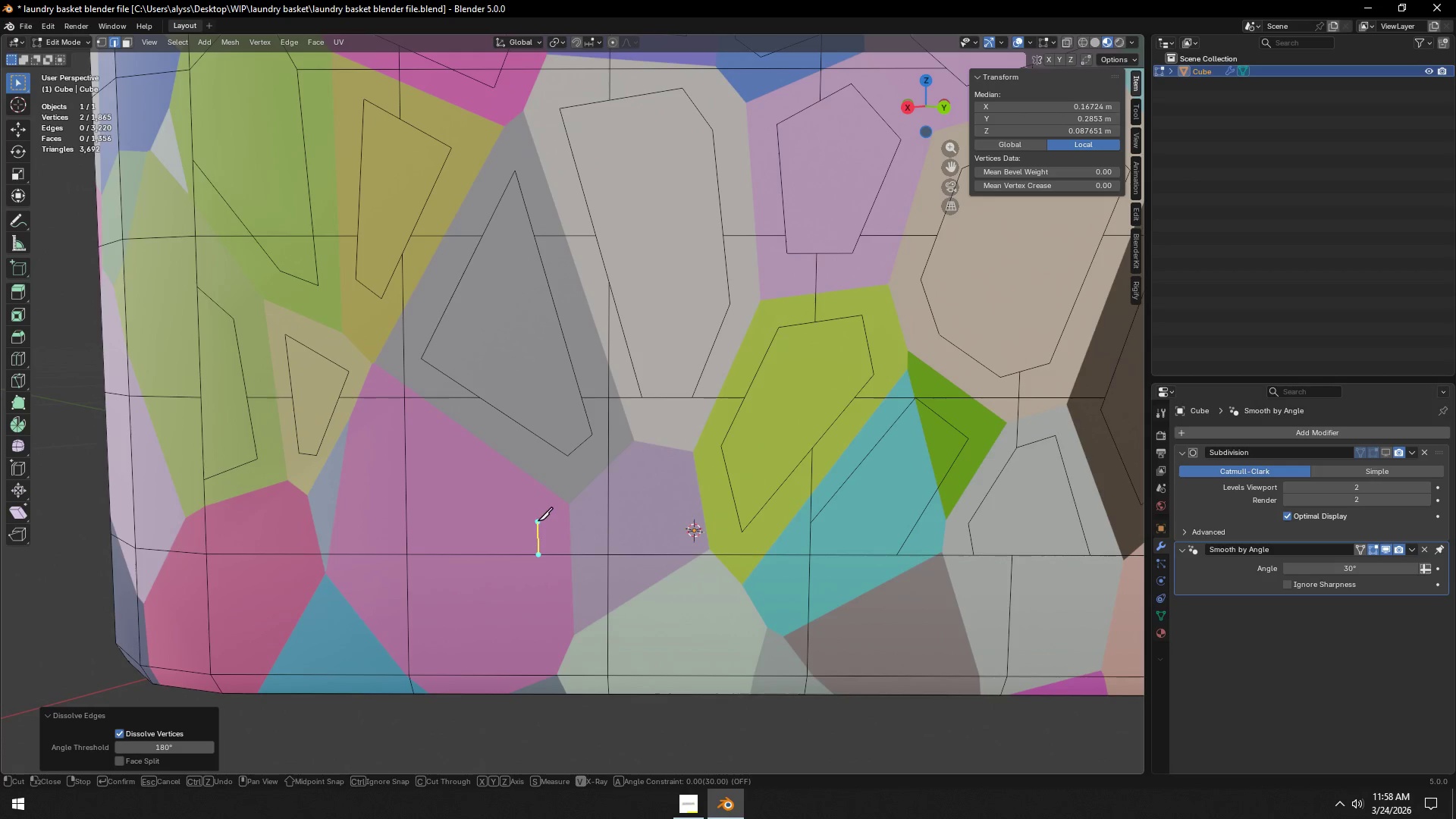 
left_click([538, 521])
 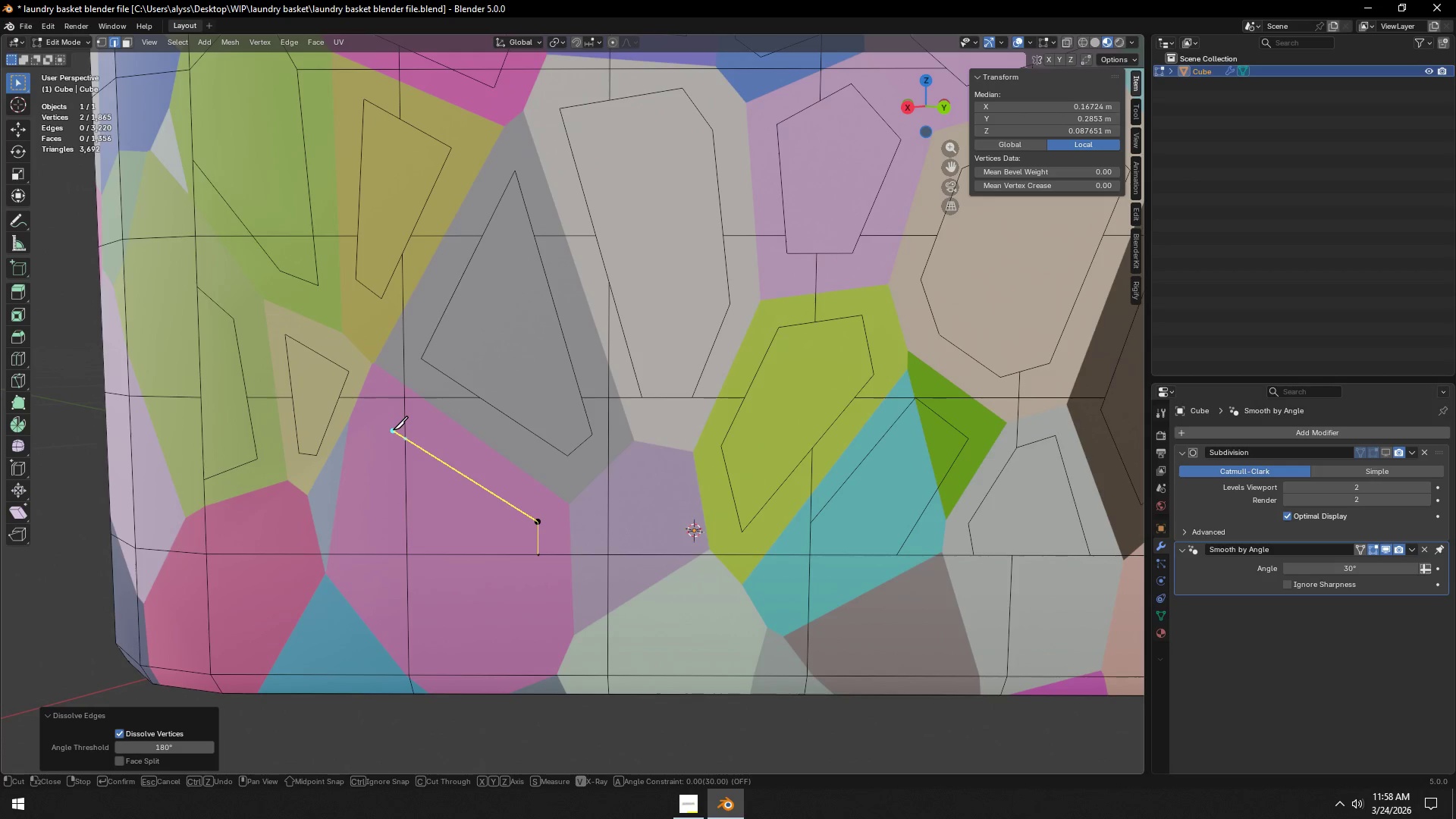 
left_click([393, 430])
 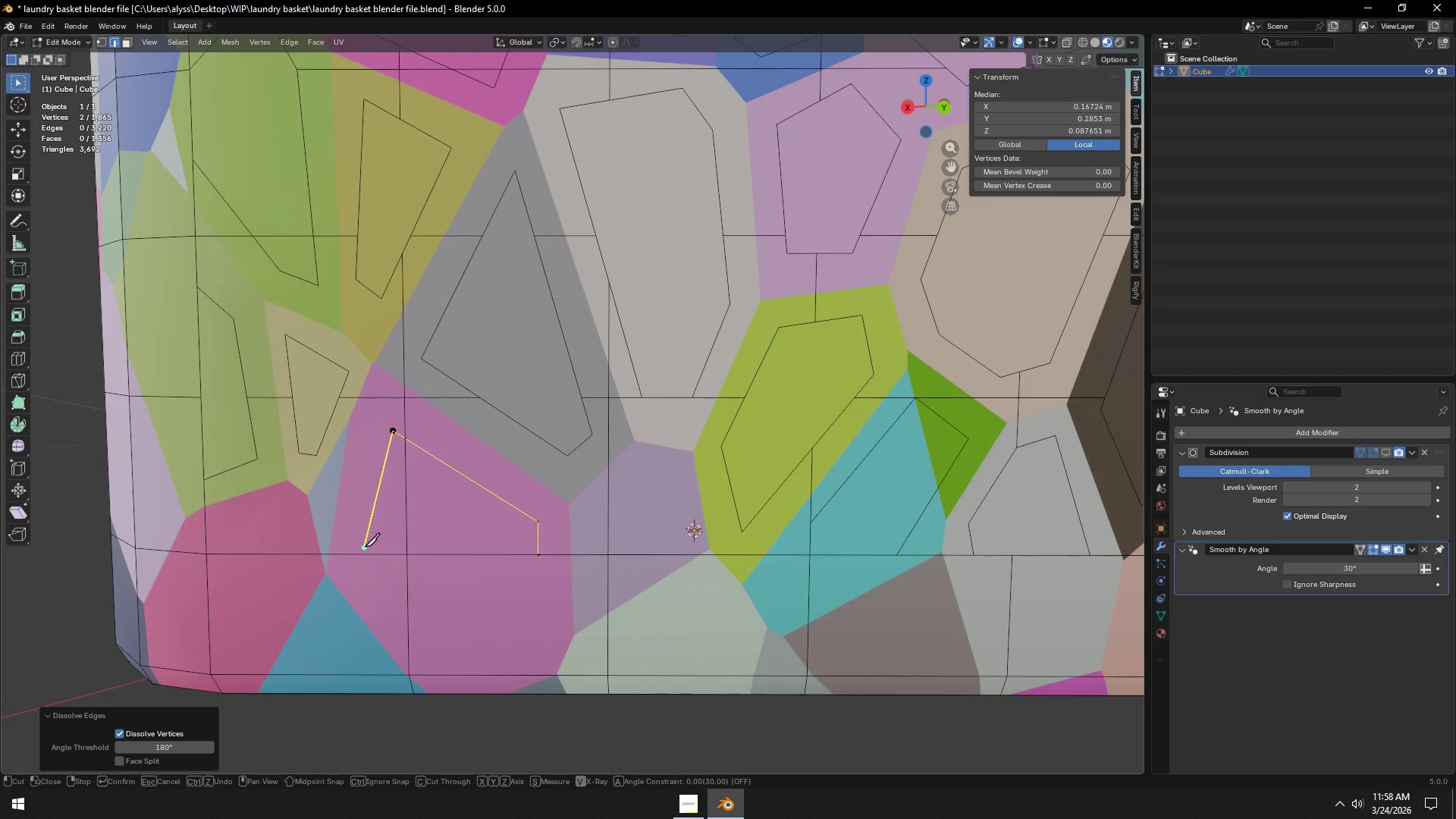 
left_click([369, 550])
 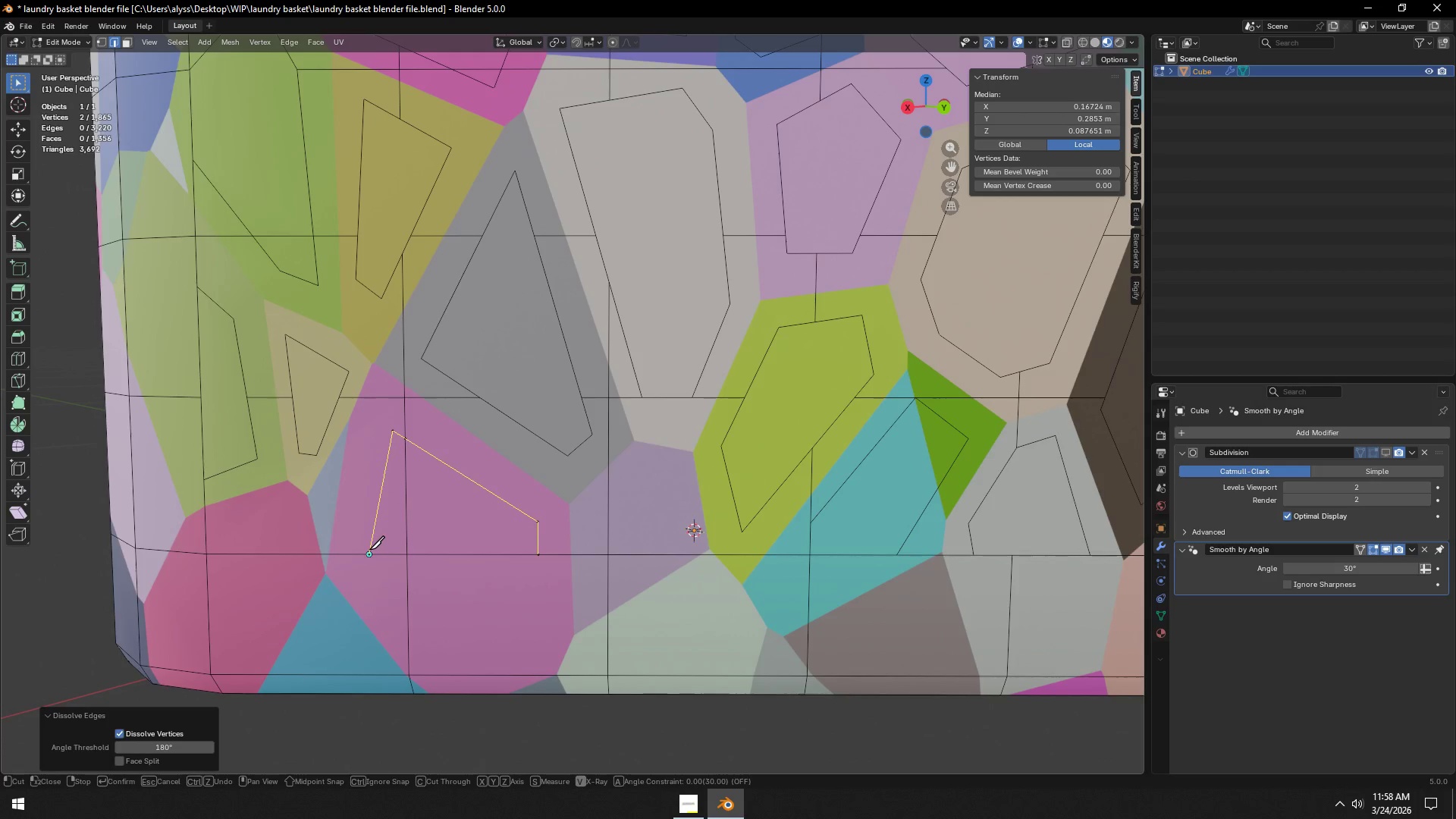 
key(Space)
 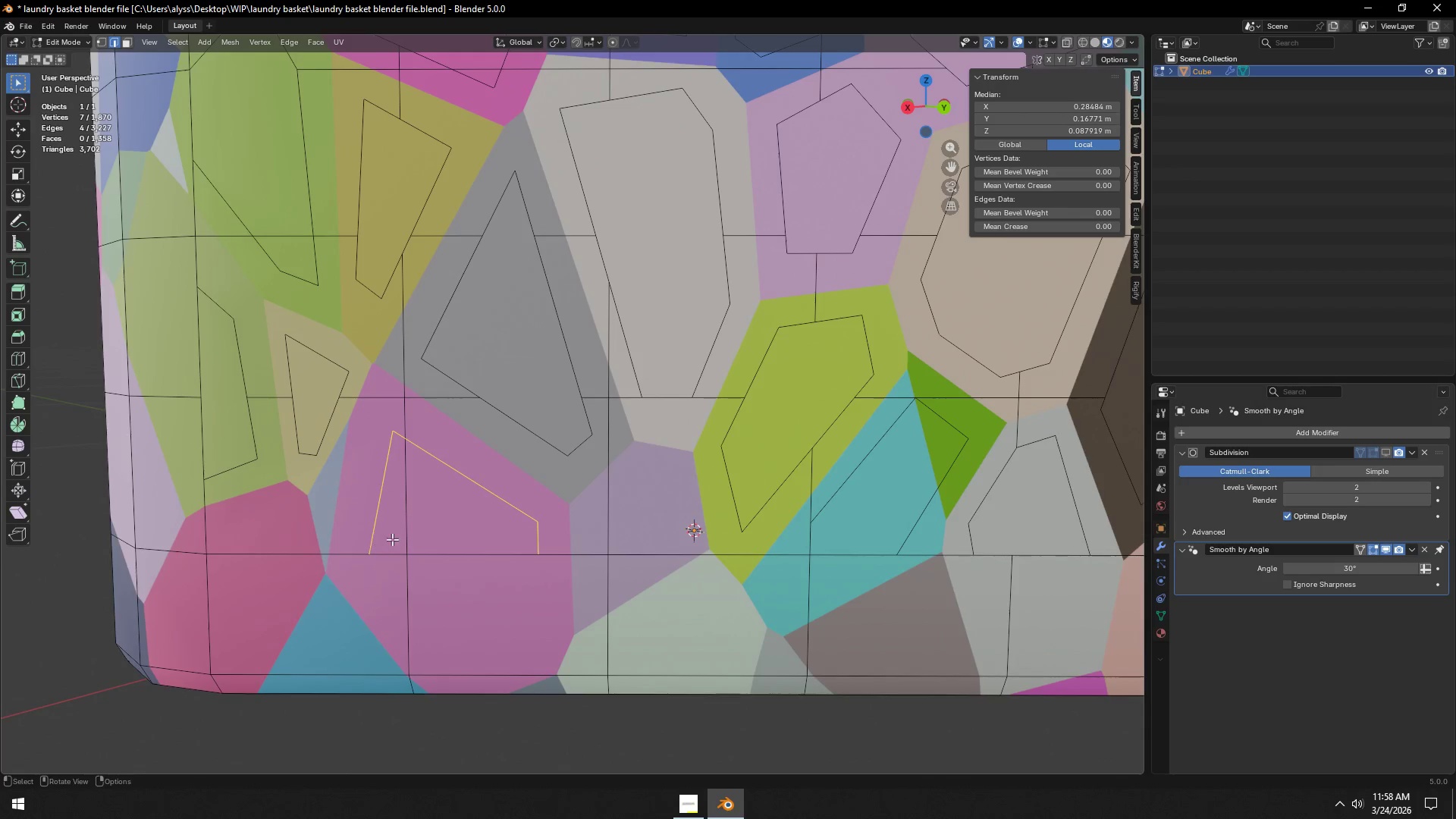 
key(2)
 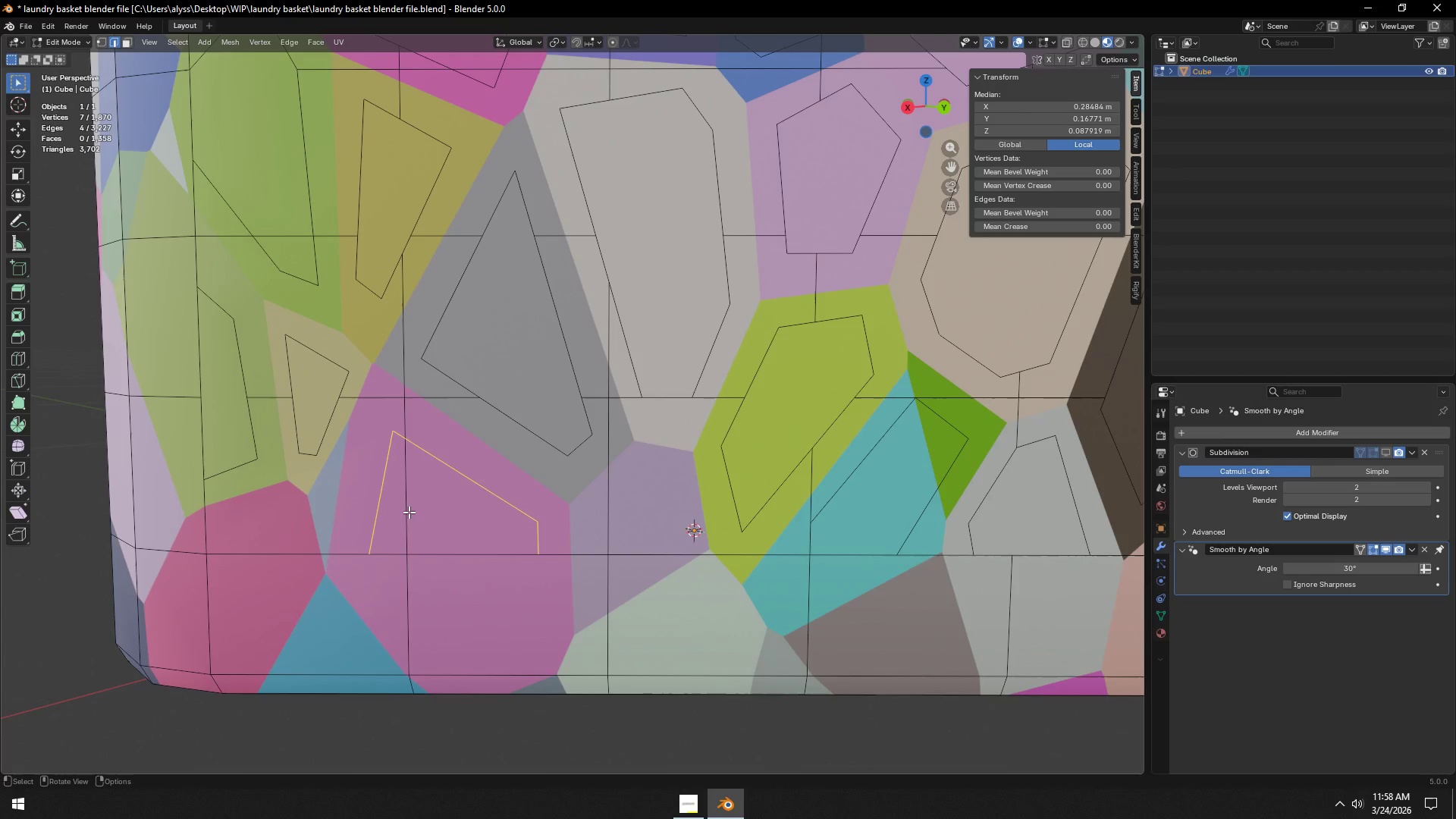 
left_click([409, 512])
 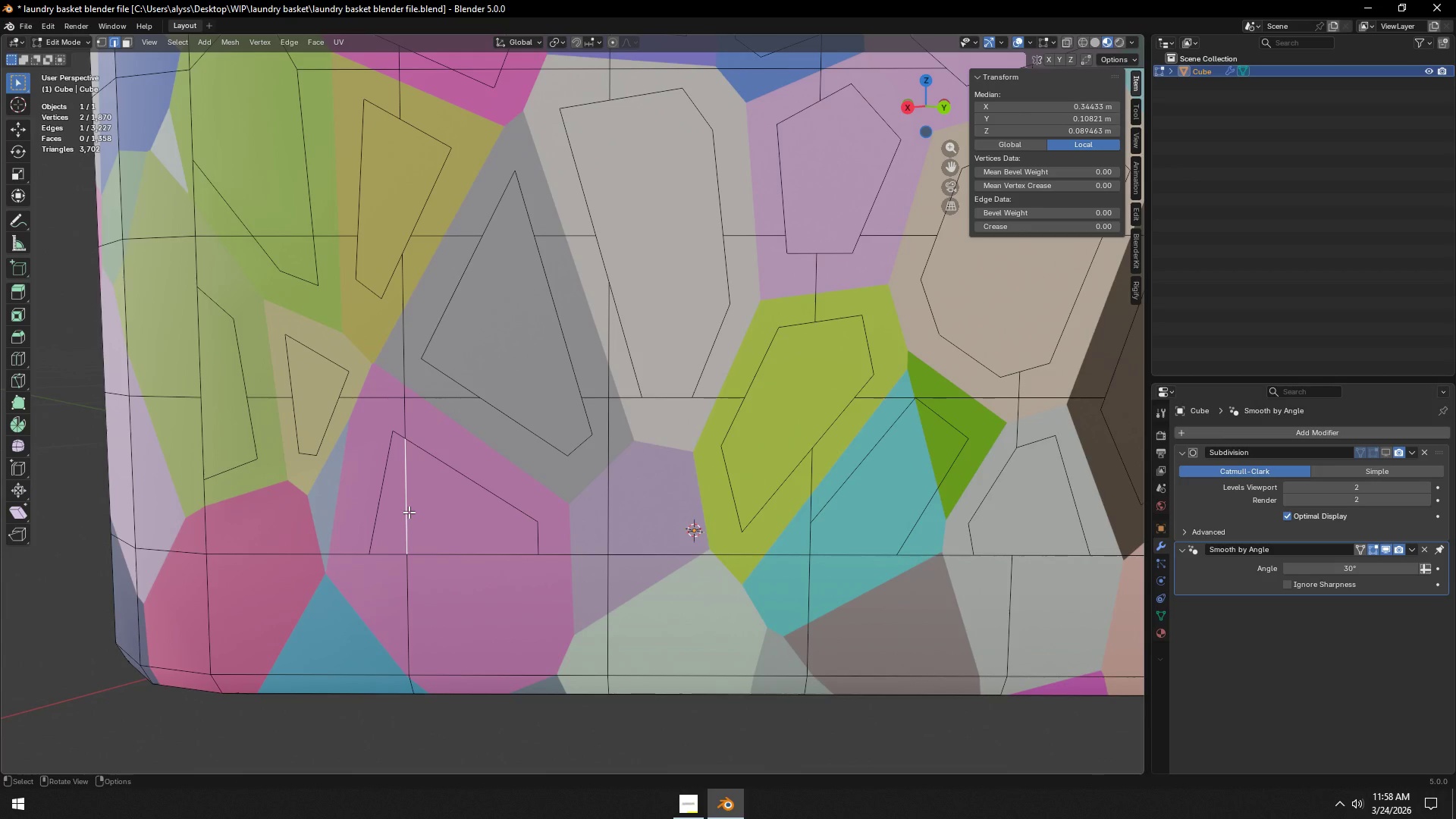 
key(X)
 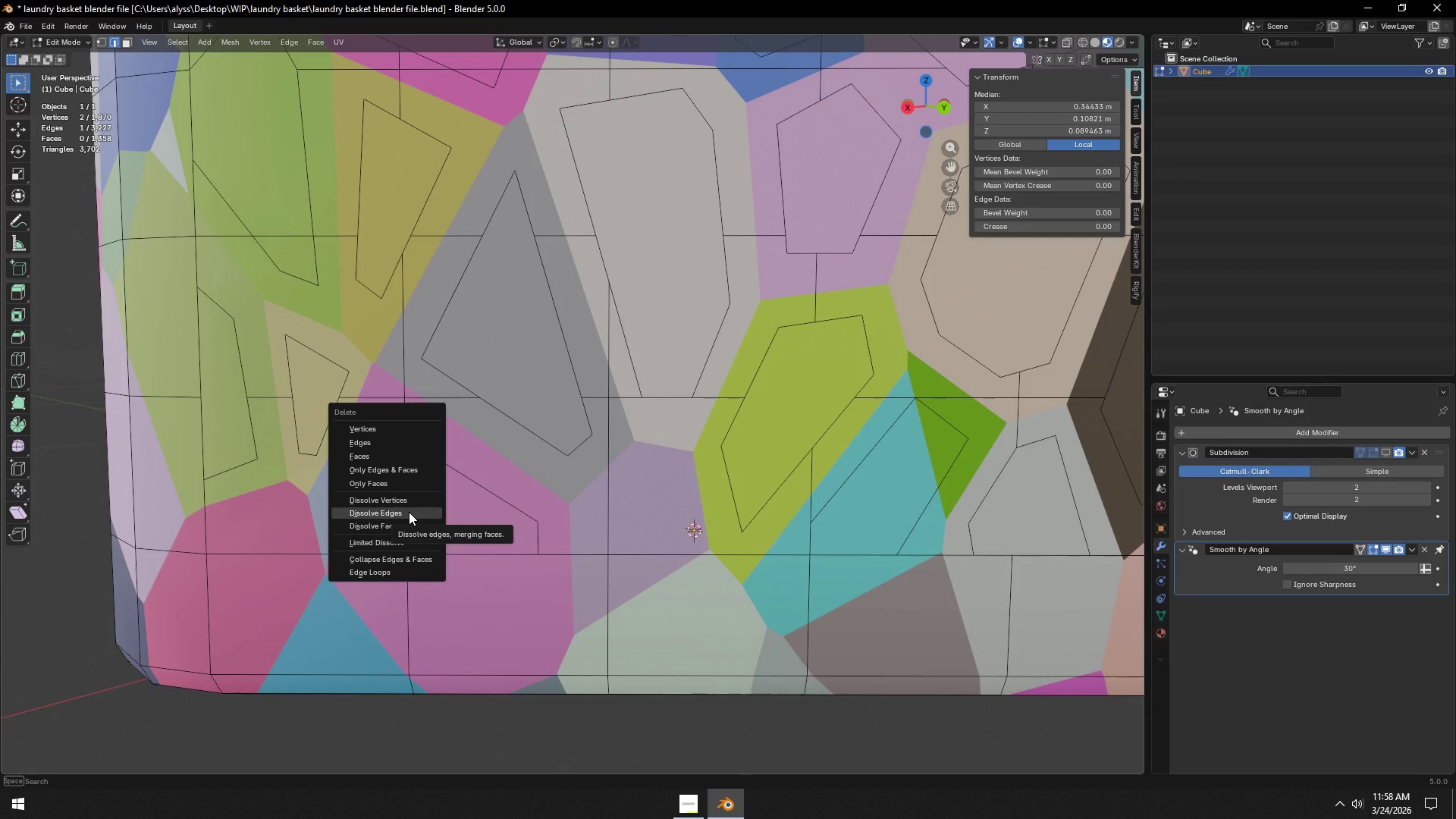 
left_click([409, 512])
 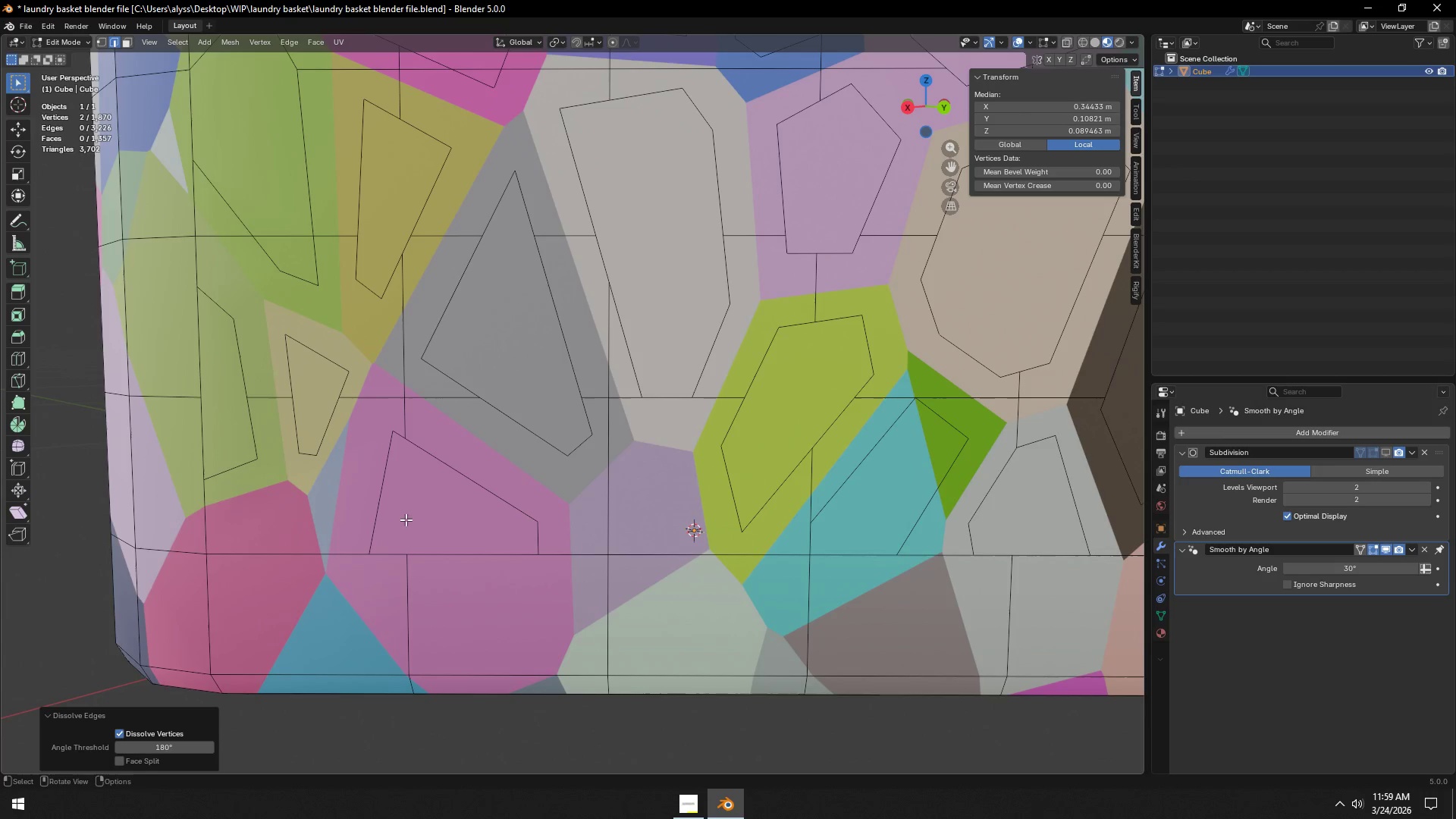 
hold_key(key=ShiftLeft, duration=0.88)
 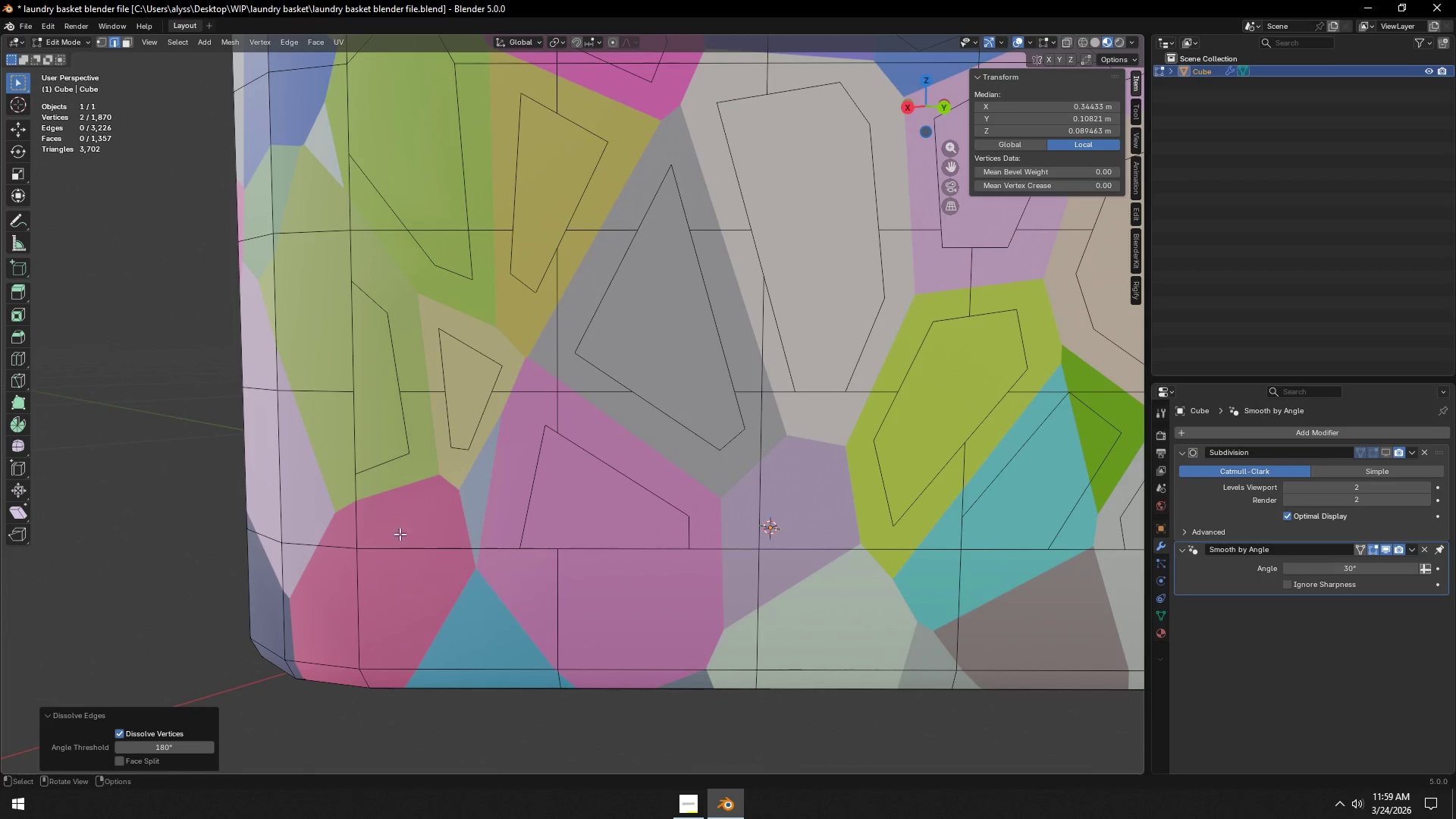 
key(K)
 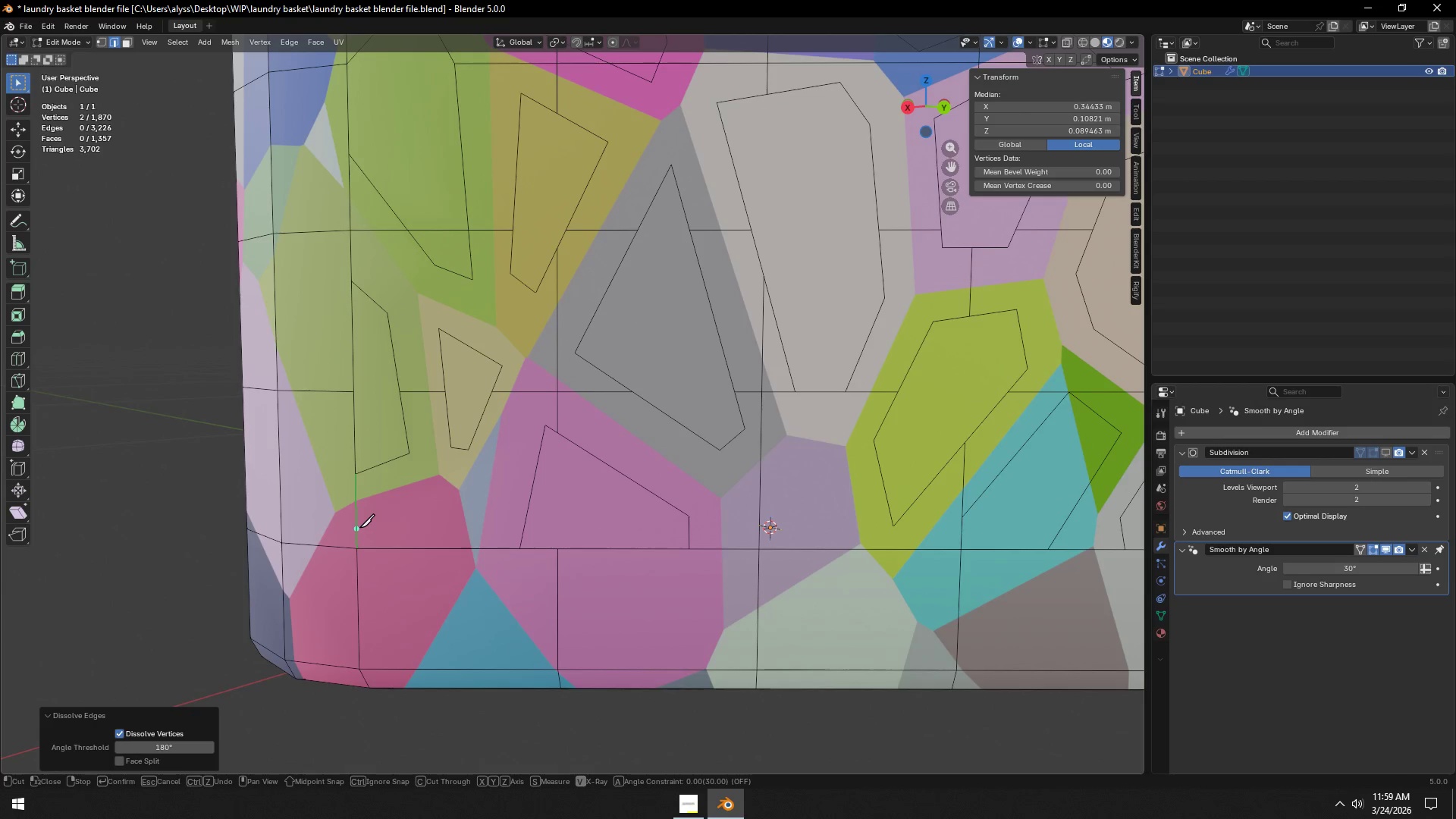 
left_click([359, 528])
 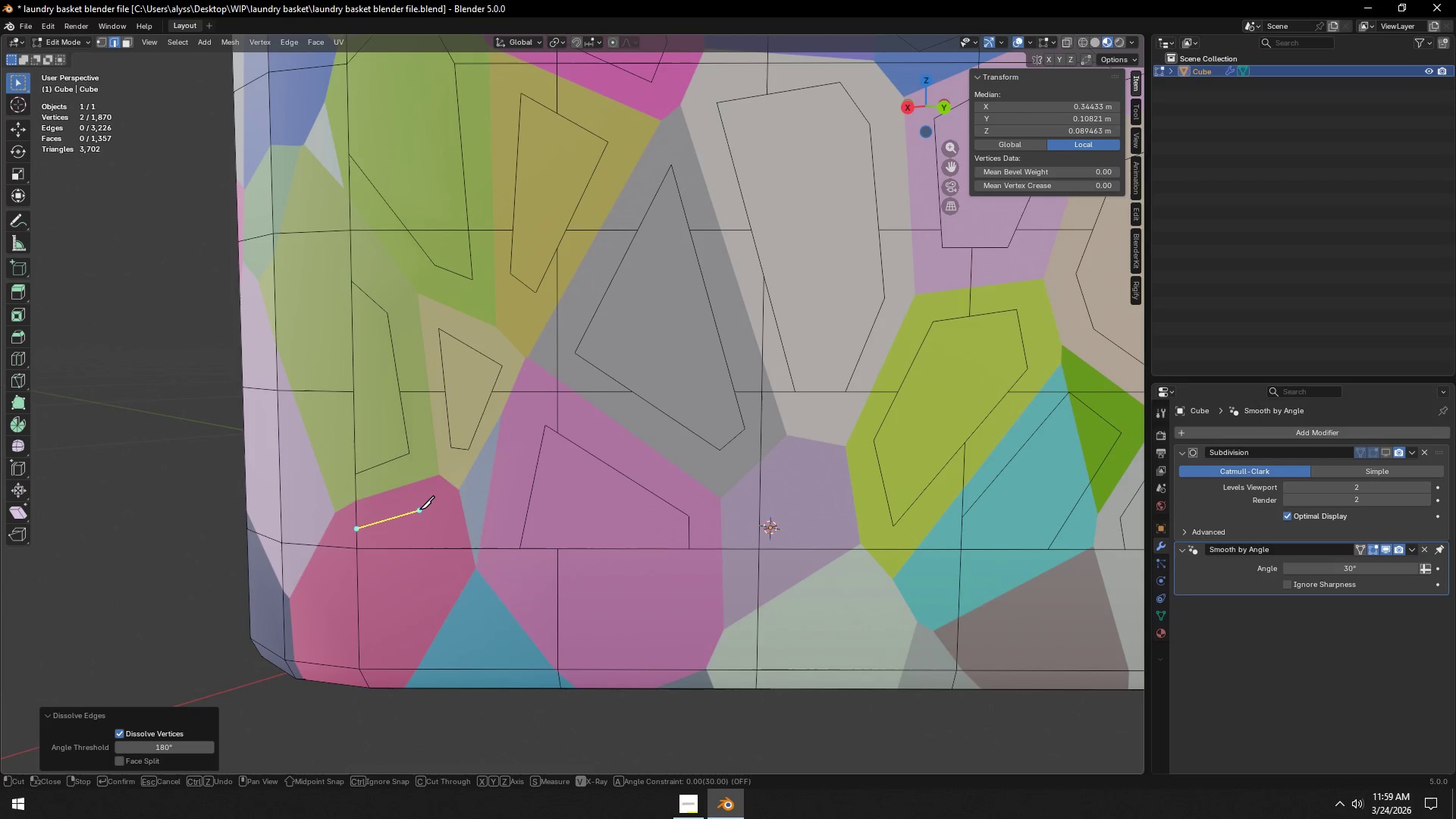 
left_click([419, 510])
 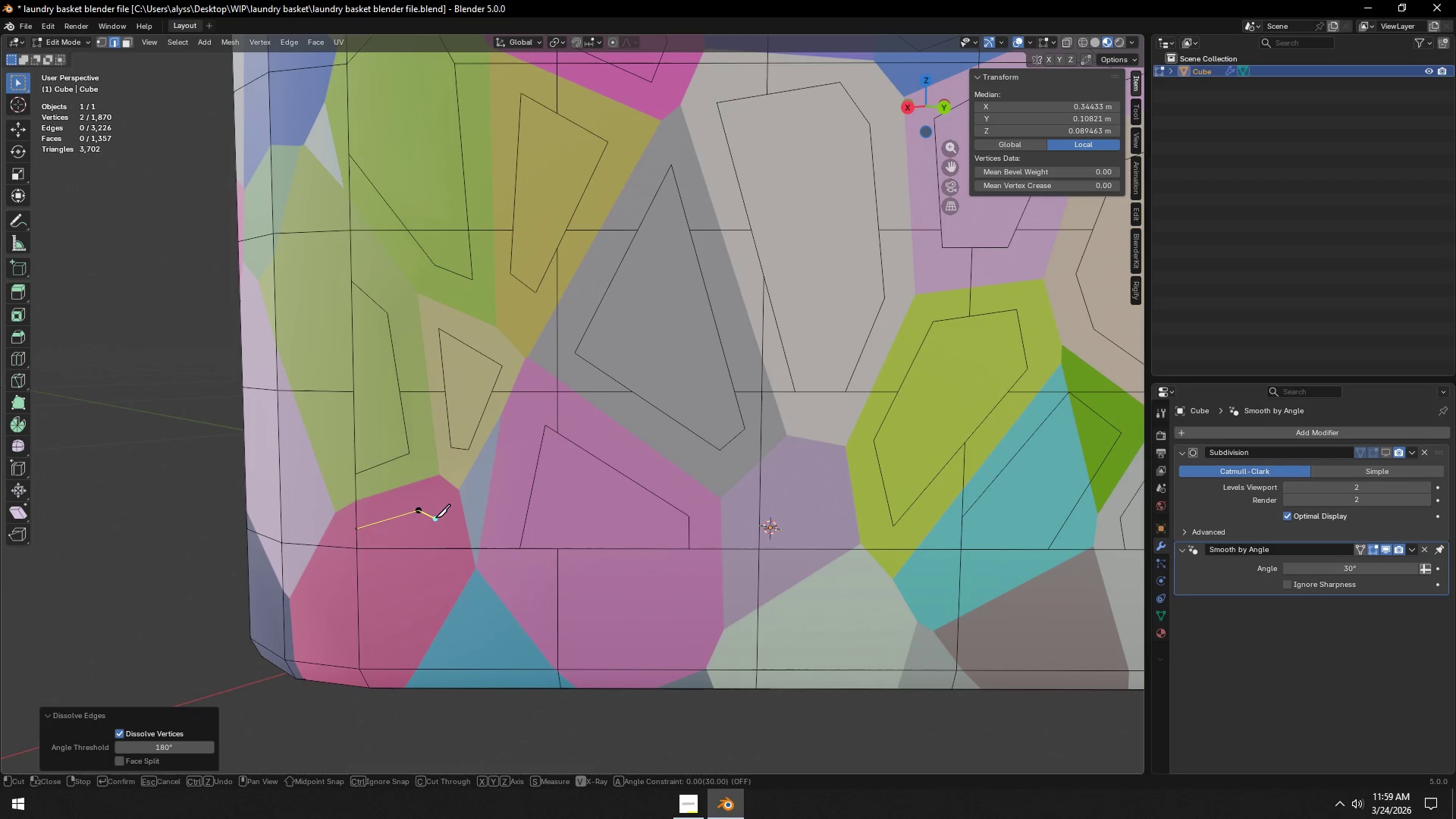 
left_click([437, 518])
 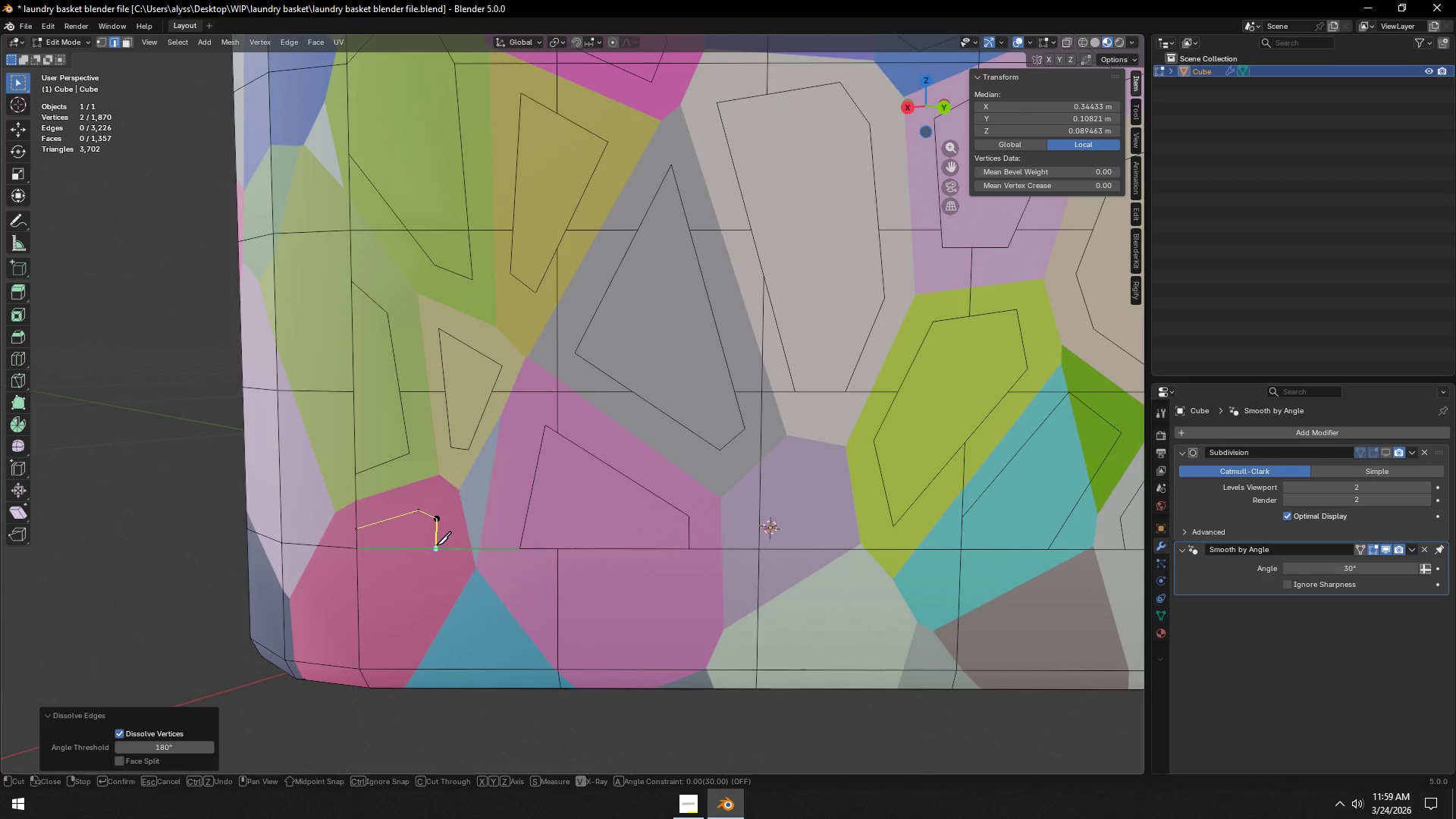 
left_click([436, 545])
 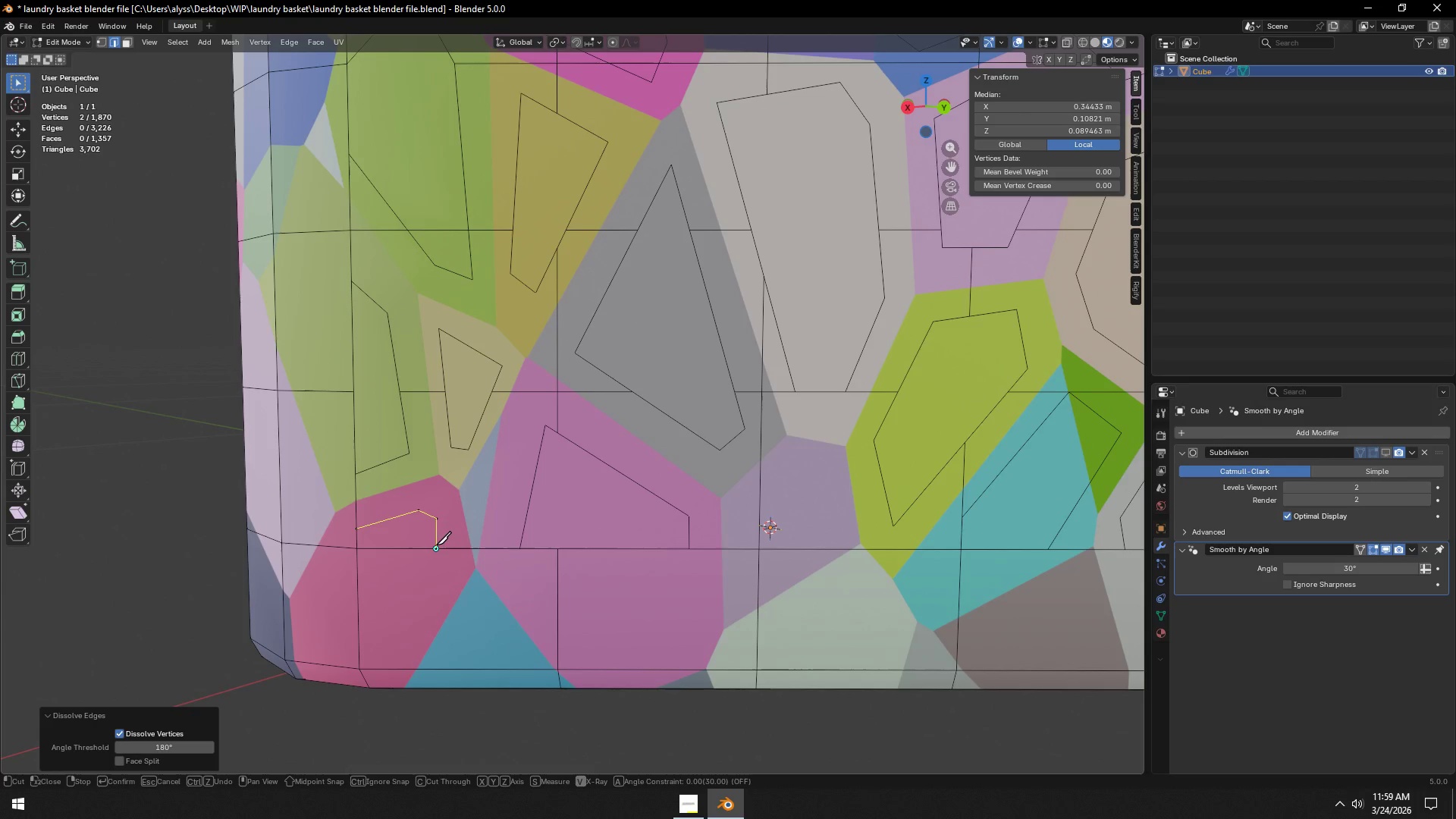 
key(Space)
 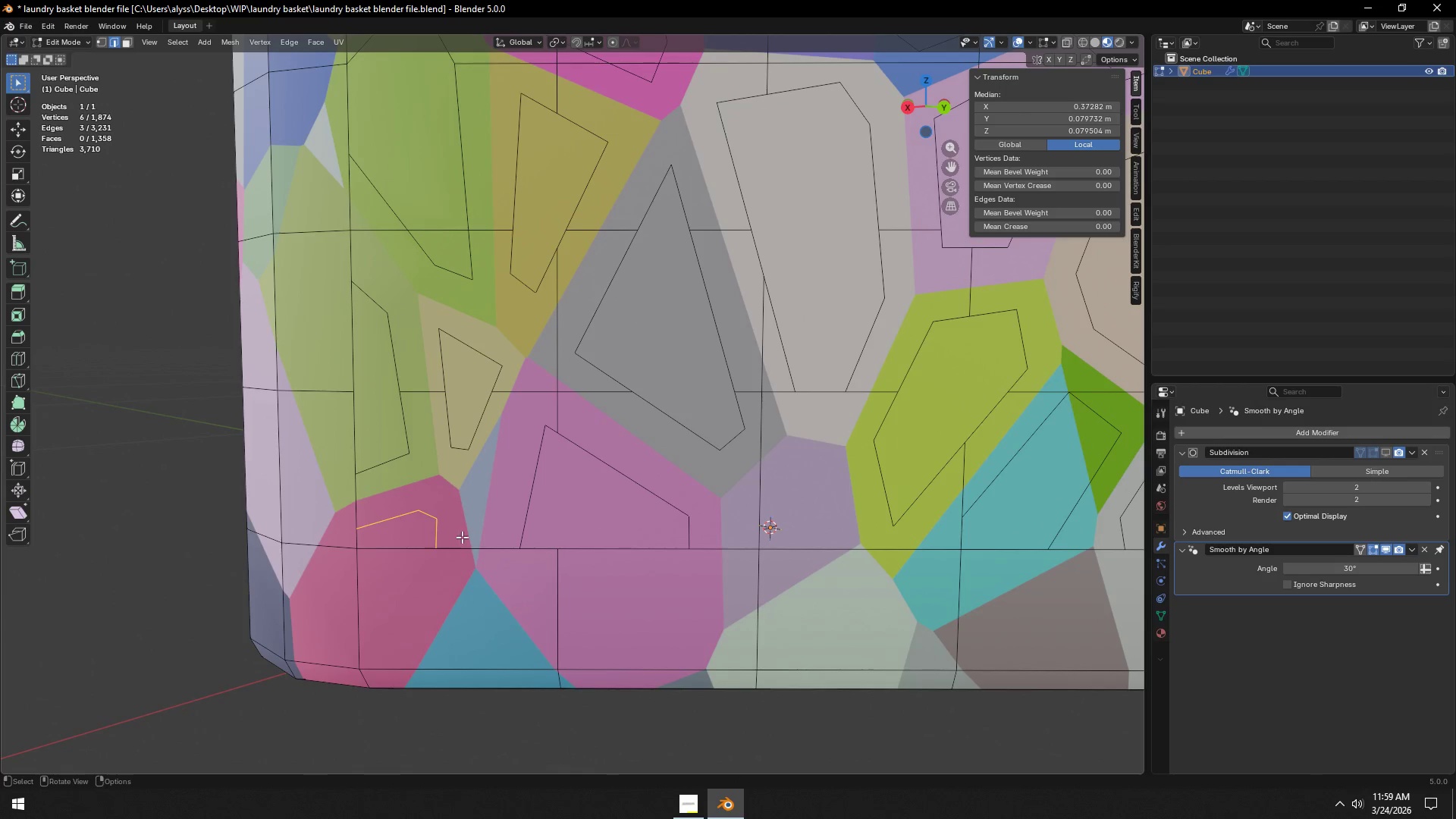 
hold_key(key=ShiftLeft, duration=0.92)
 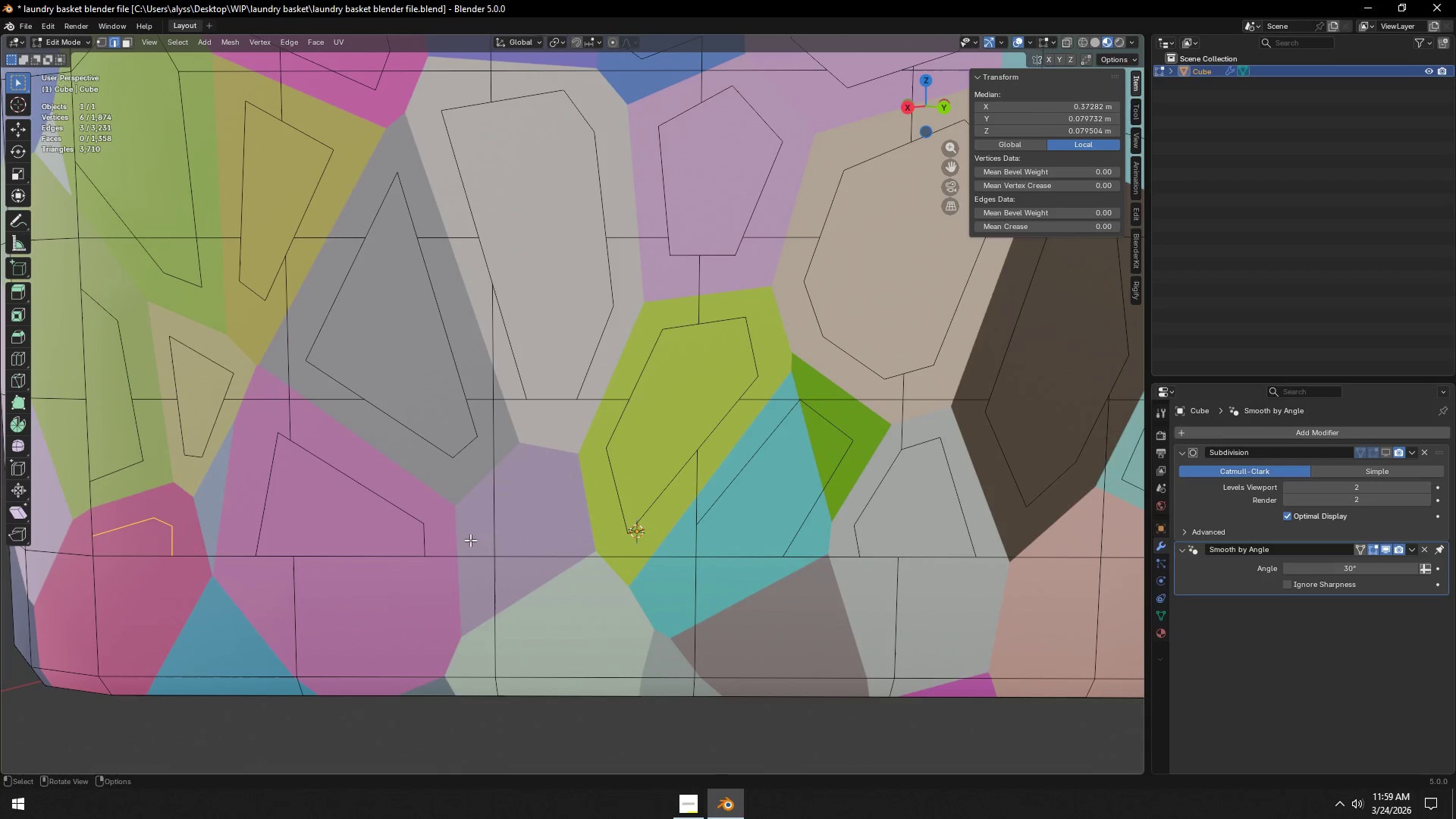 
key(K)
 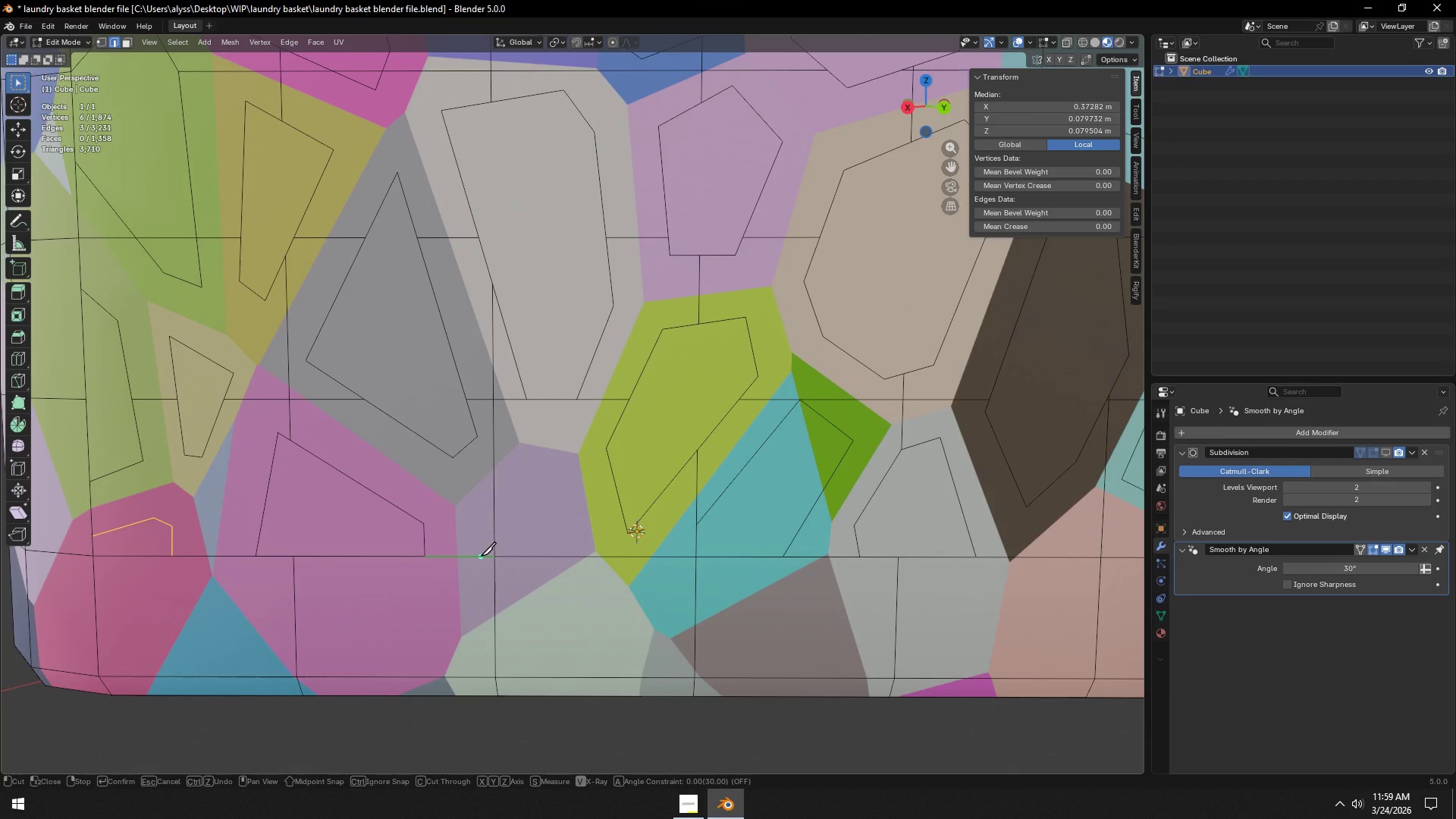 
left_click([481, 556])
 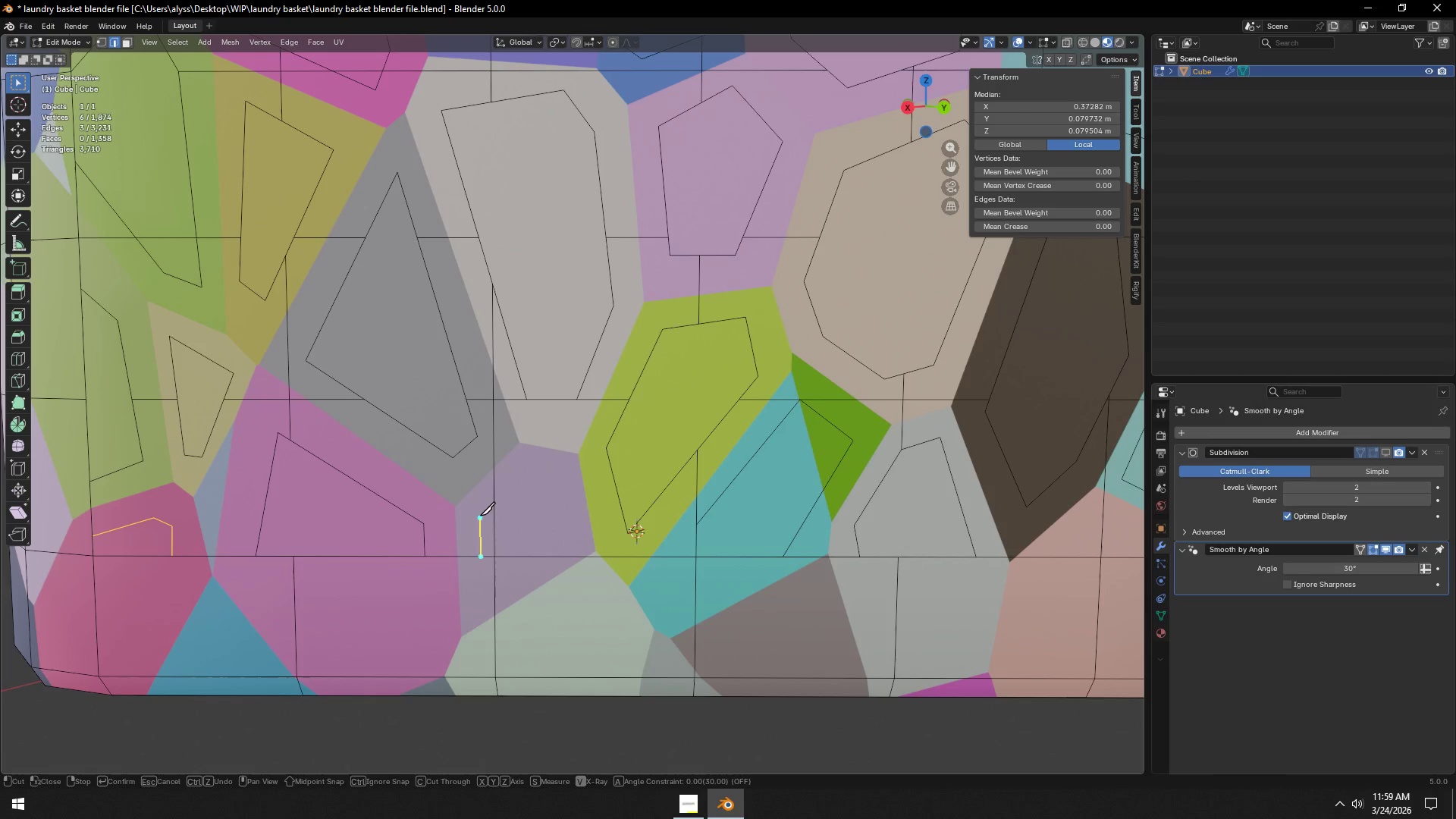 
left_click([480, 515])
 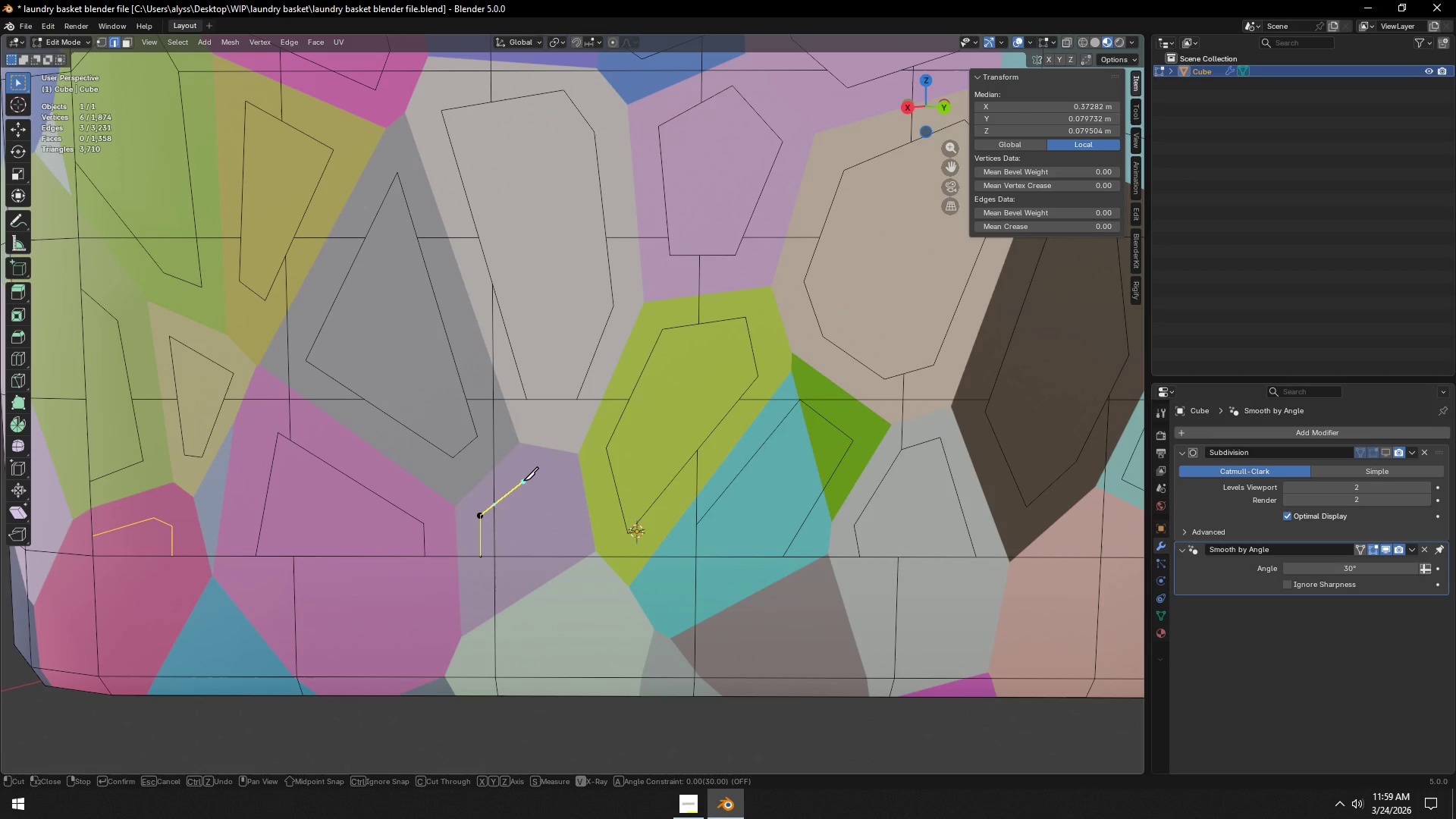 
left_click([523, 481])
 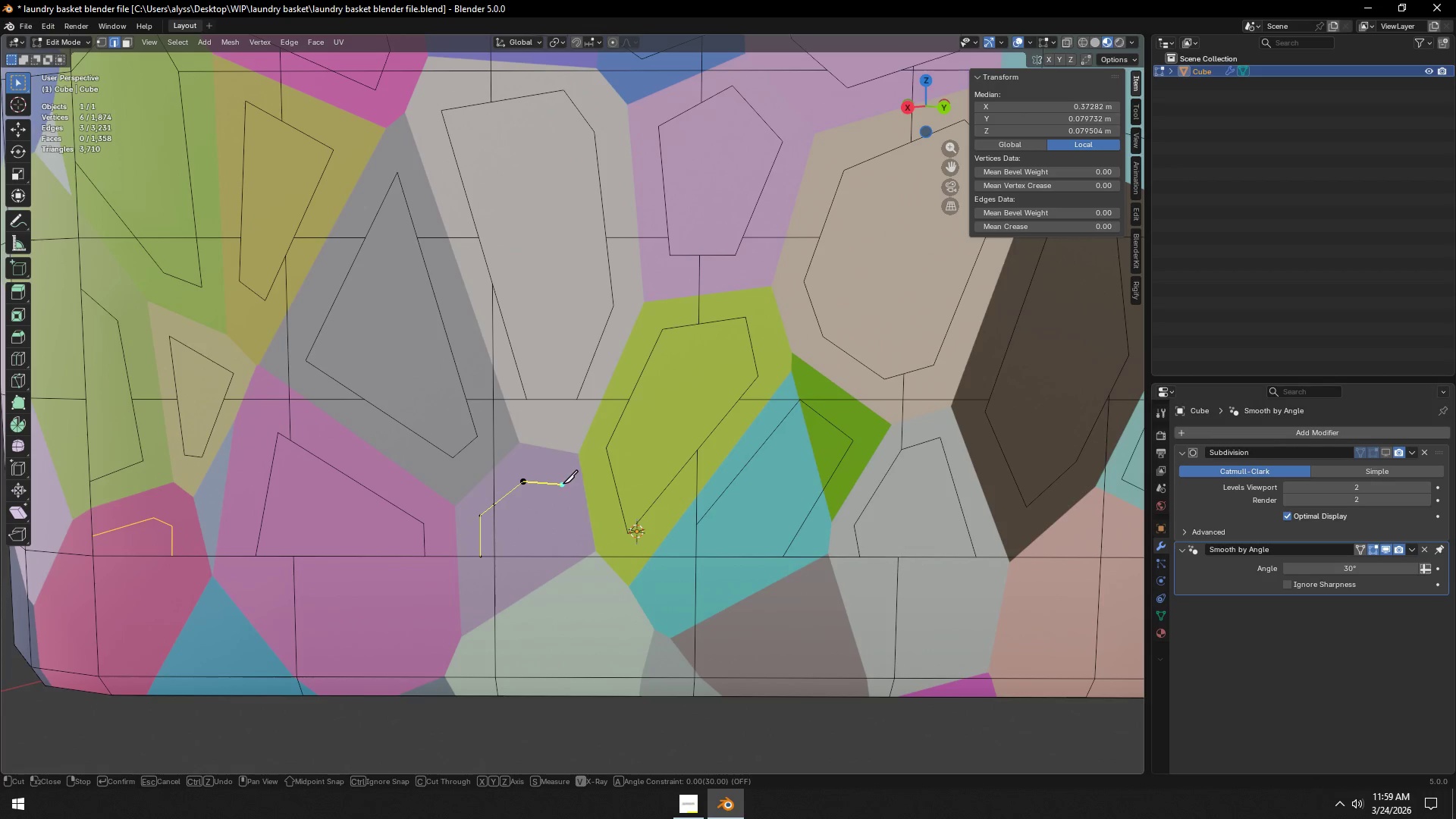 
left_click([563, 484])
 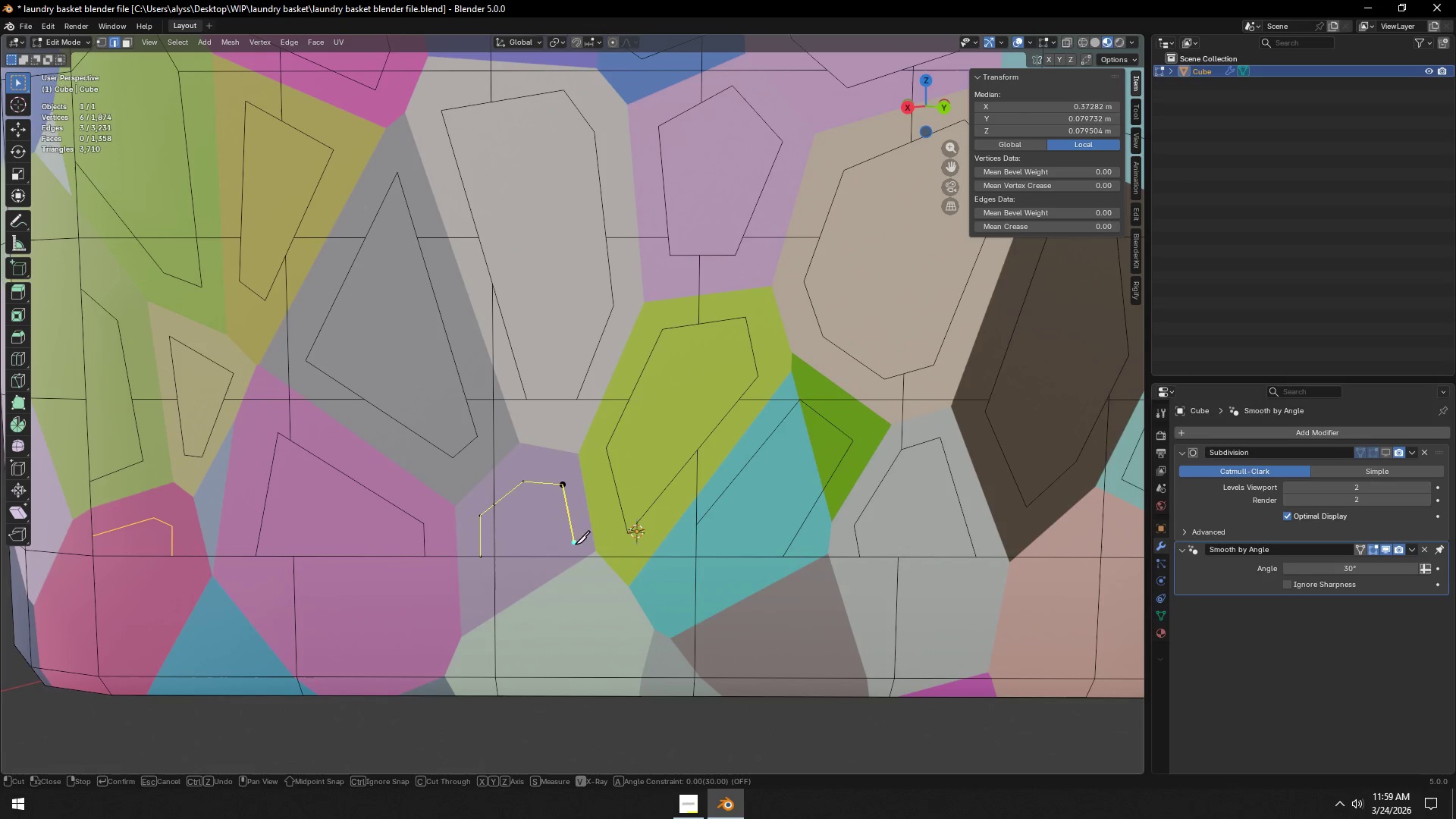 
left_click([576, 553])
 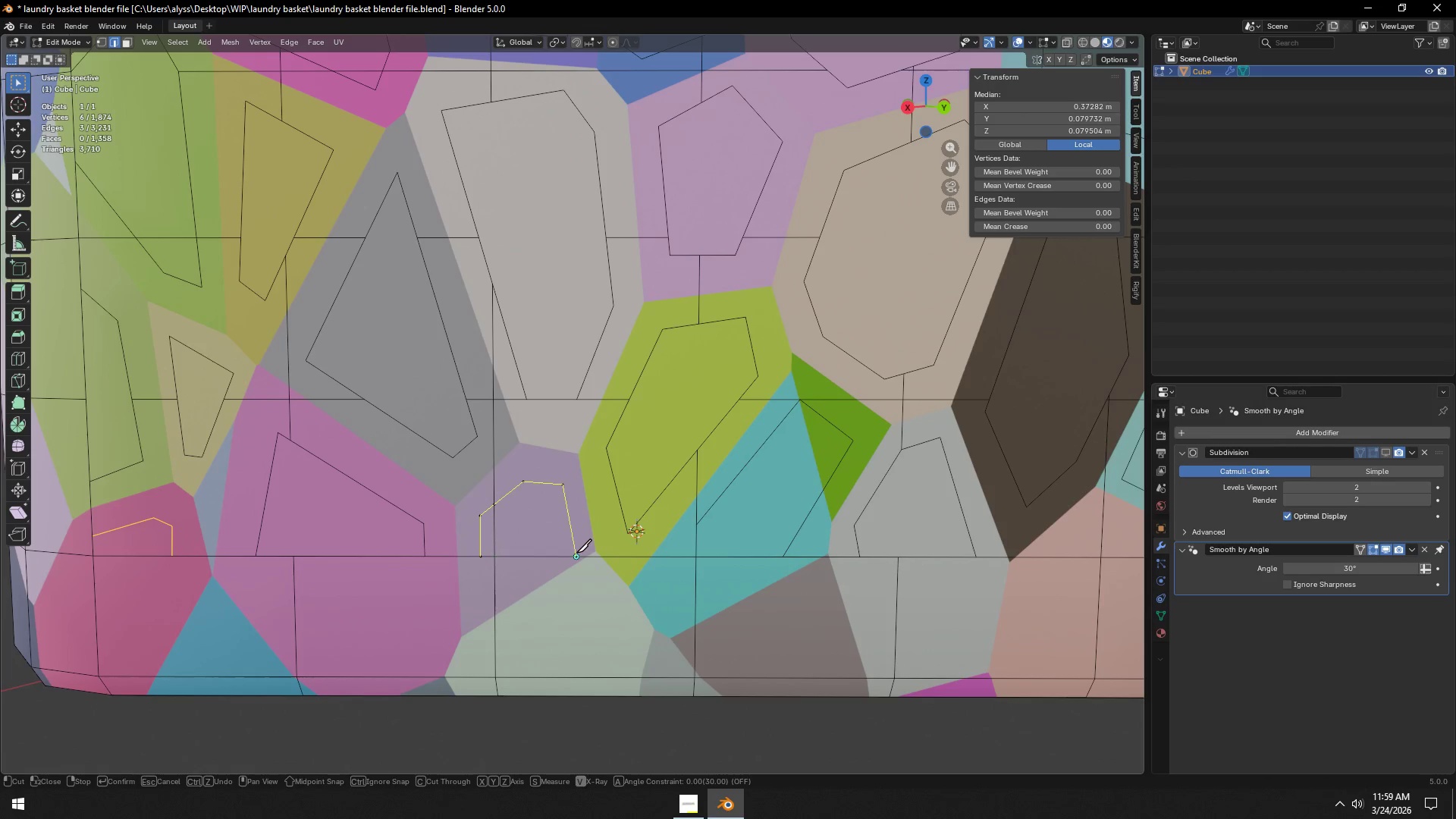 
key(Space)
 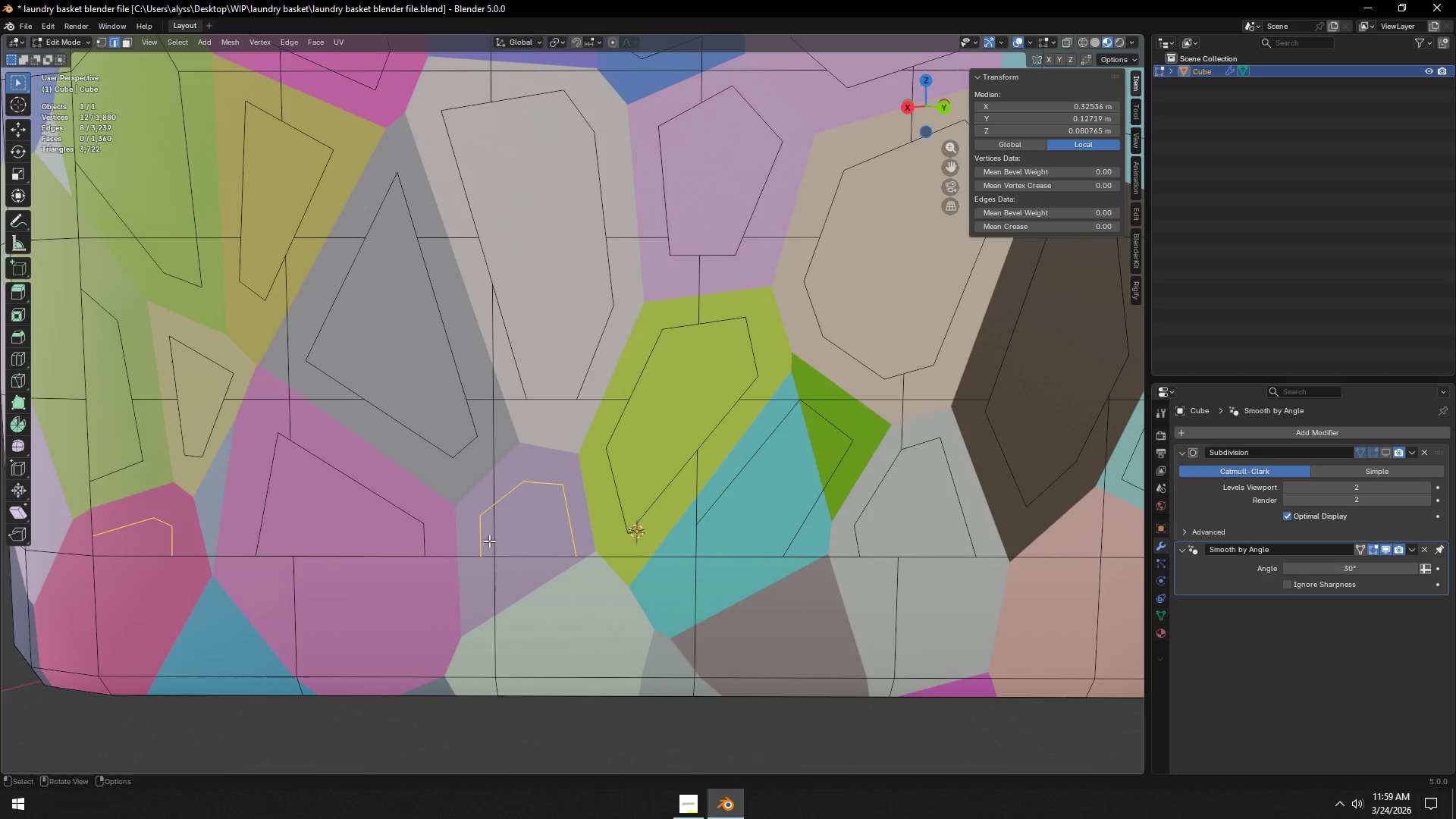 
key(2)
 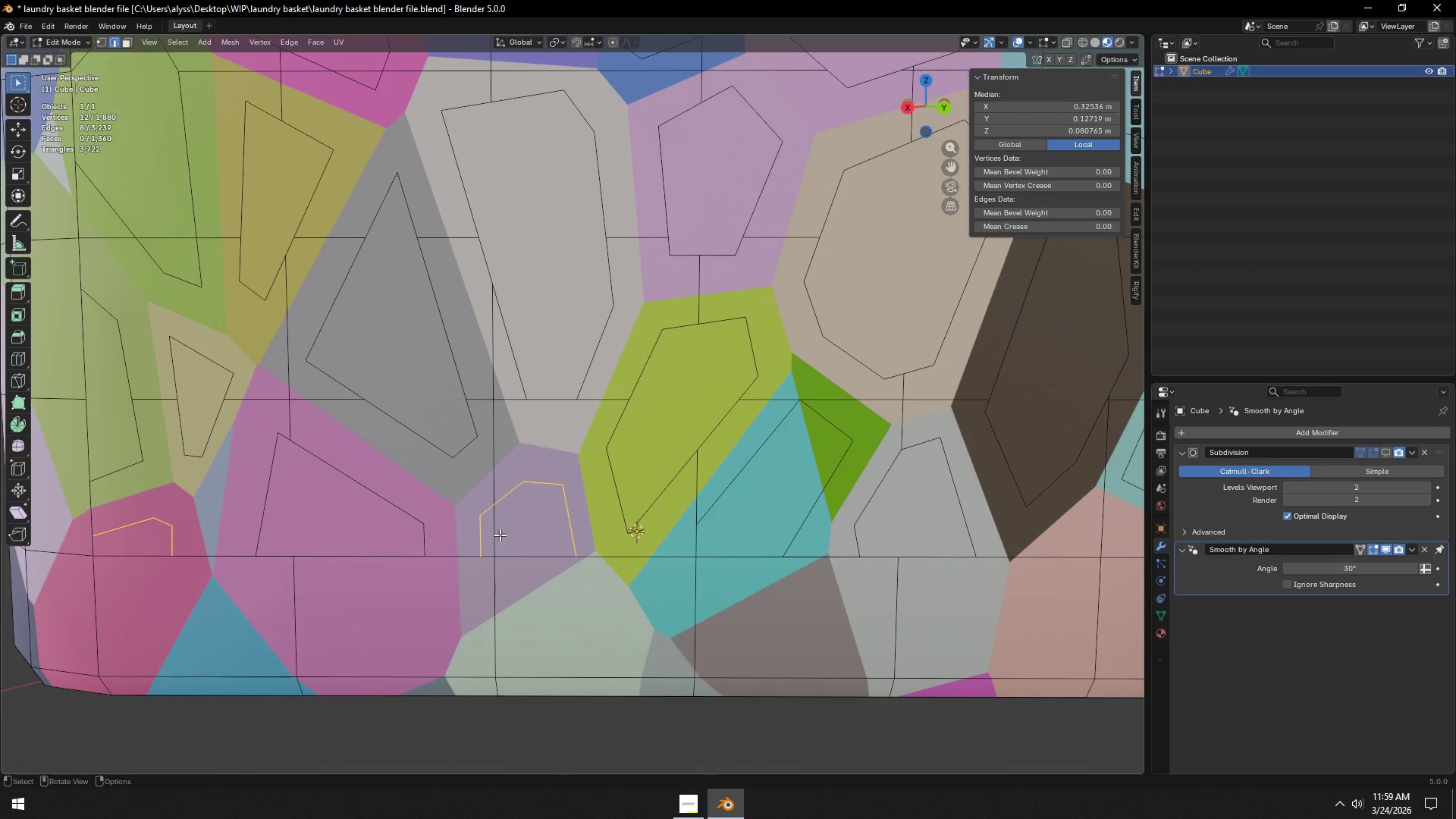 
left_click([500, 535])
 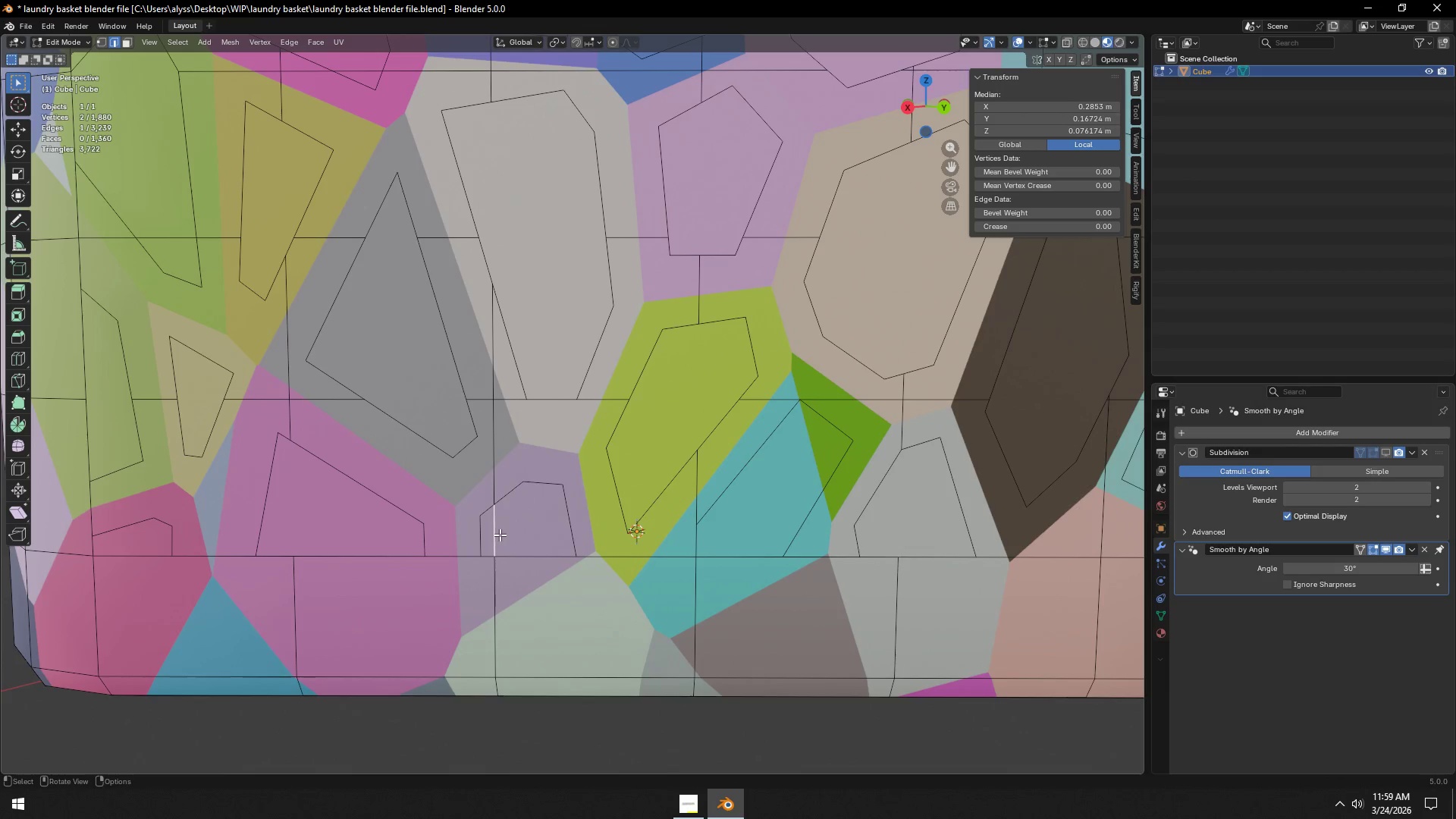 
key(X)
 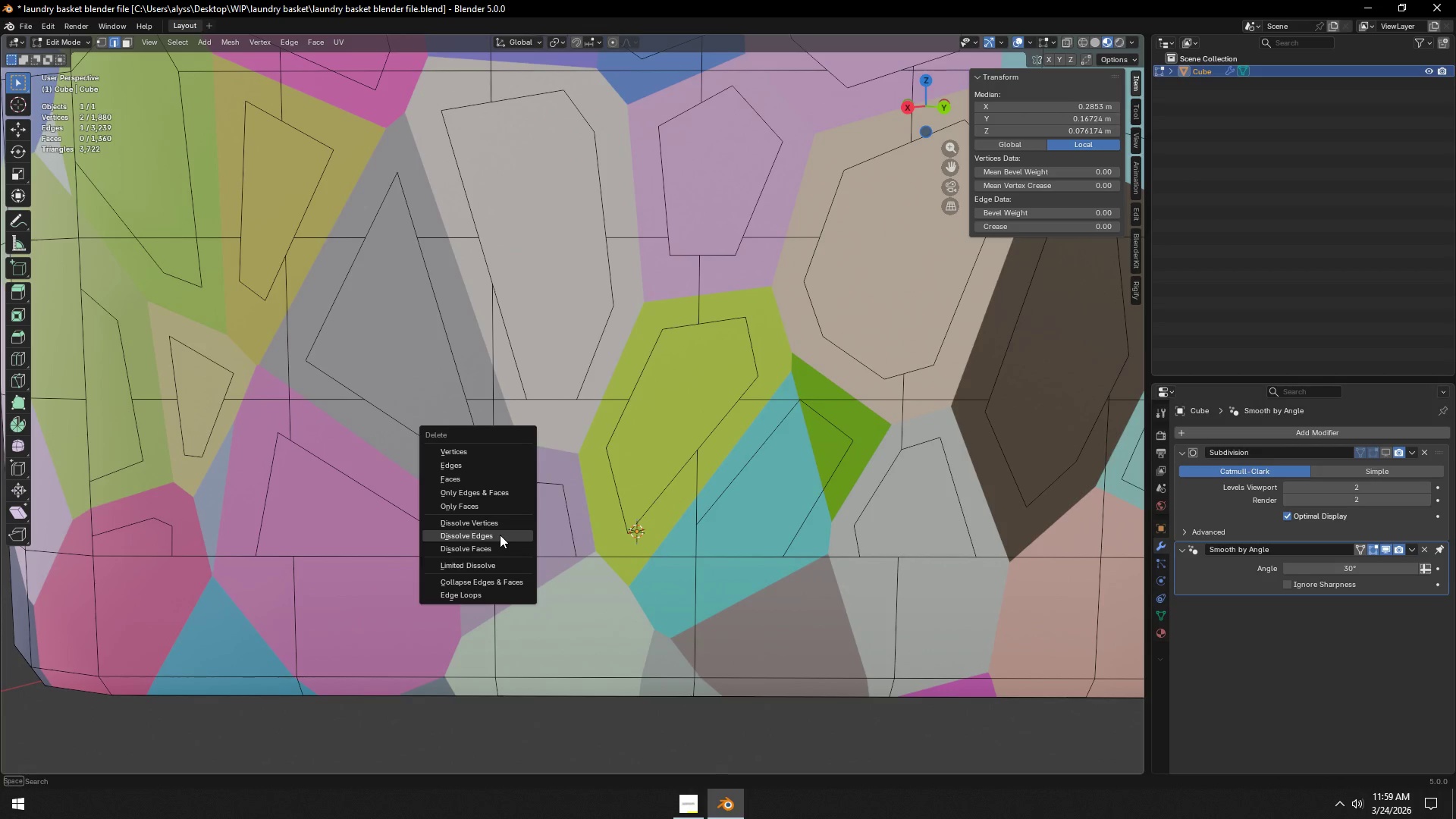 
left_click([500, 535])
 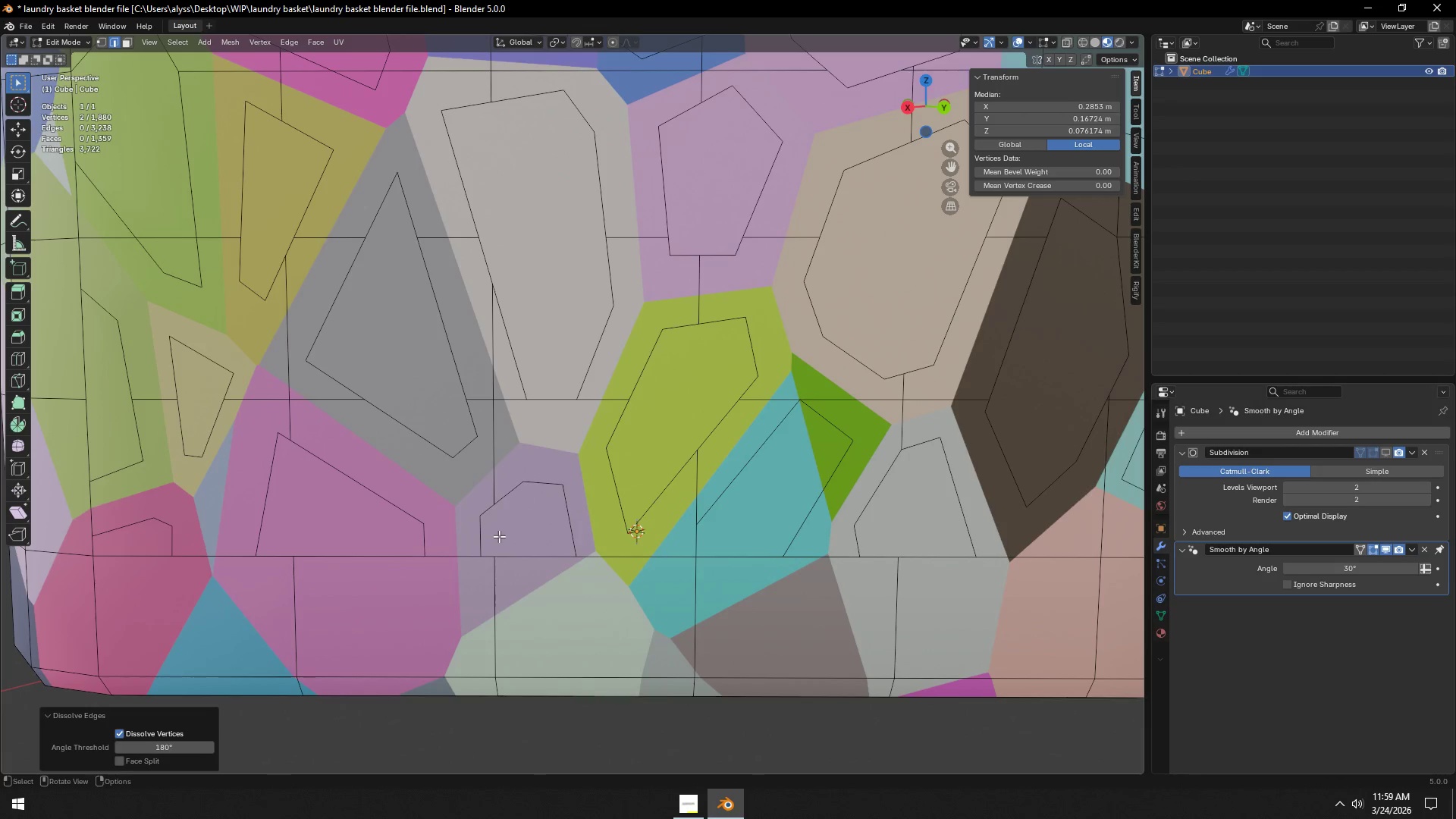 
hold_key(key=ShiftLeft, duration=0.91)
 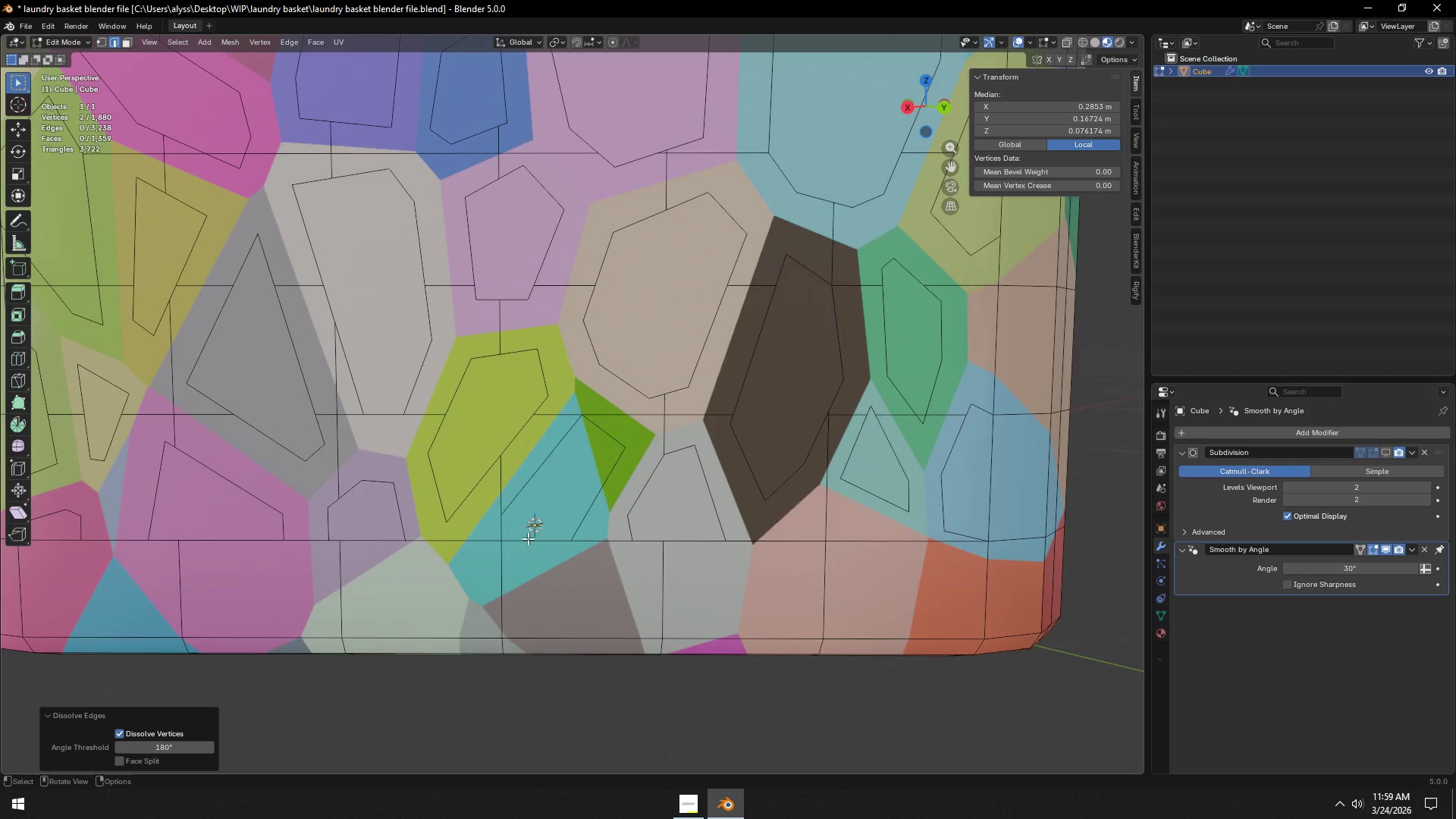 
scroll: coordinate [499, 536], scroll_direction: down, amount: 2.0
 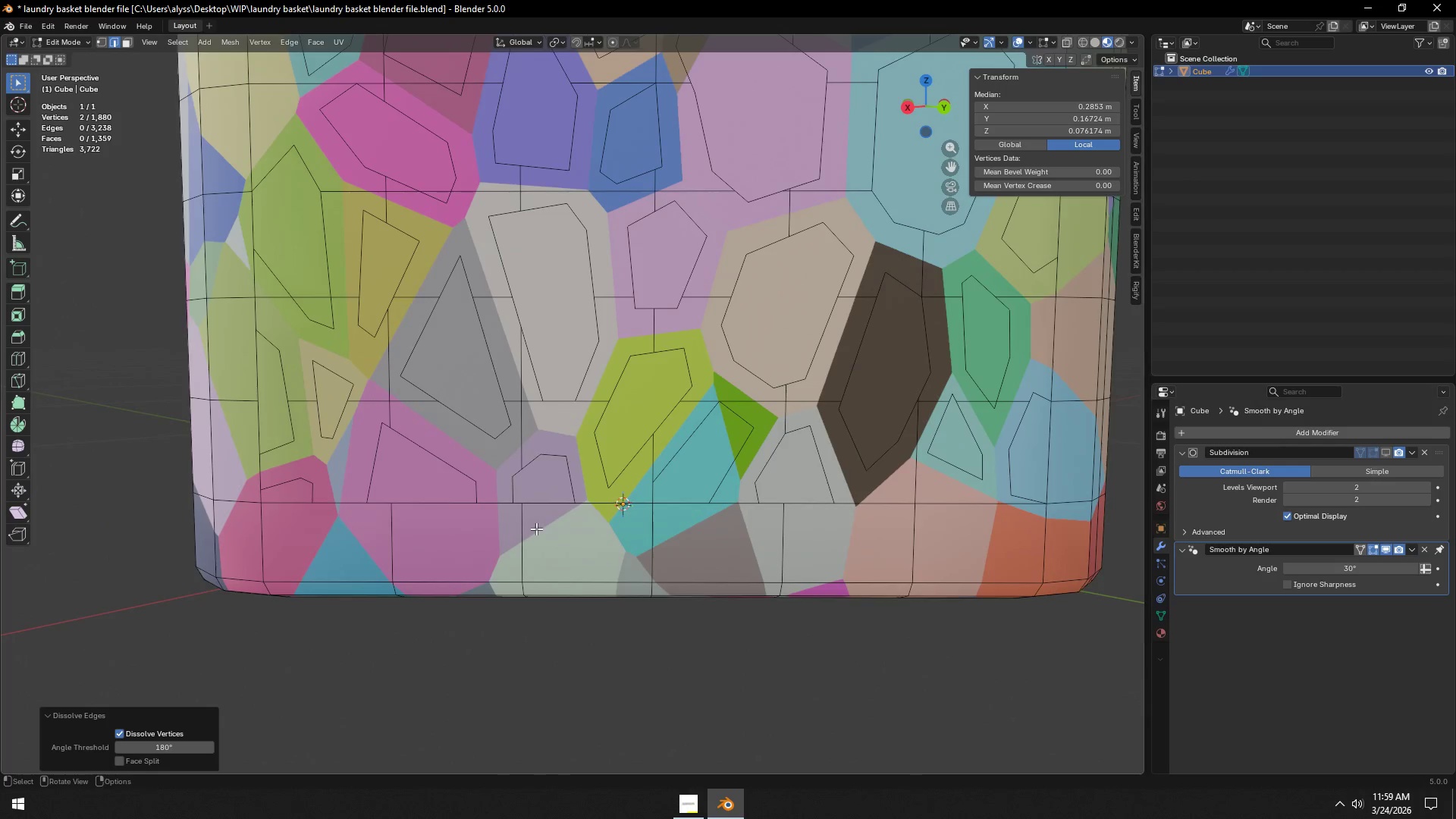 
hold_key(key=ShiftLeft, duration=8.73)
 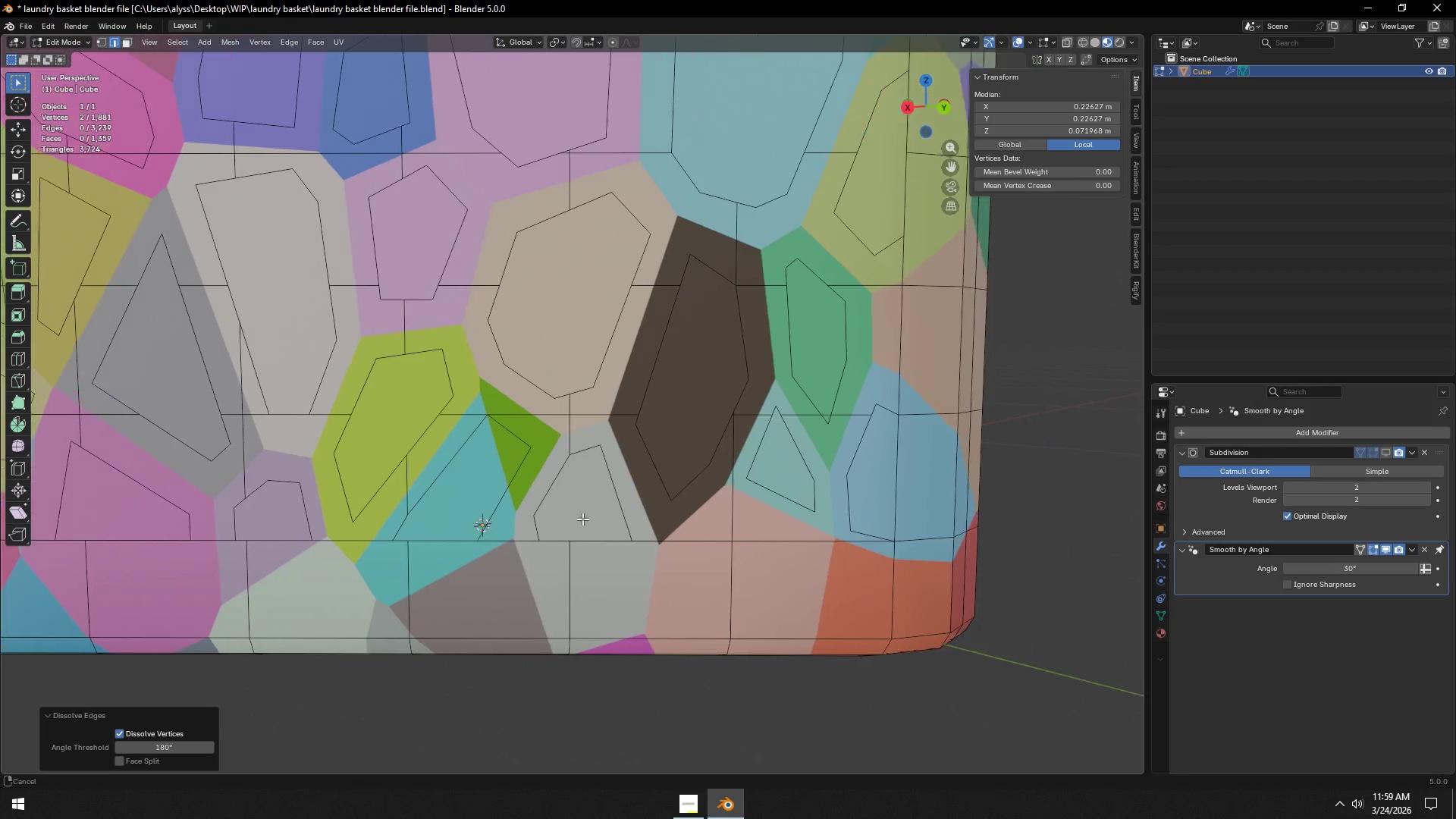 
key(1)
 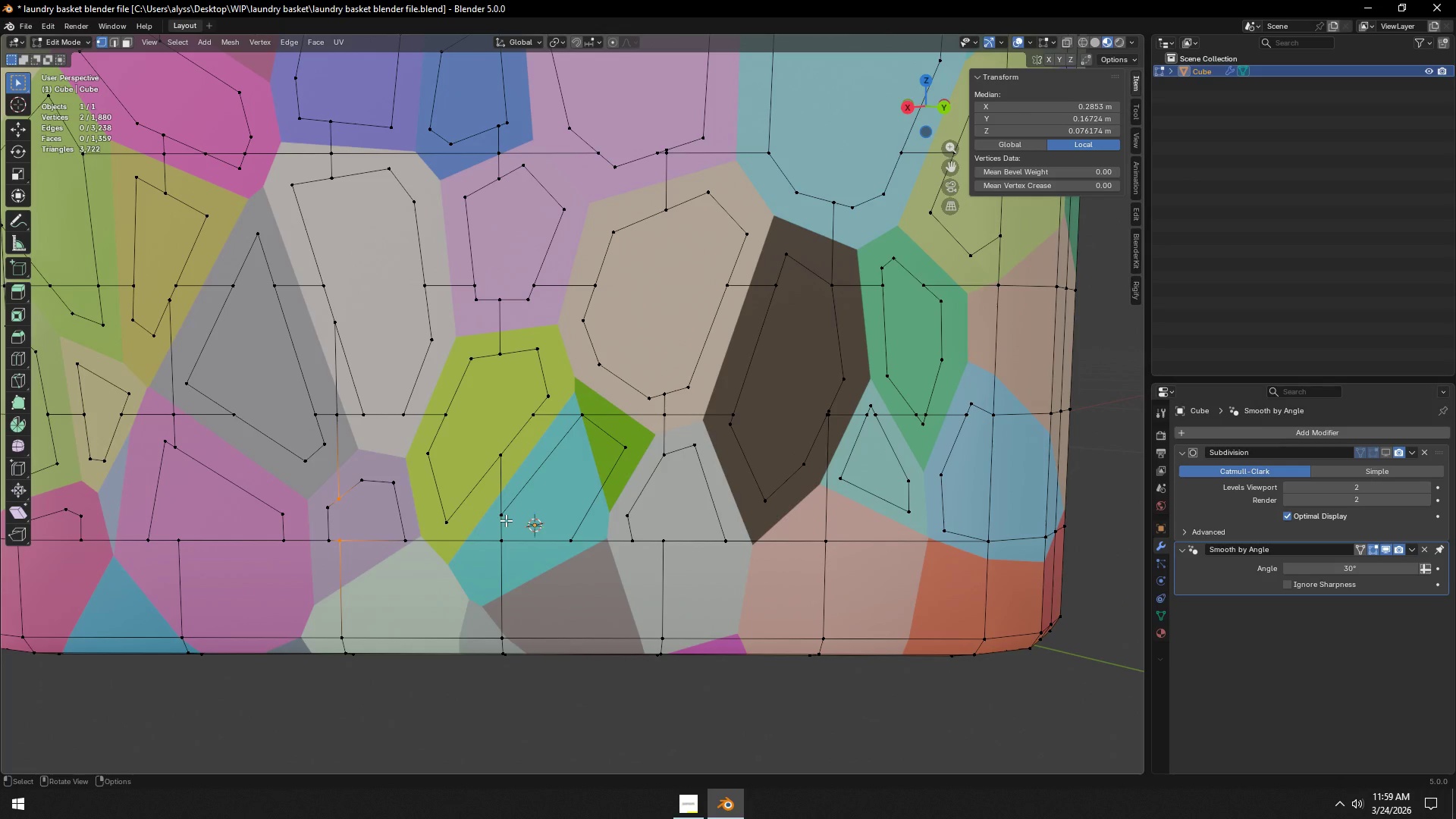 
scroll: coordinate [528, 533], scroll_direction: up, amount: 1.0
 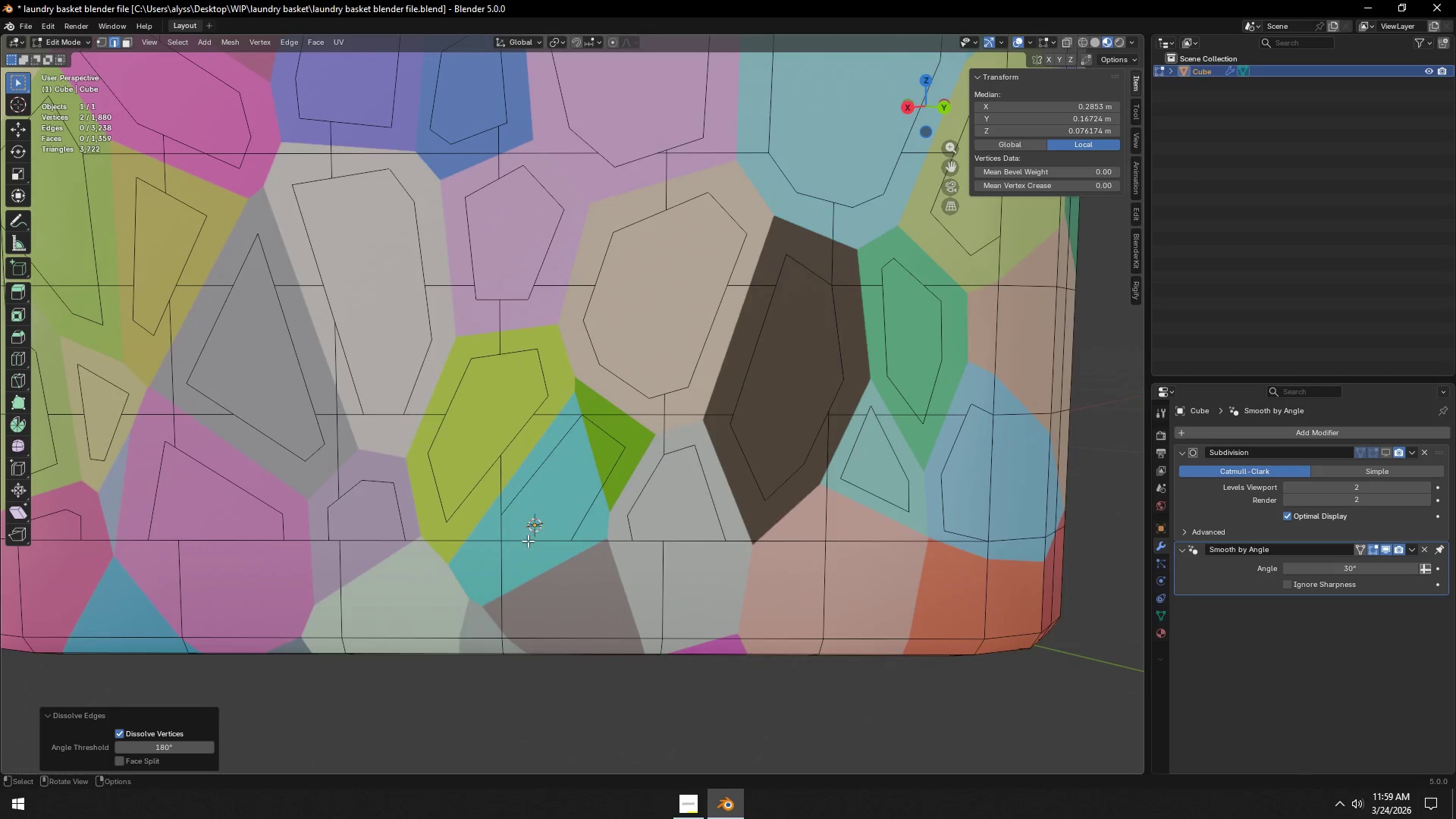 
type(2k)
 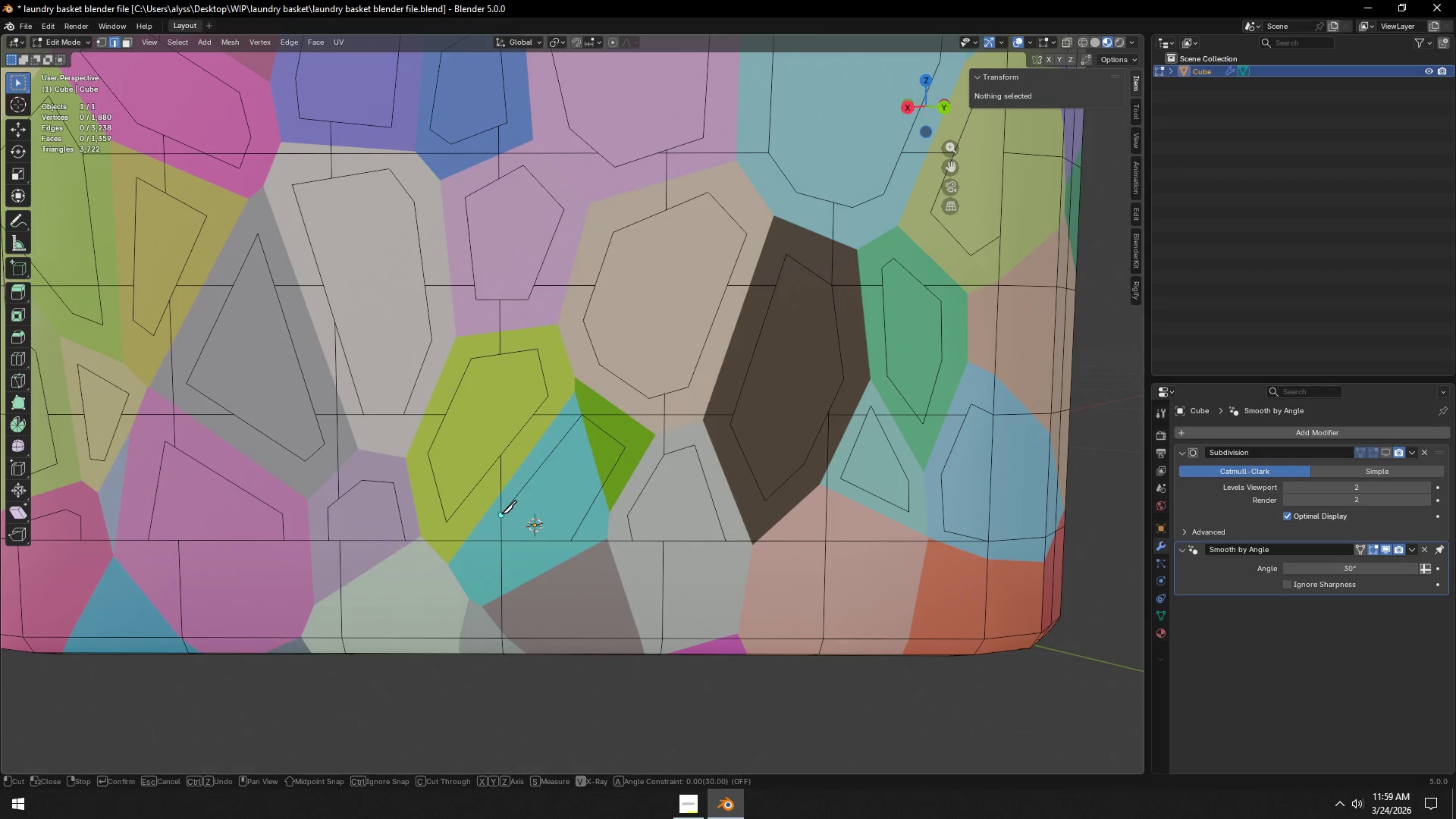 
left_click([501, 514])
 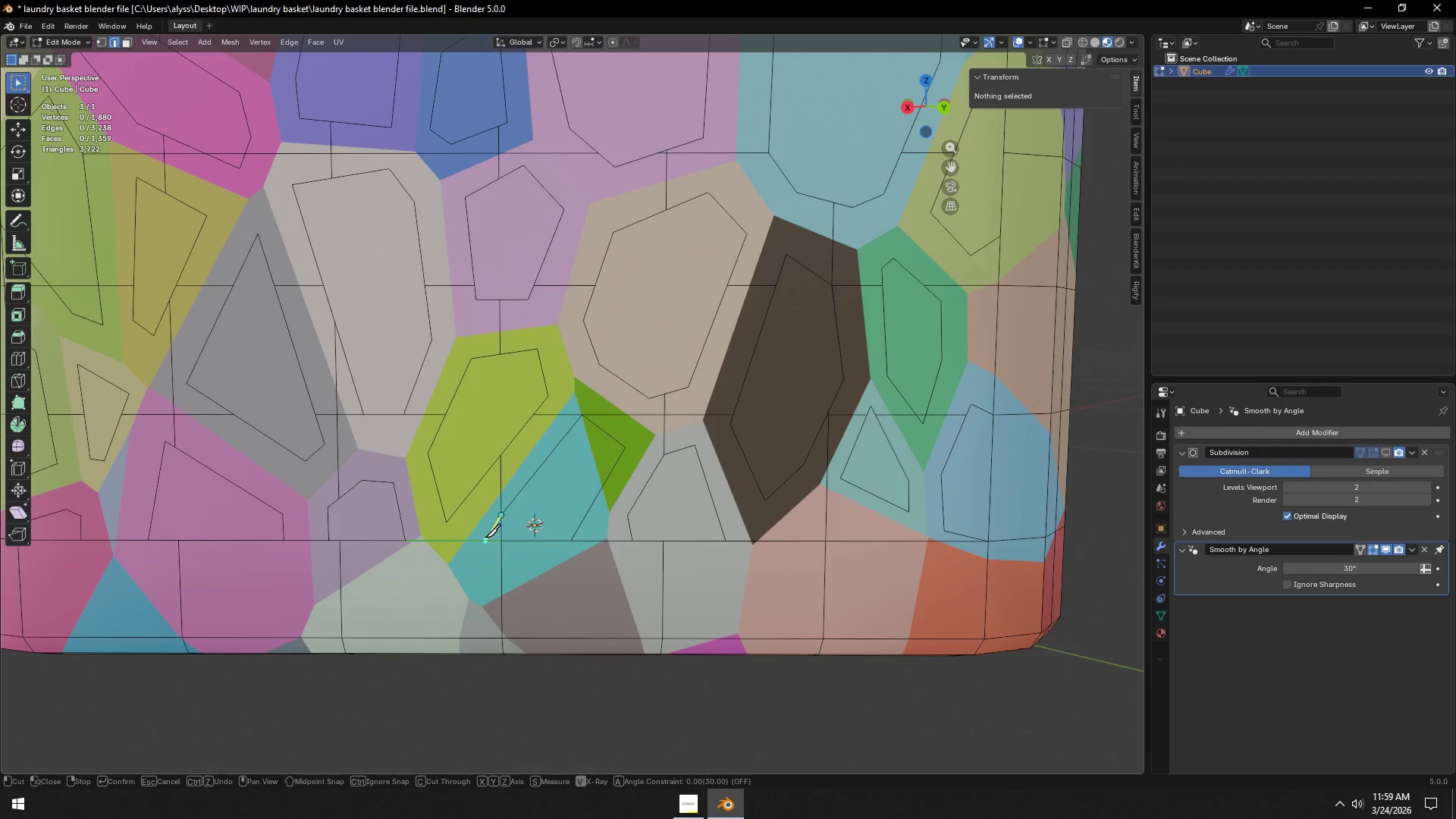 
left_click([486, 538])
 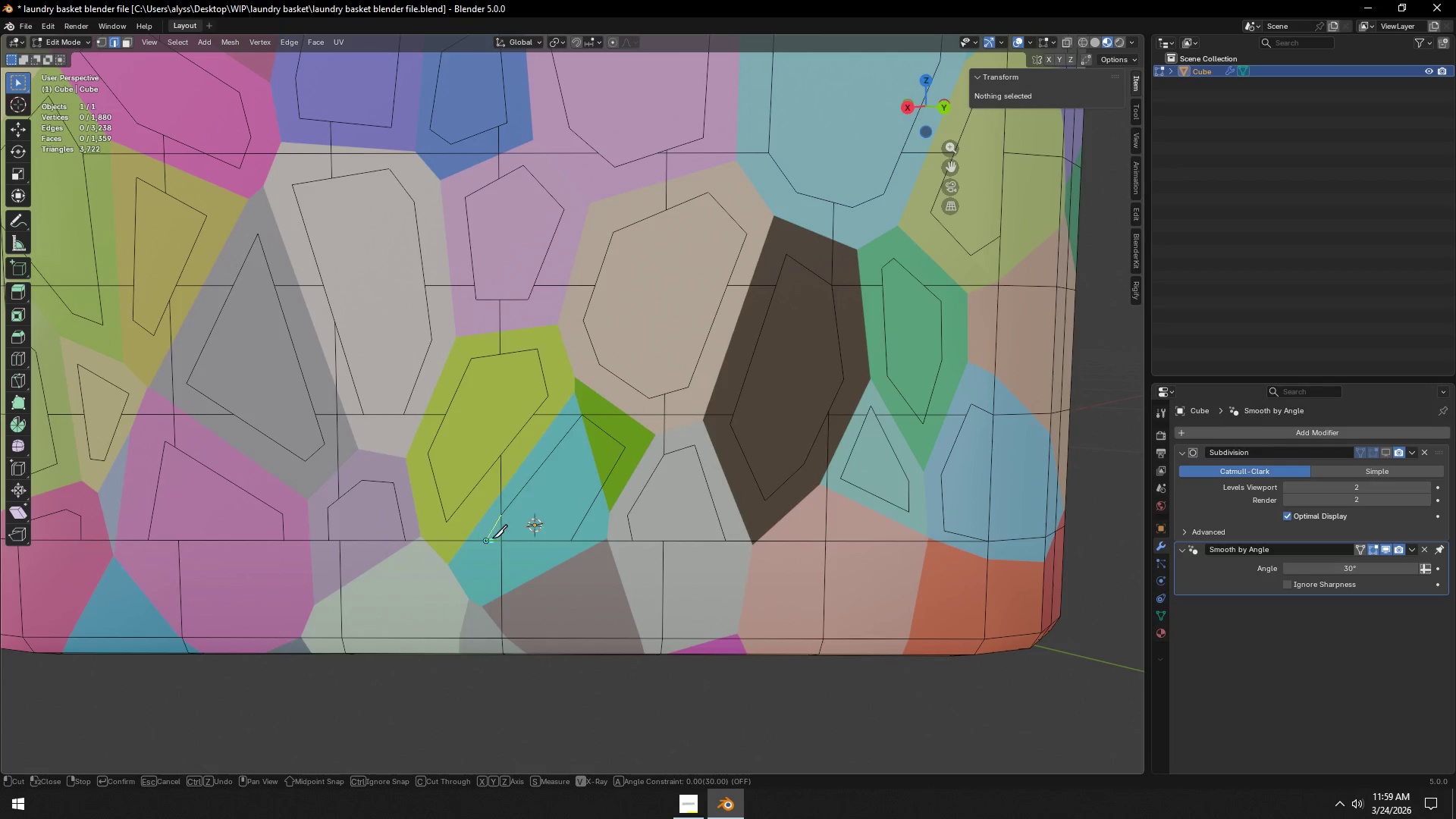 
type( 2x)
 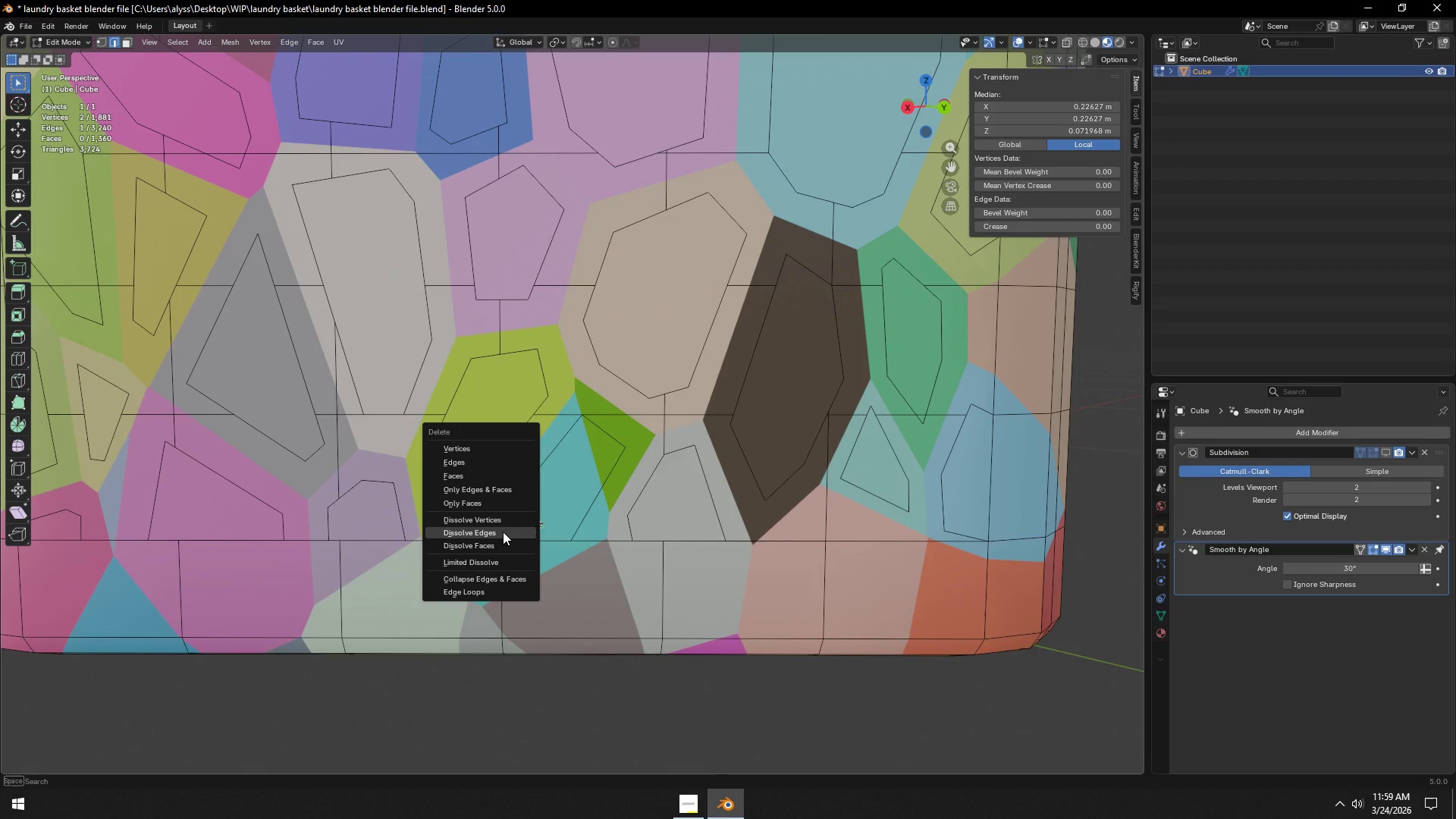 
left_click([503, 532])
 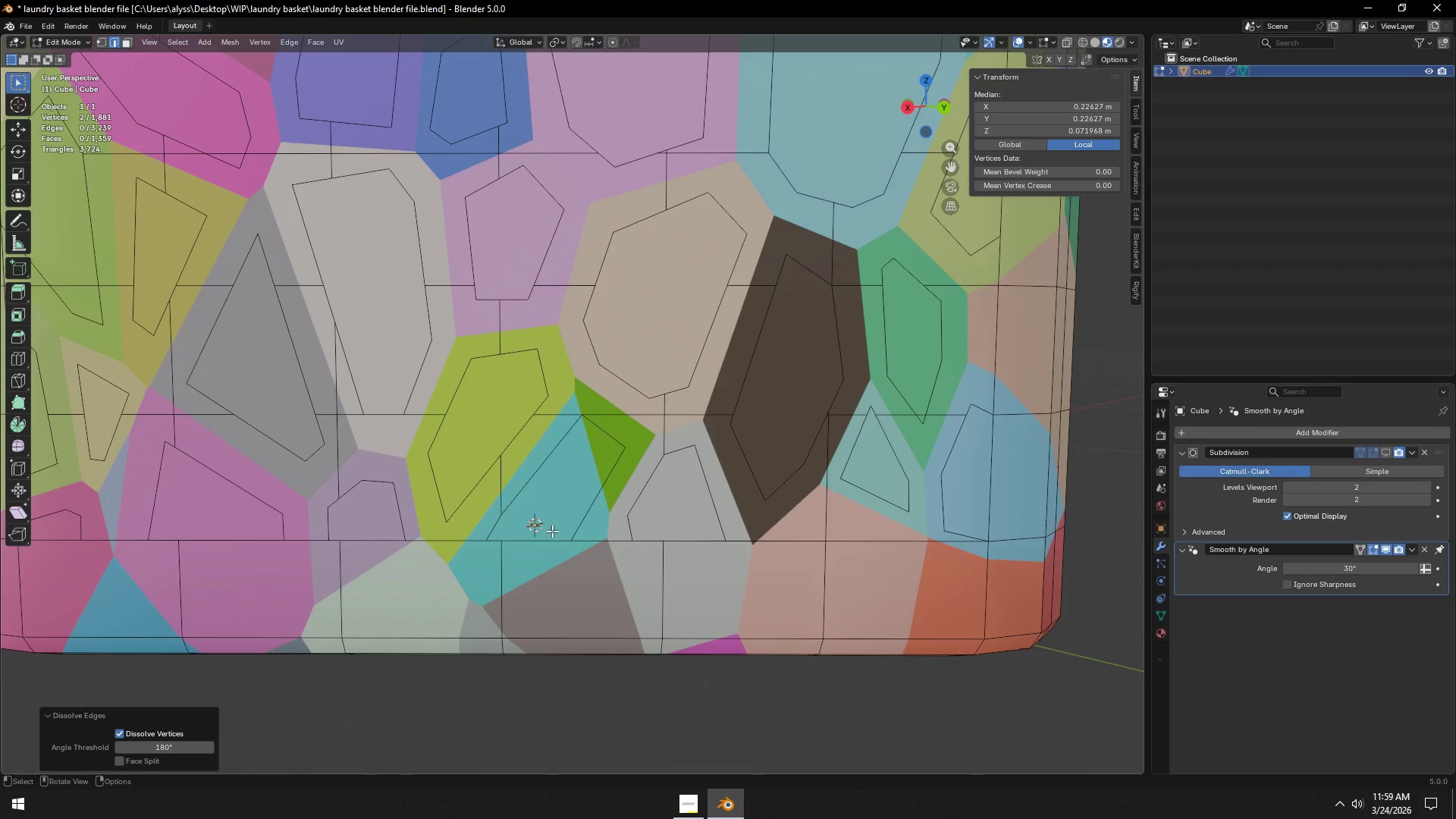 
hold_key(key=ShiftLeft, duration=0.86)
 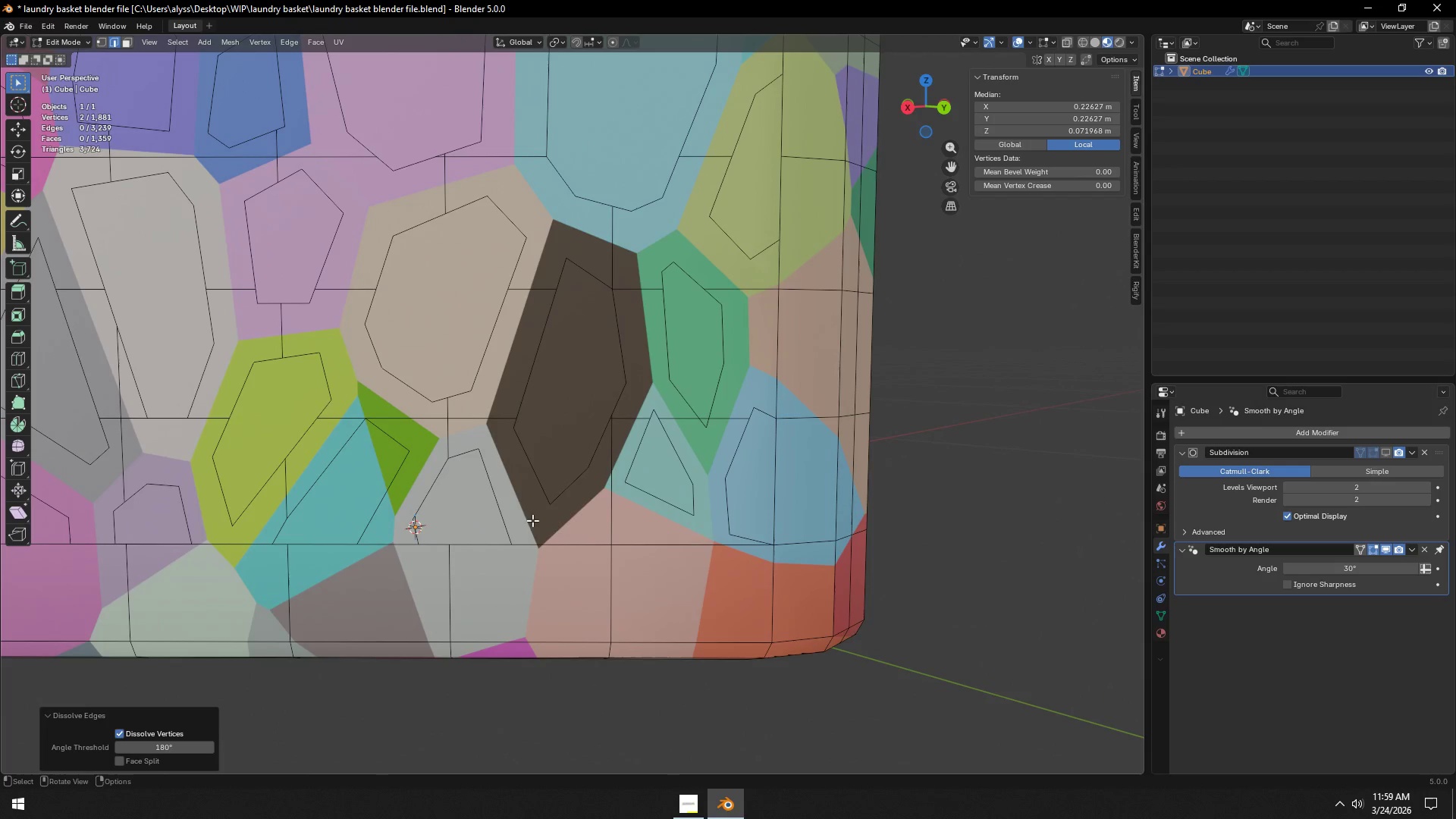 
hold_key(key=ShiftLeft, duration=0.95)
 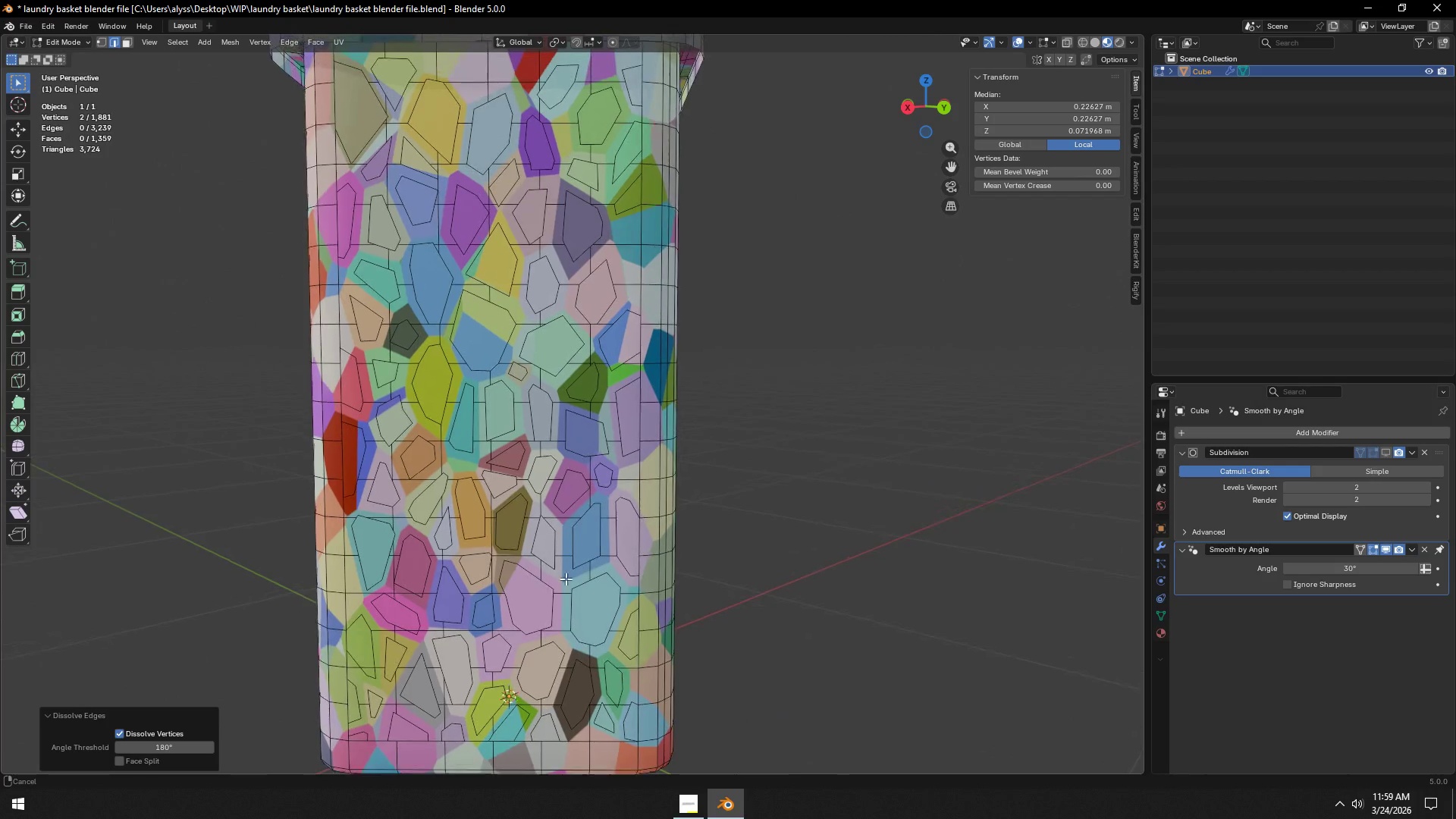 
scroll: coordinate [552, 510], scroll_direction: down, amount: 6.0
 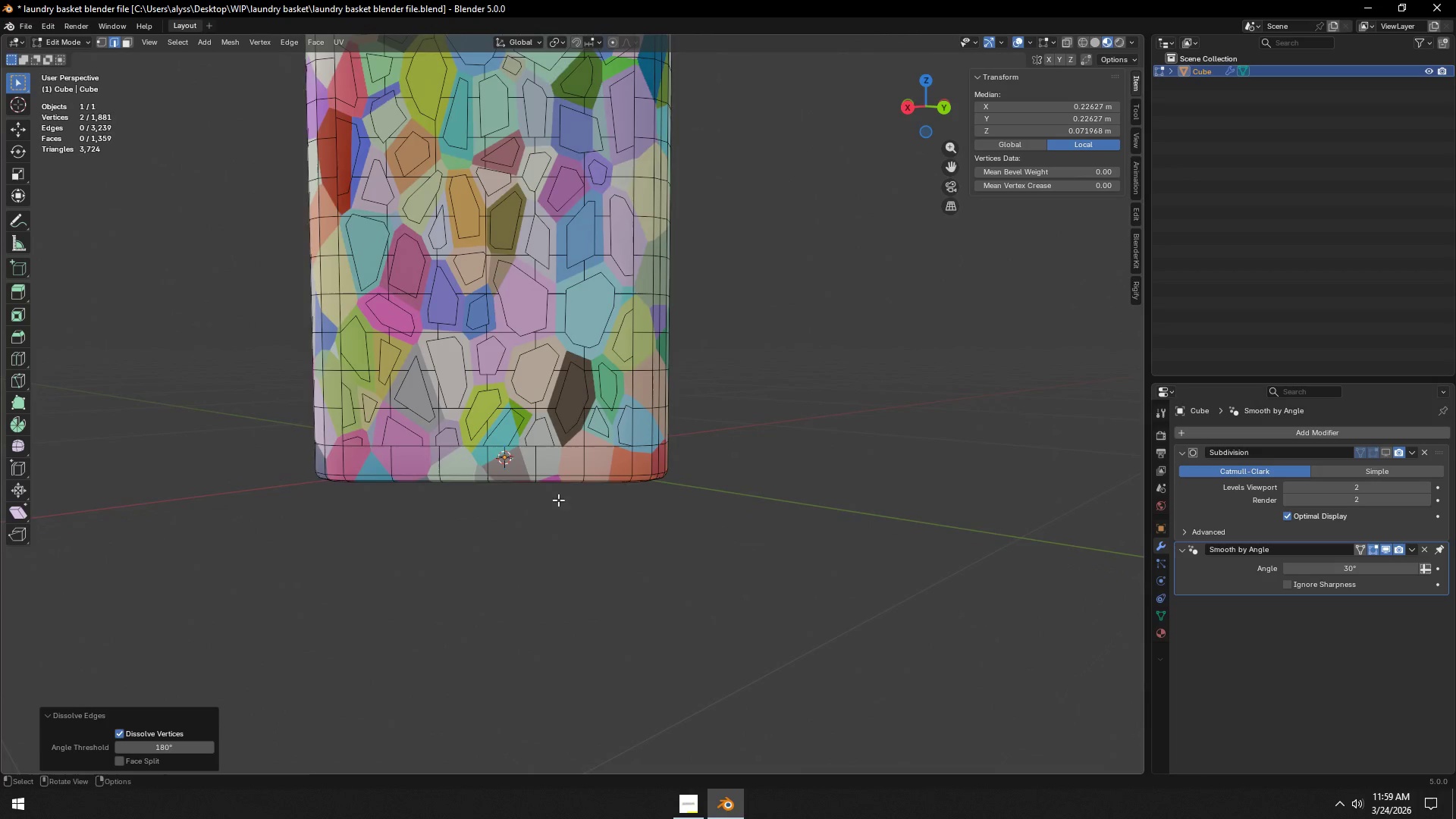 
hold_key(key=ShiftLeft, duration=1.12)
 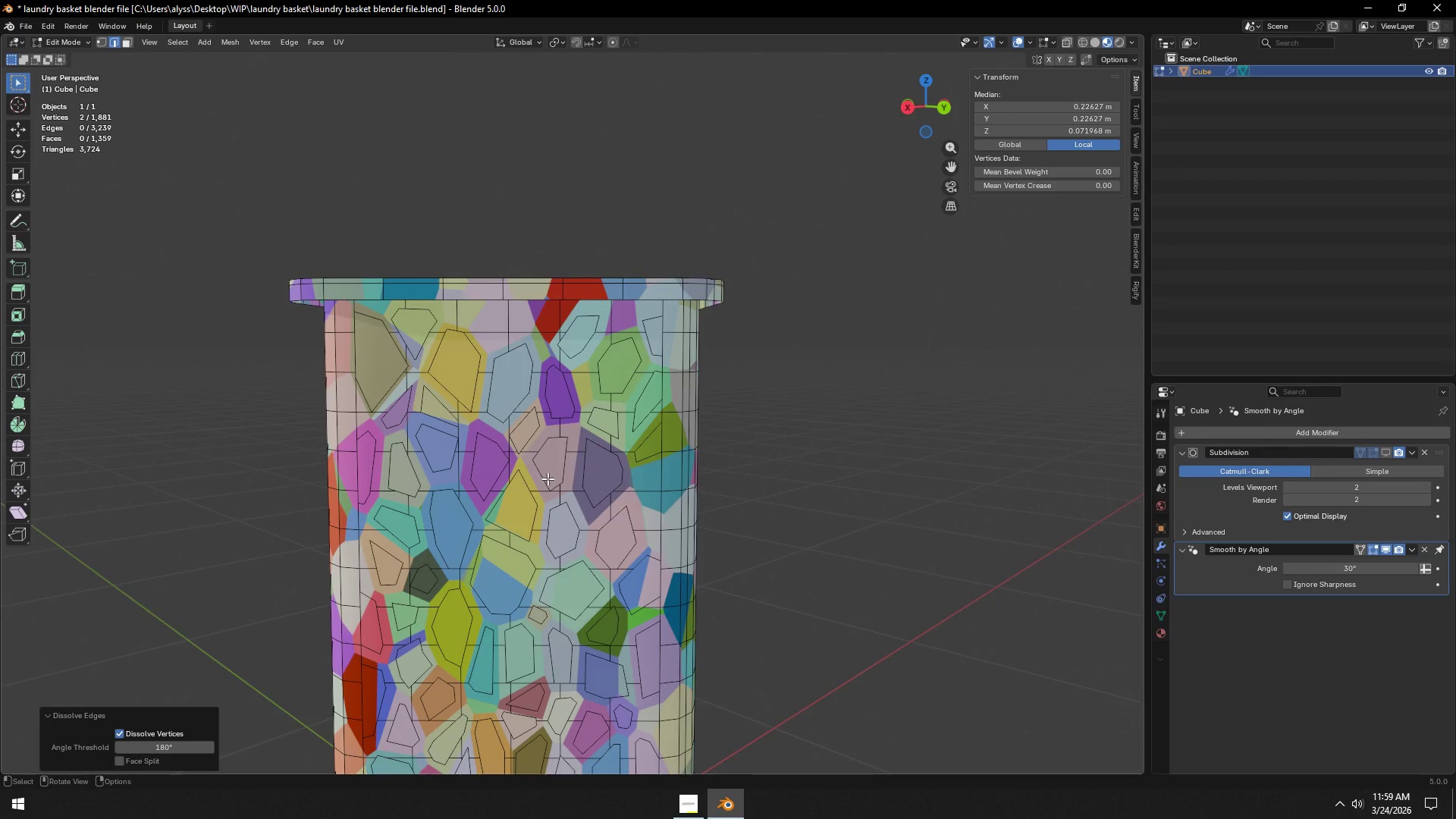 
scroll: coordinate [548, 479], scroll_direction: down, amount: 2.0
 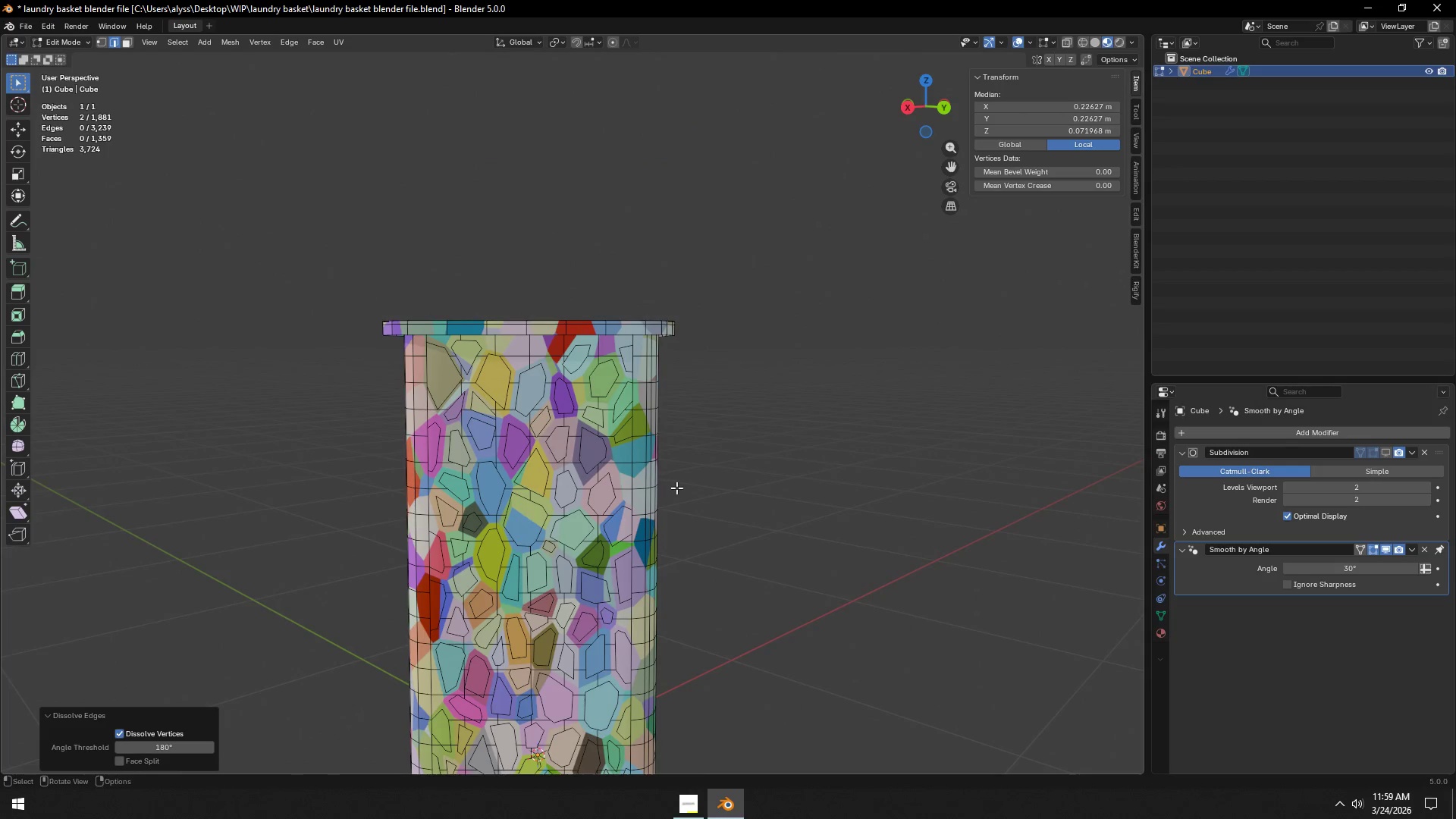 
key(Tab)
 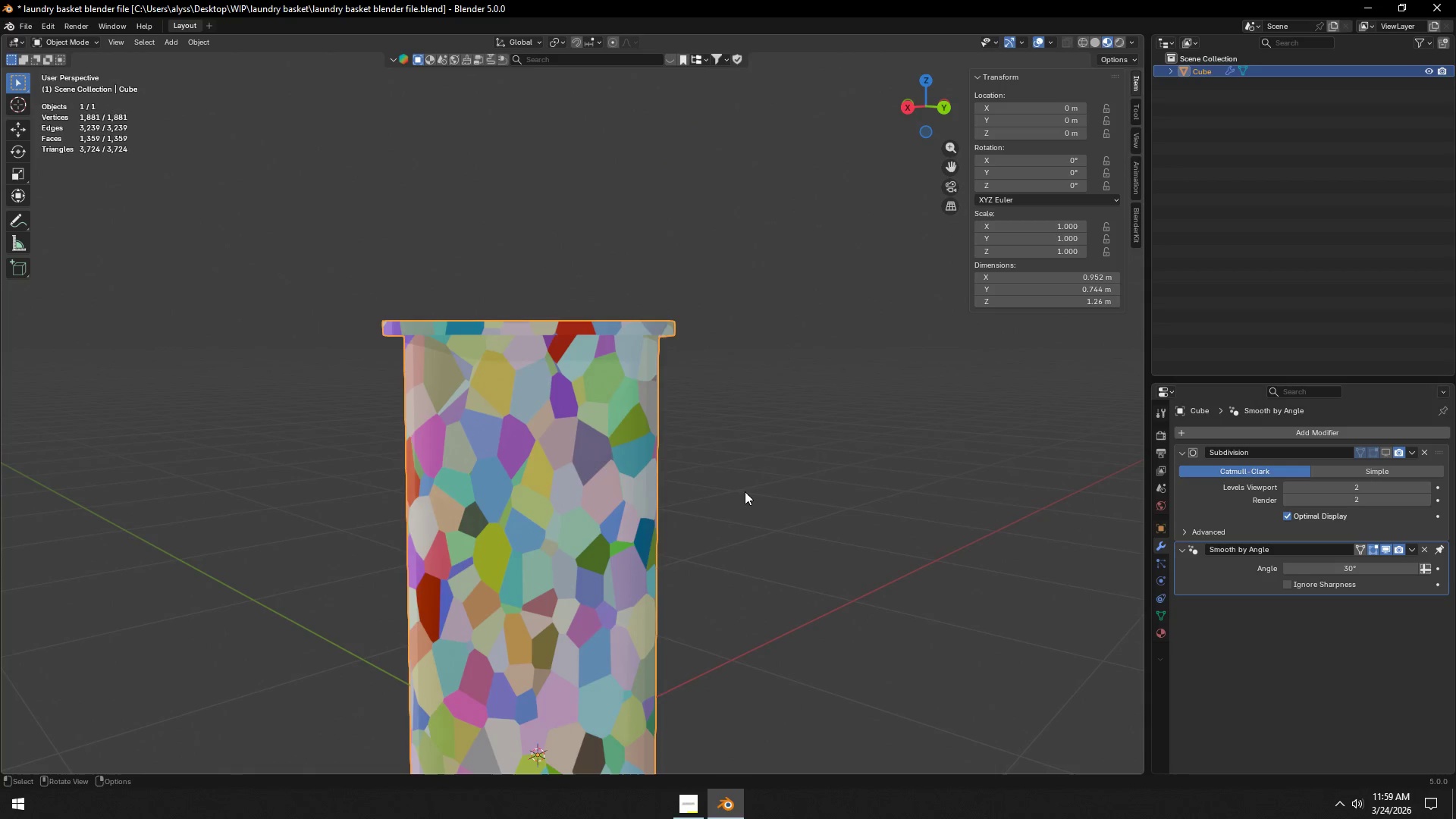 
left_click([745, 491])
 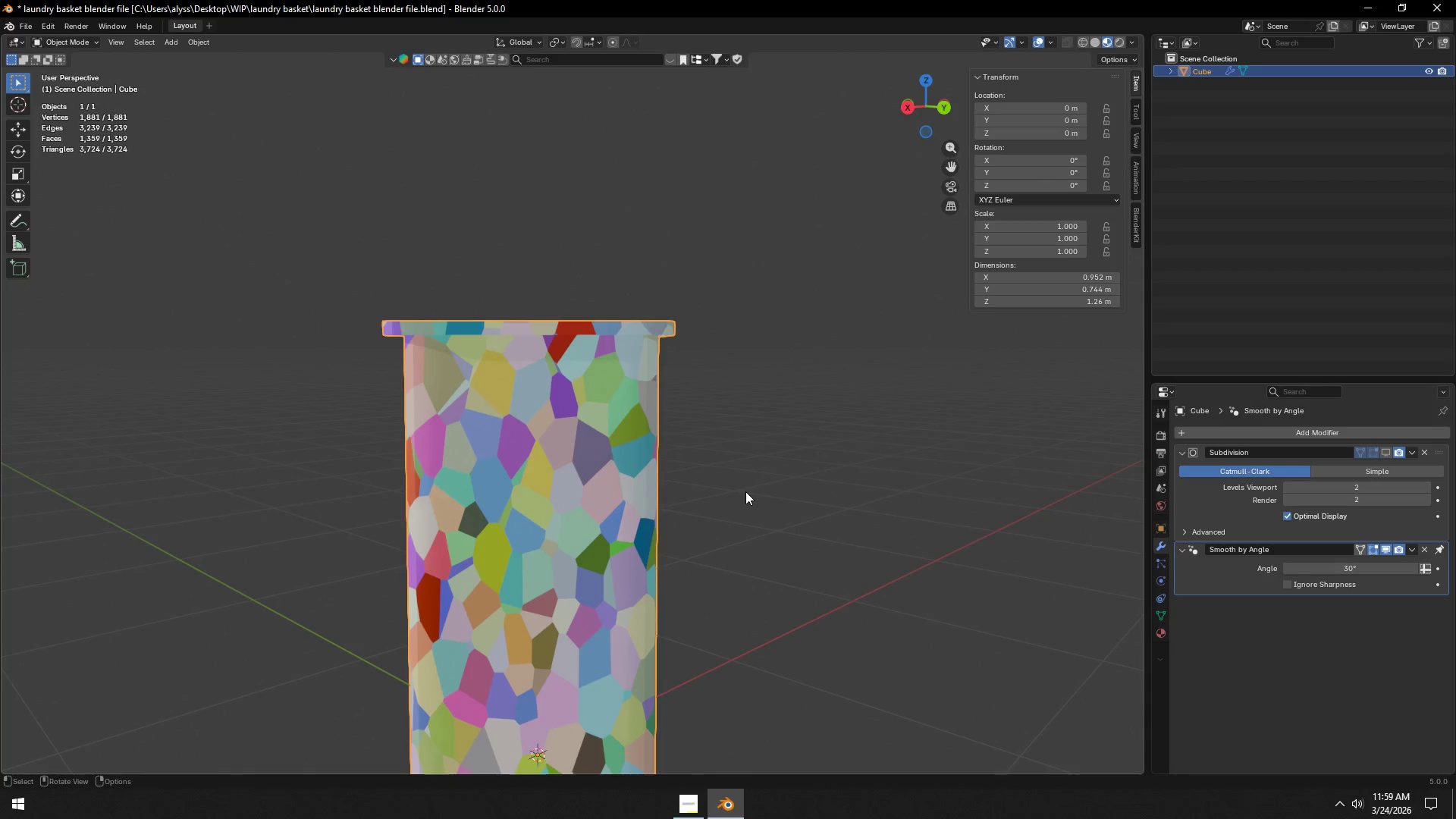 
key(Control+ControlLeft)
 